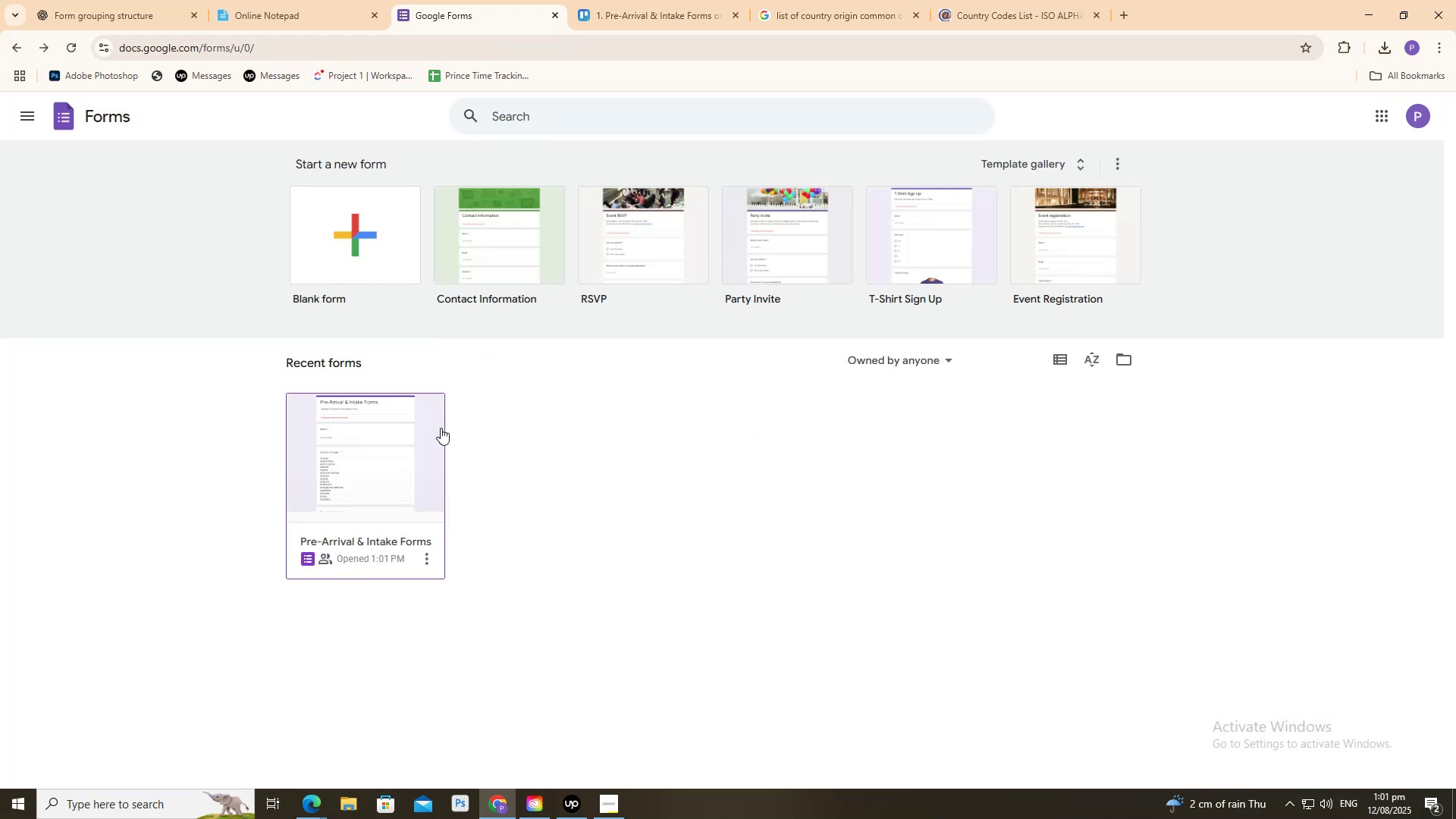 
left_click([649, 0])
 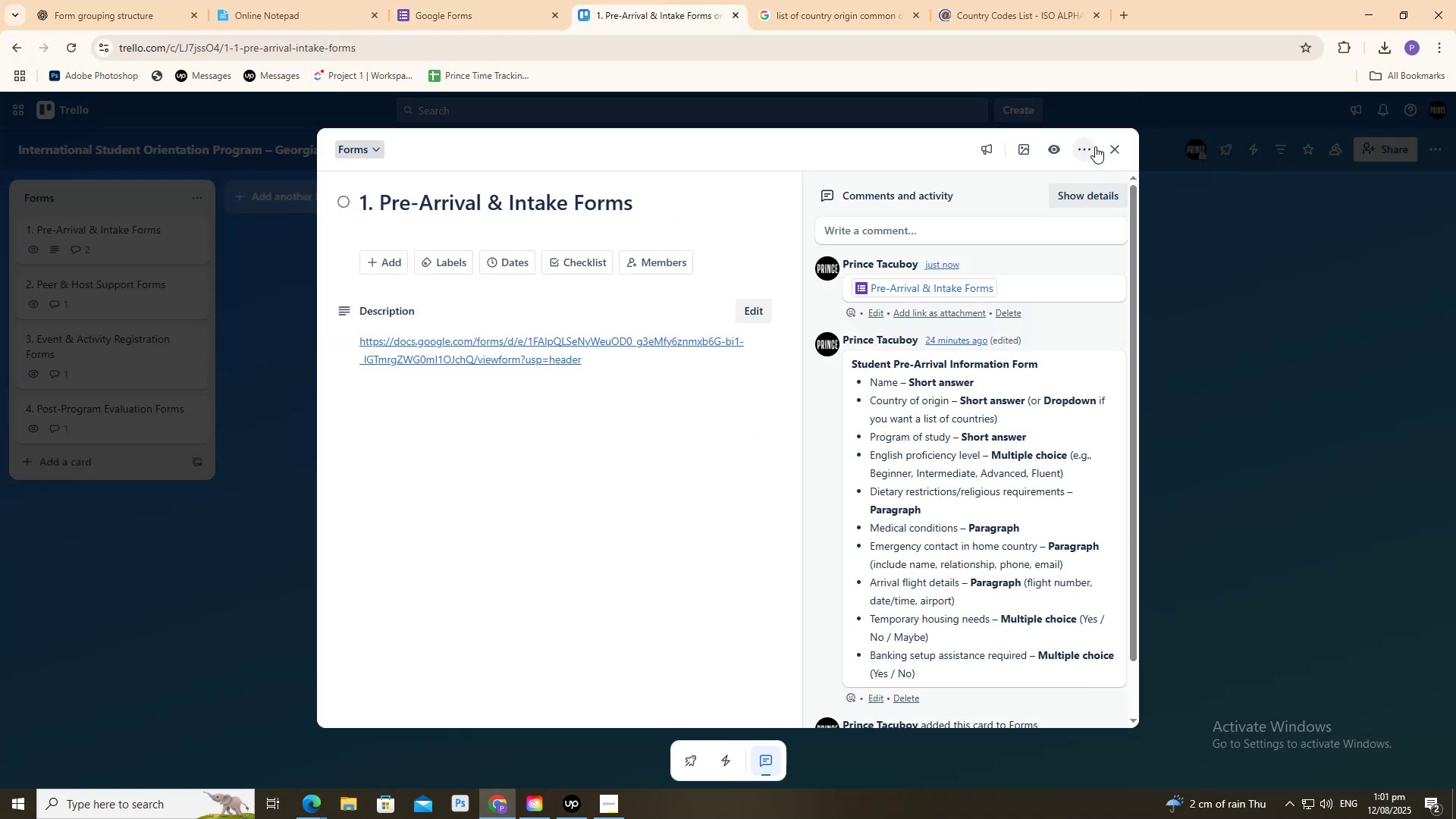 
left_click([1105, 143])
 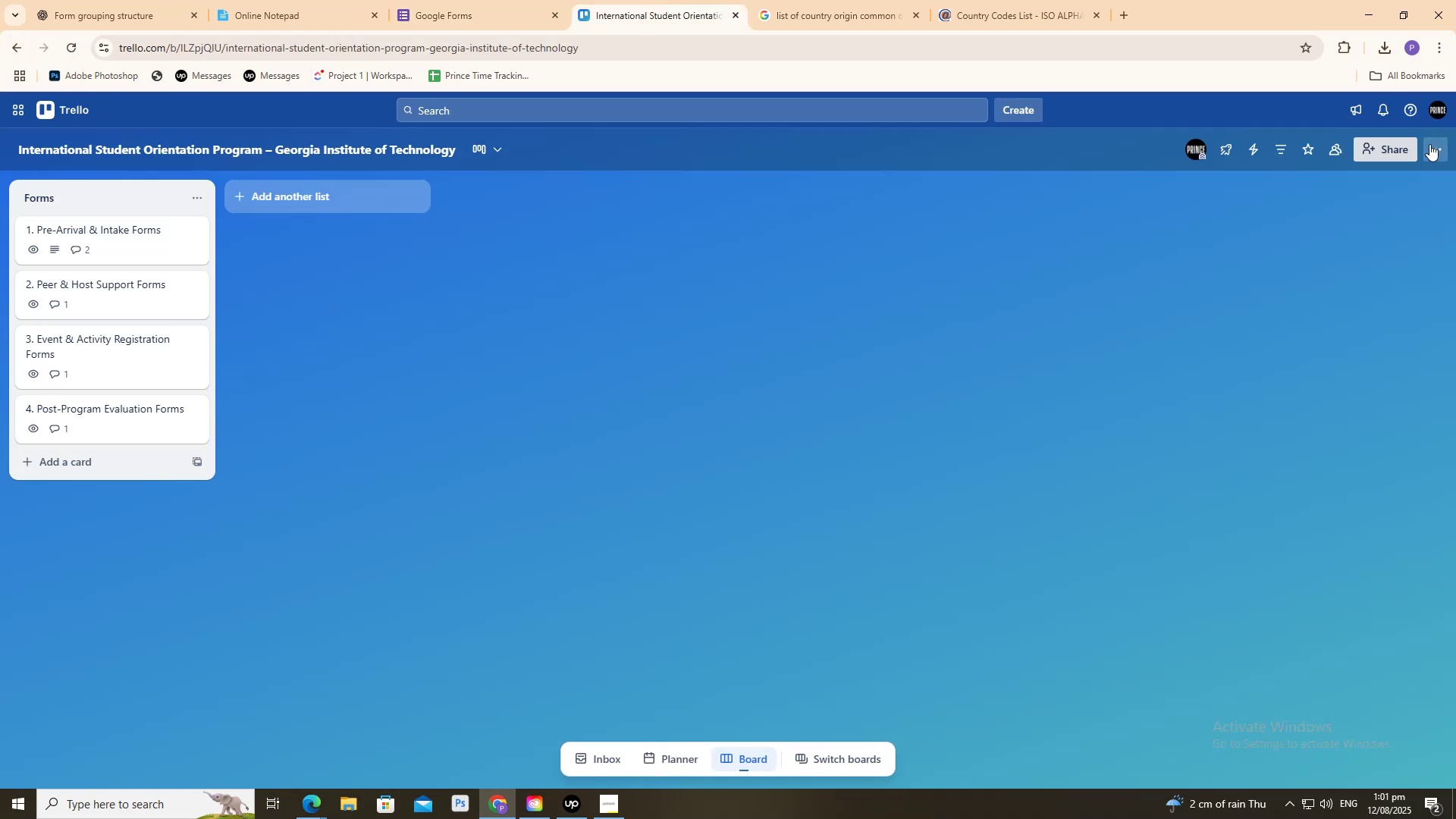 
left_click([1432, 146])
 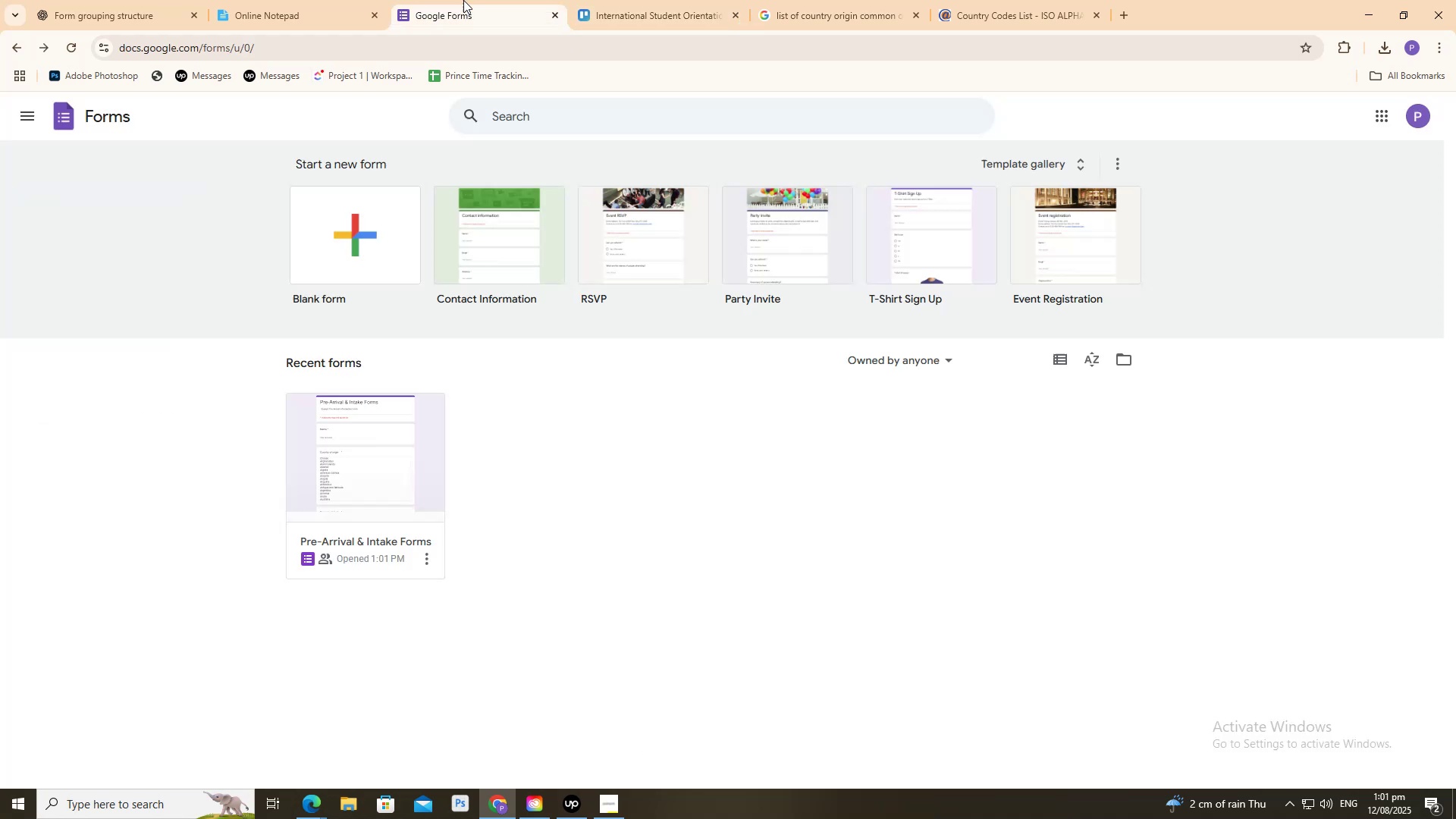 
left_click([632, 0])
 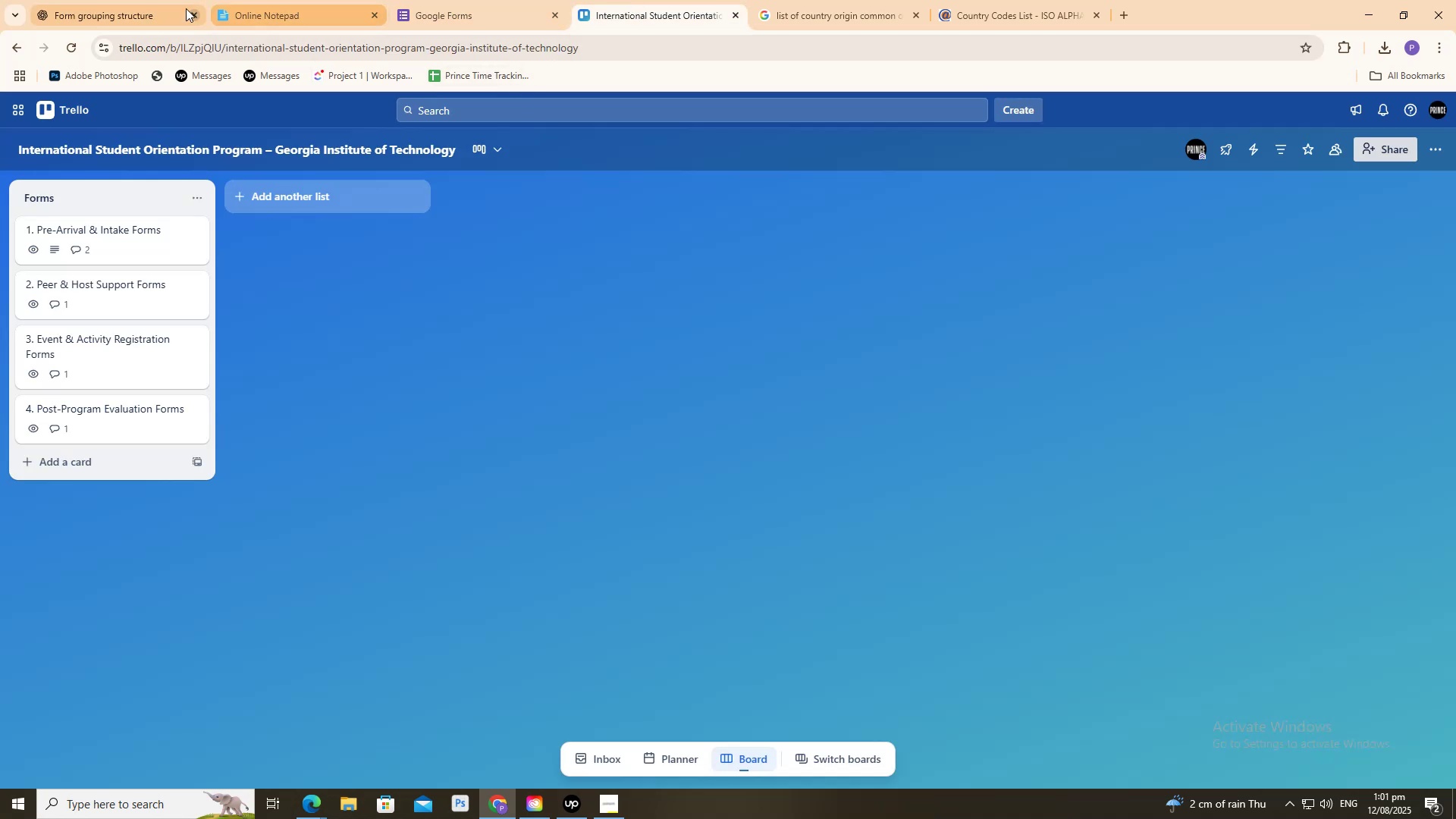 
left_click([155, 0])
 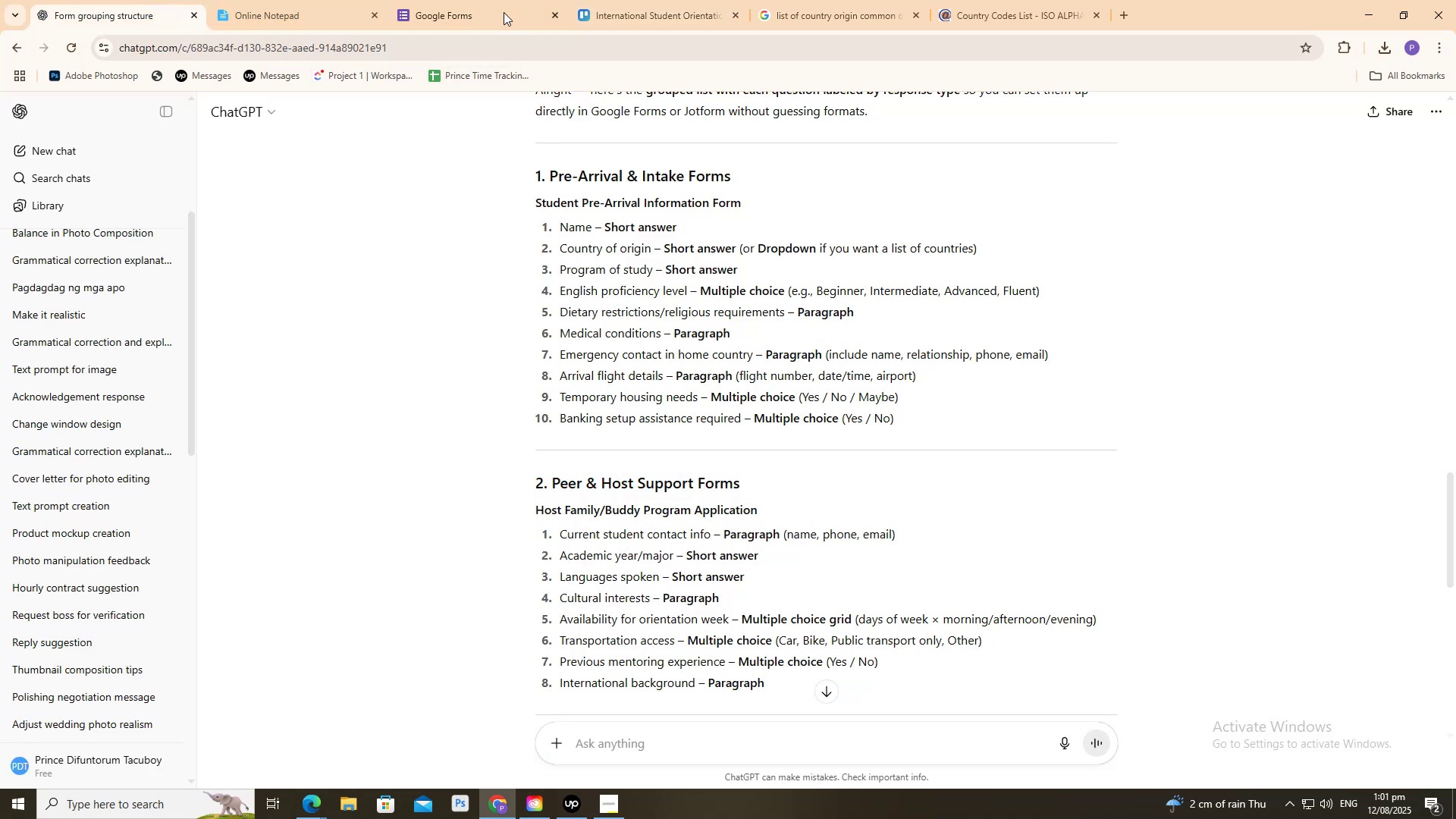 
wait(6.46)
 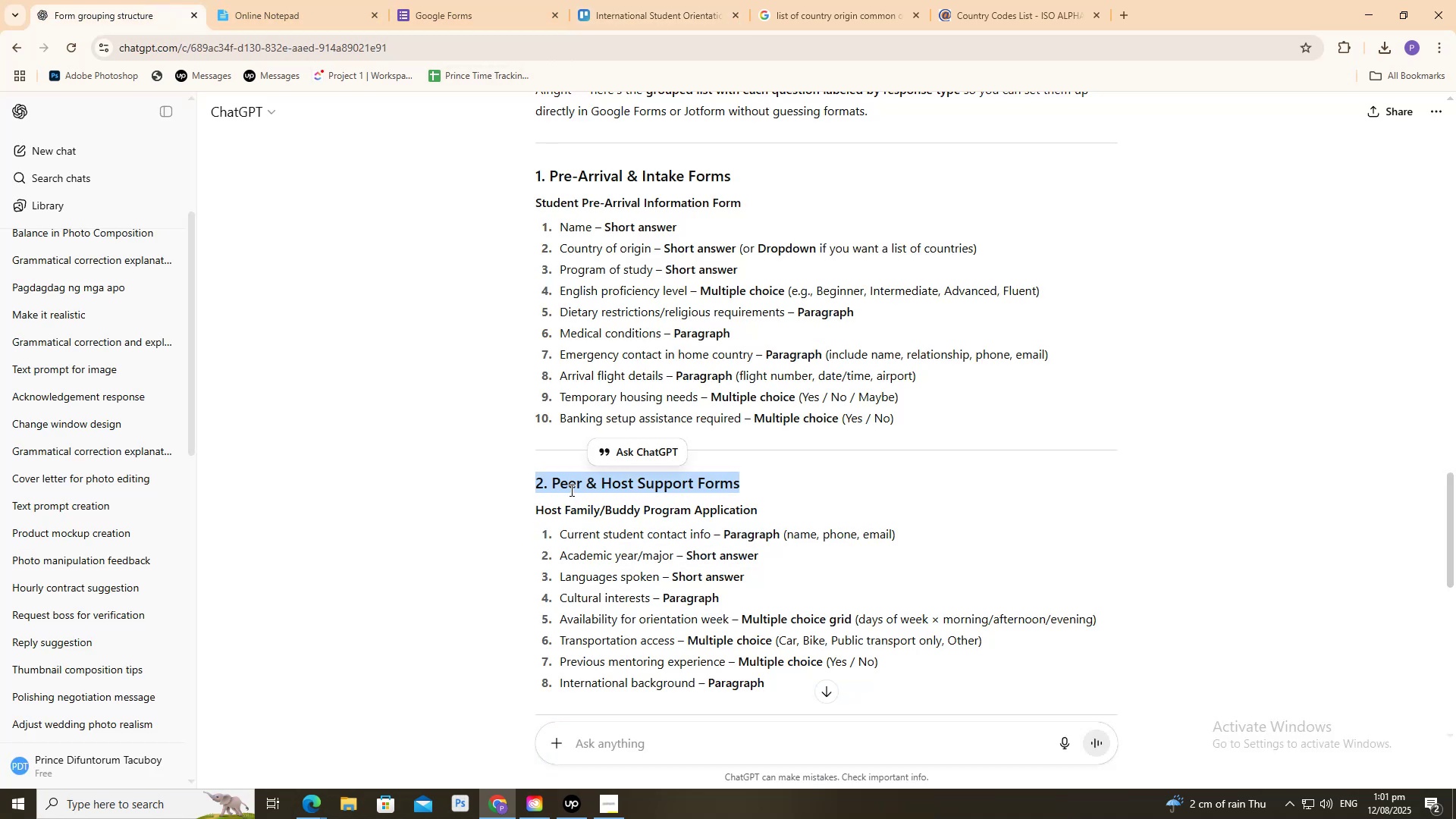 
left_click([360, 228])
 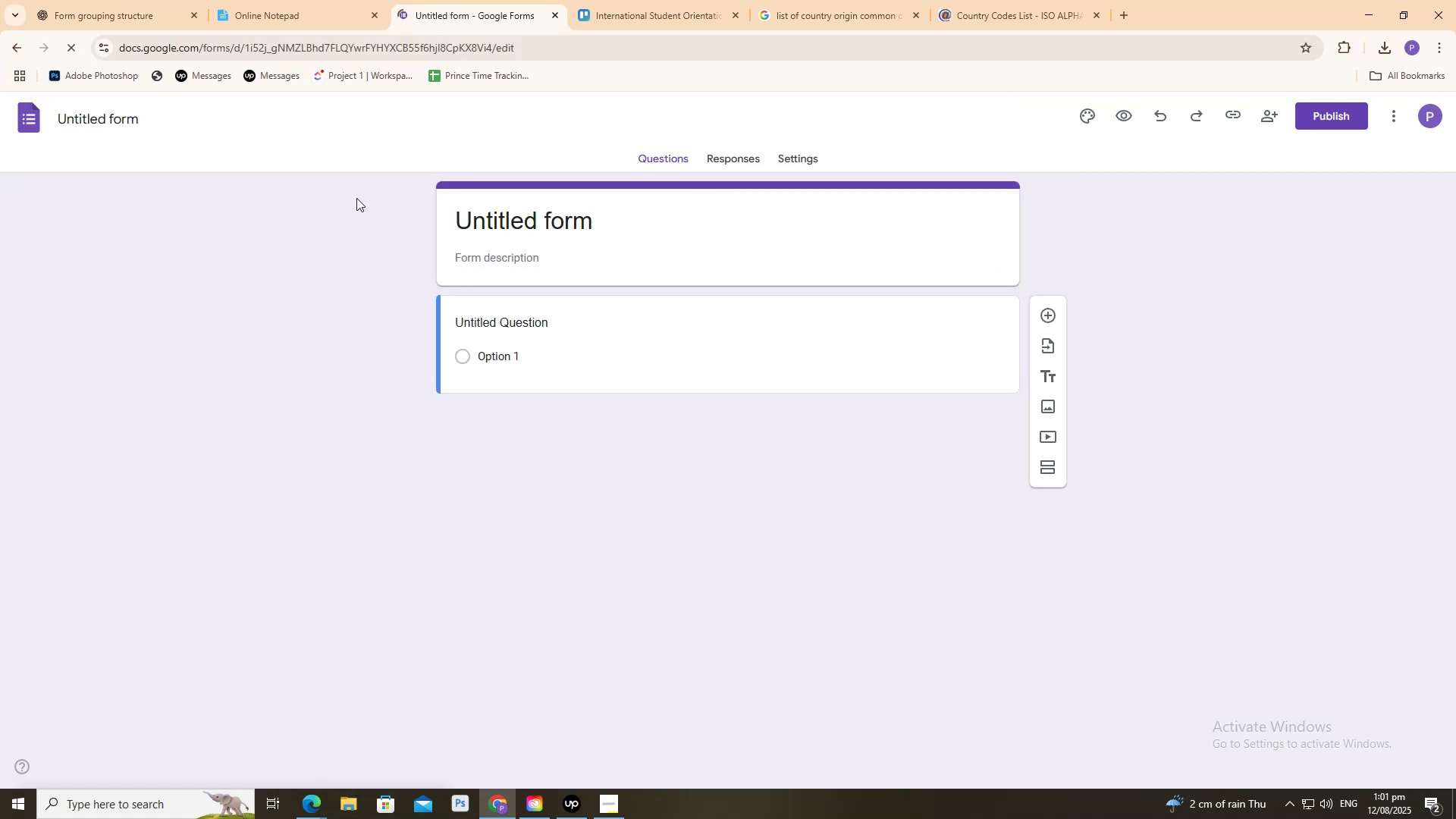 
left_click([509, 254])
 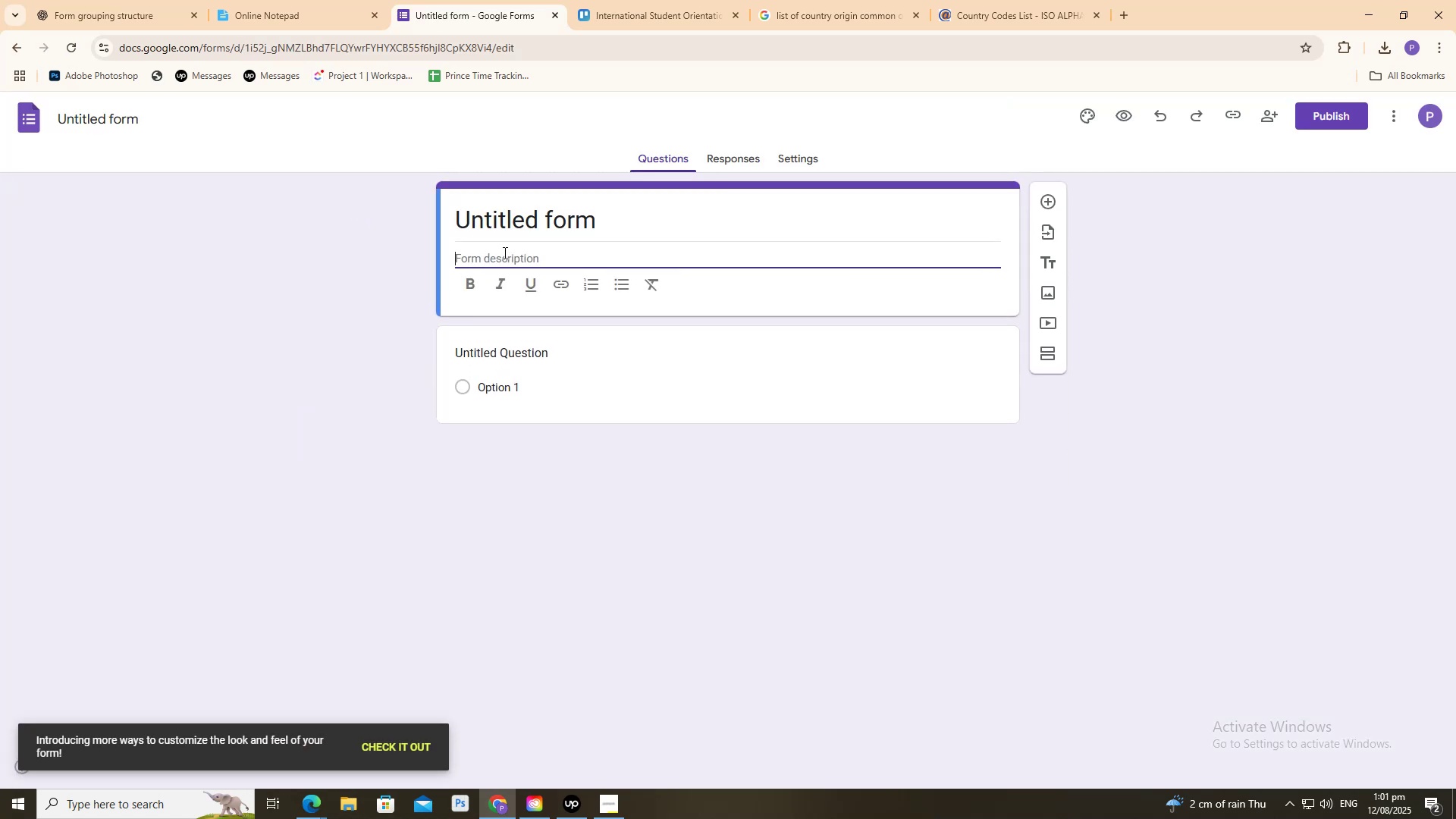 
key(Control+V)
 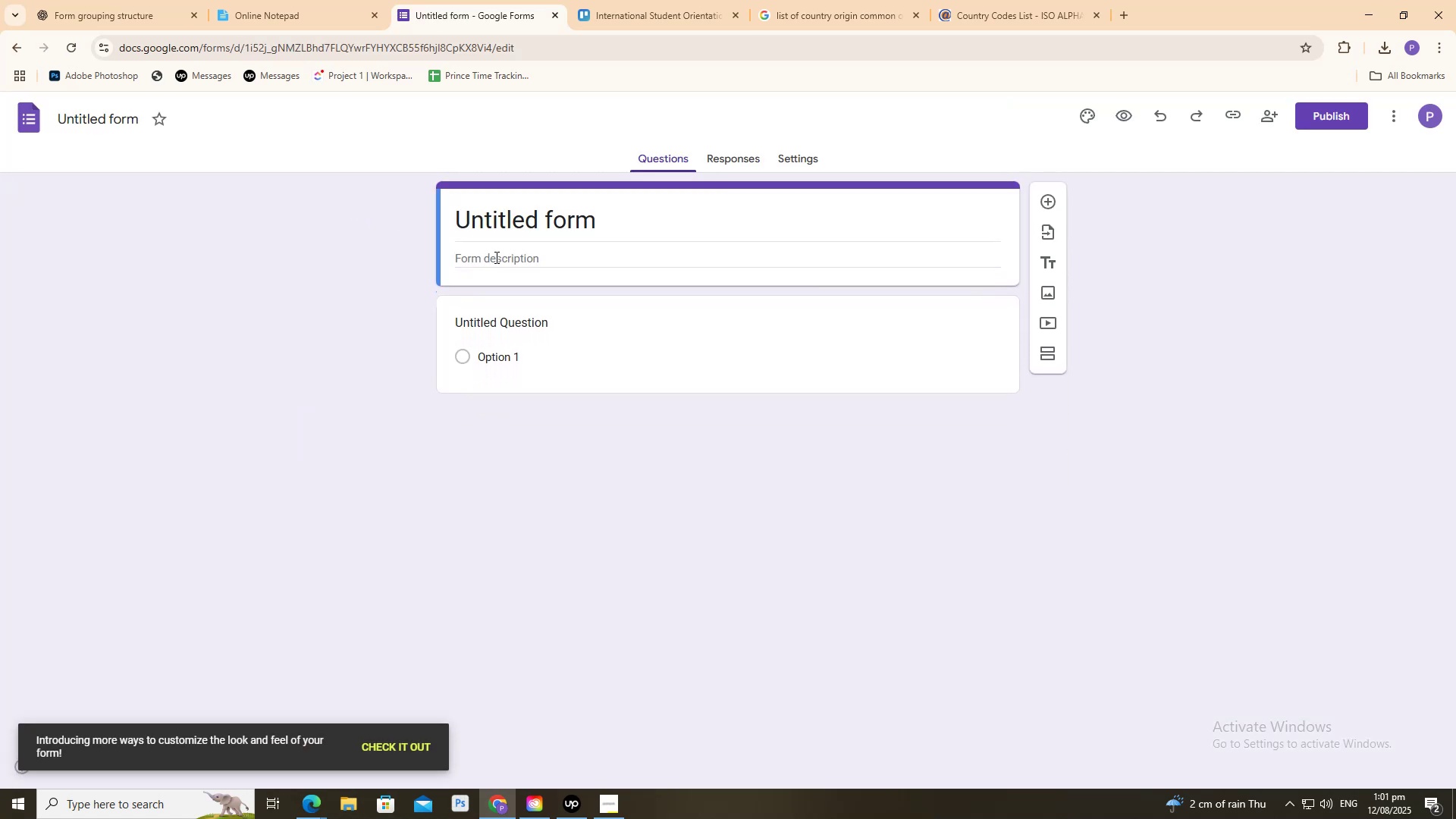 
left_click([495, 261])
 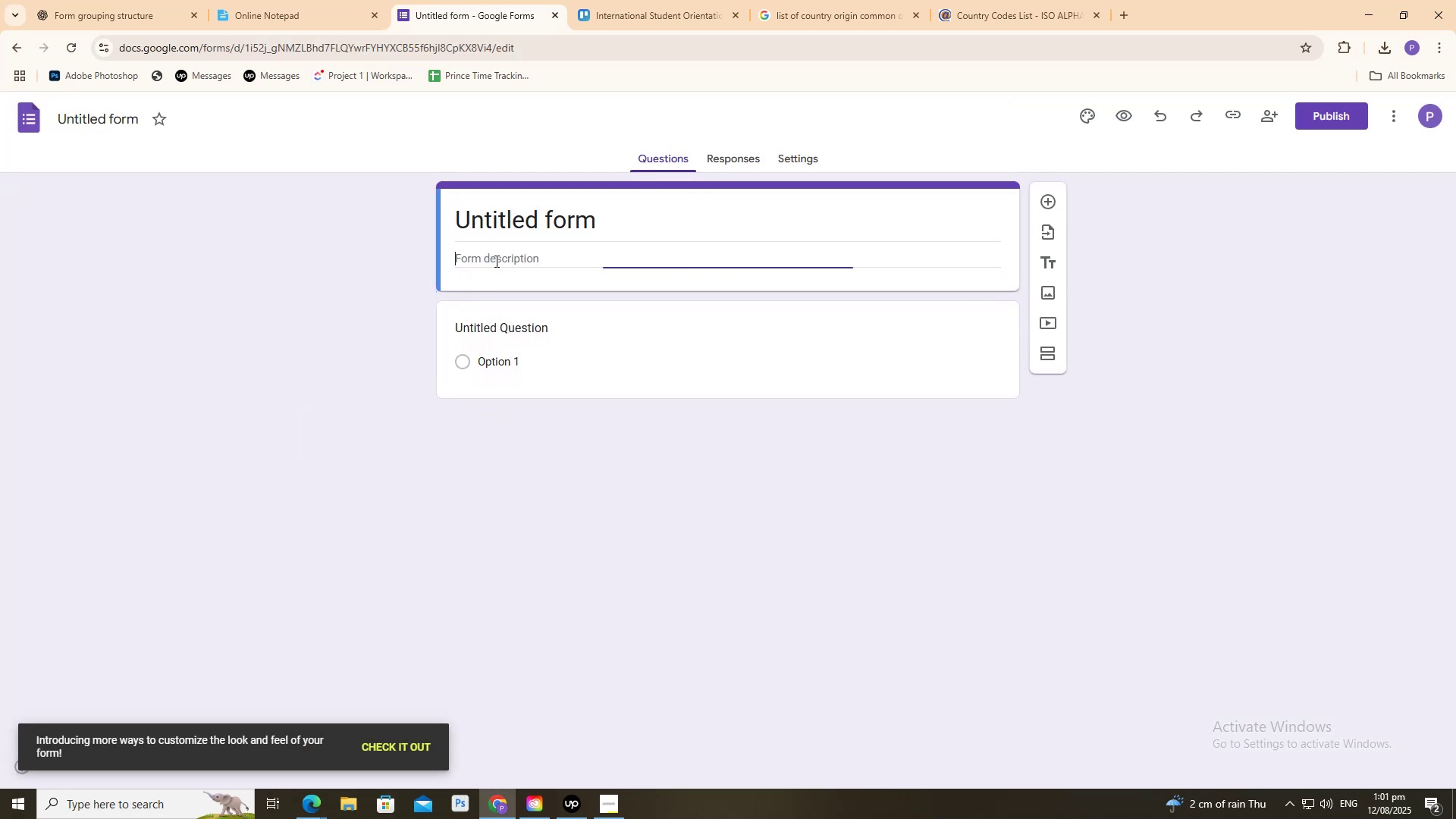 
key(Control+V)
 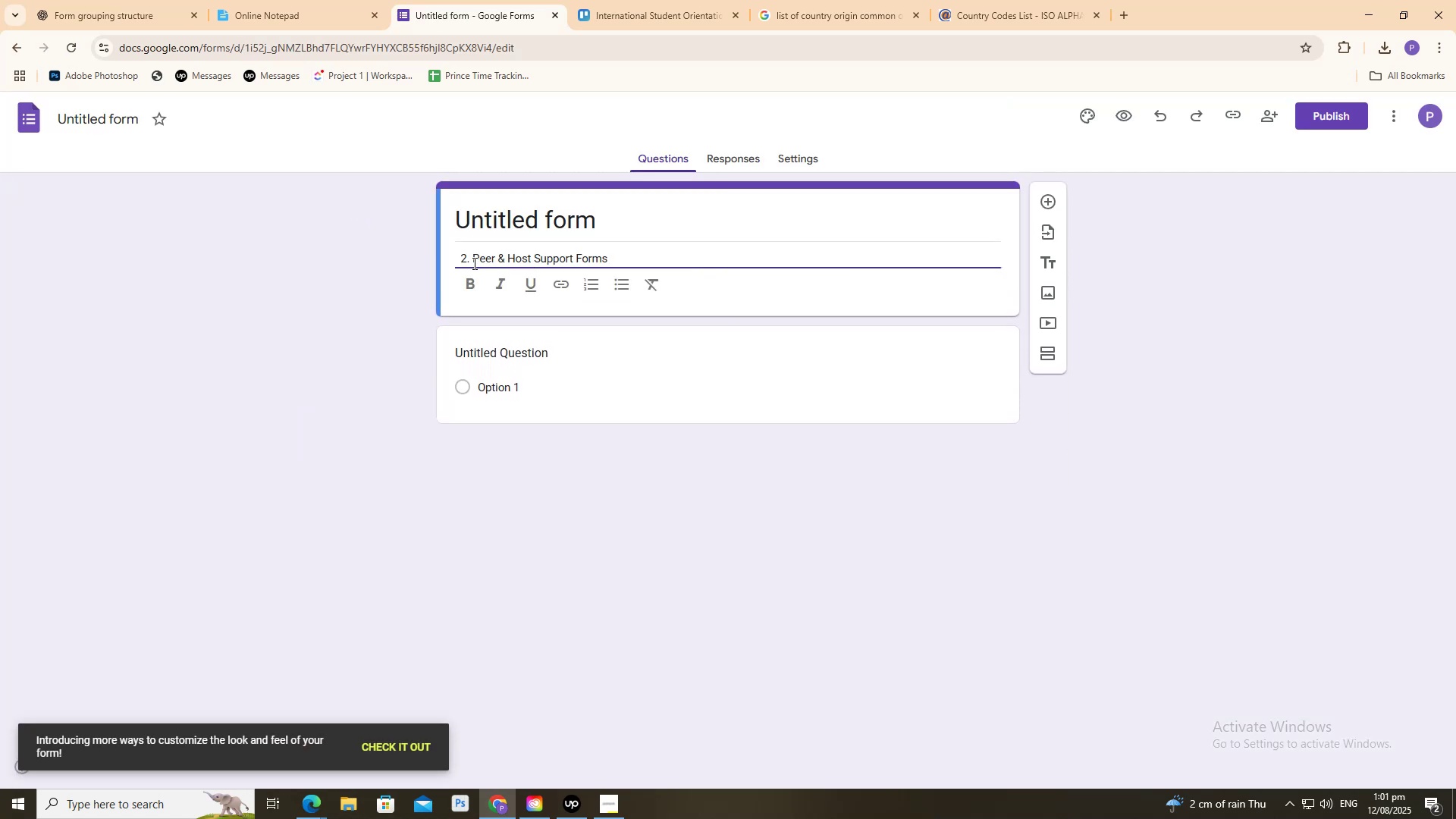 
left_click_drag(start_coordinate=[473, 263], to_coordinate=[369, 265])
 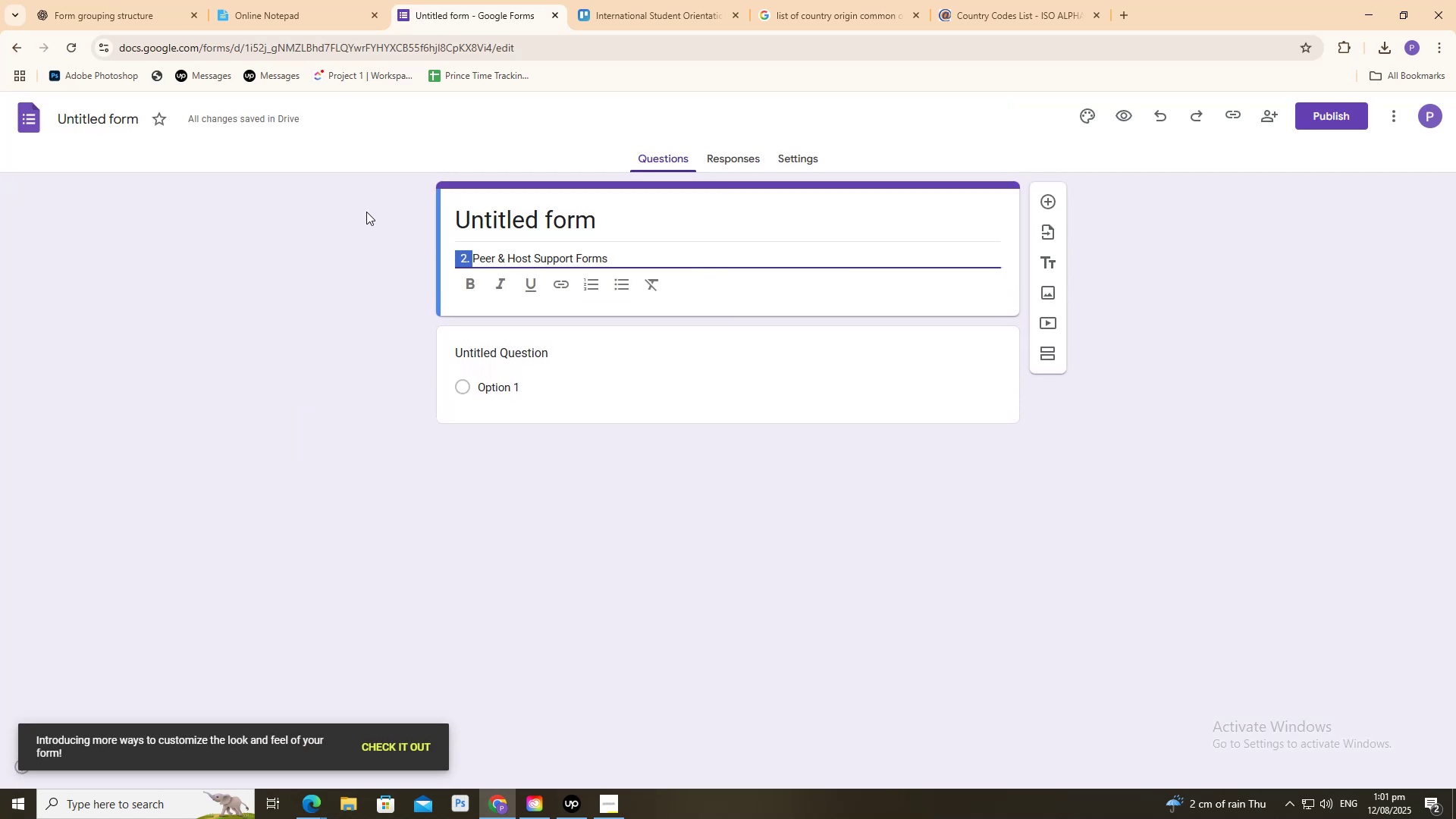 
key(Backspace)
 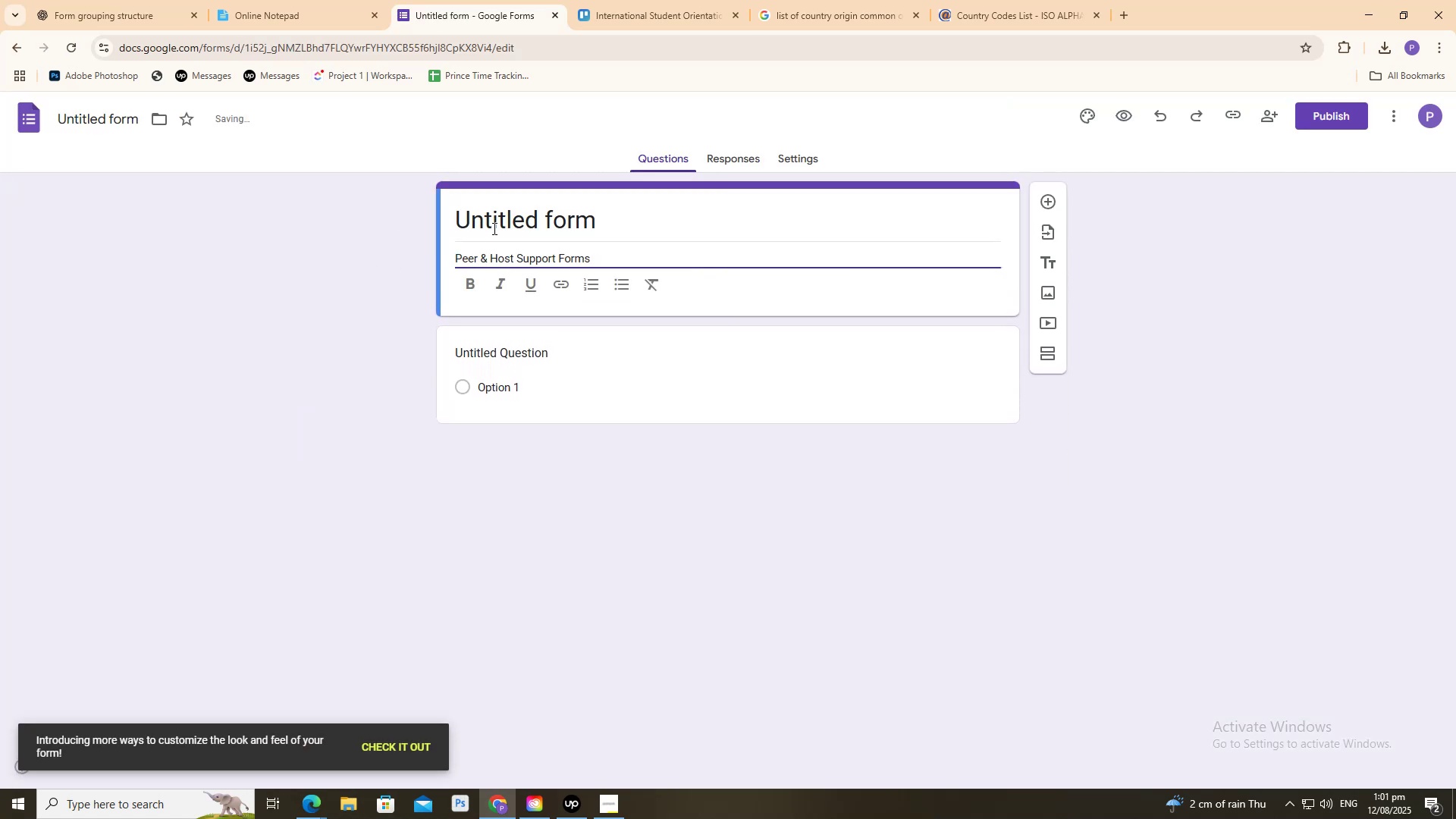 
double_click([493, 228])
 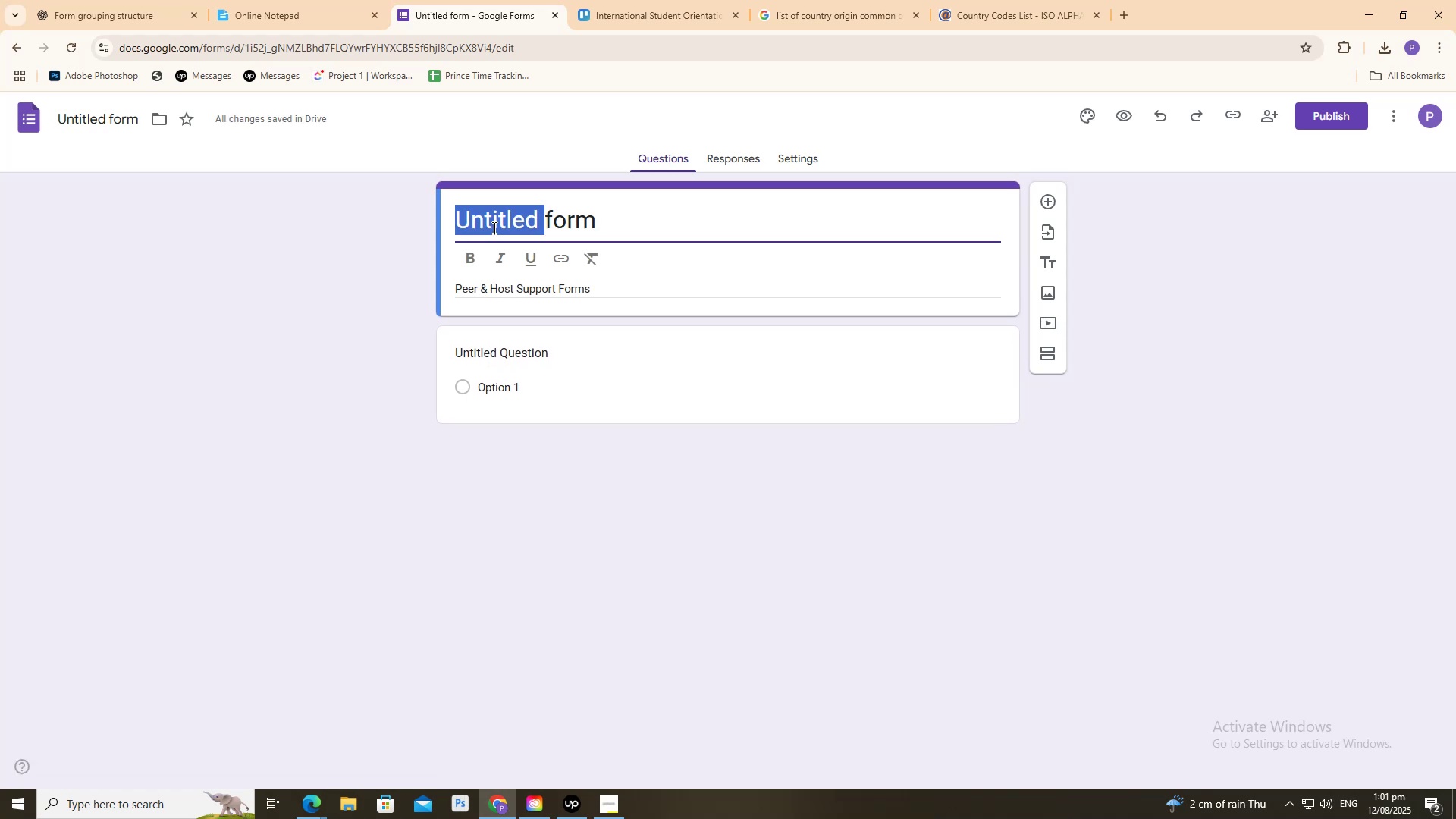 
key(Control+V)
 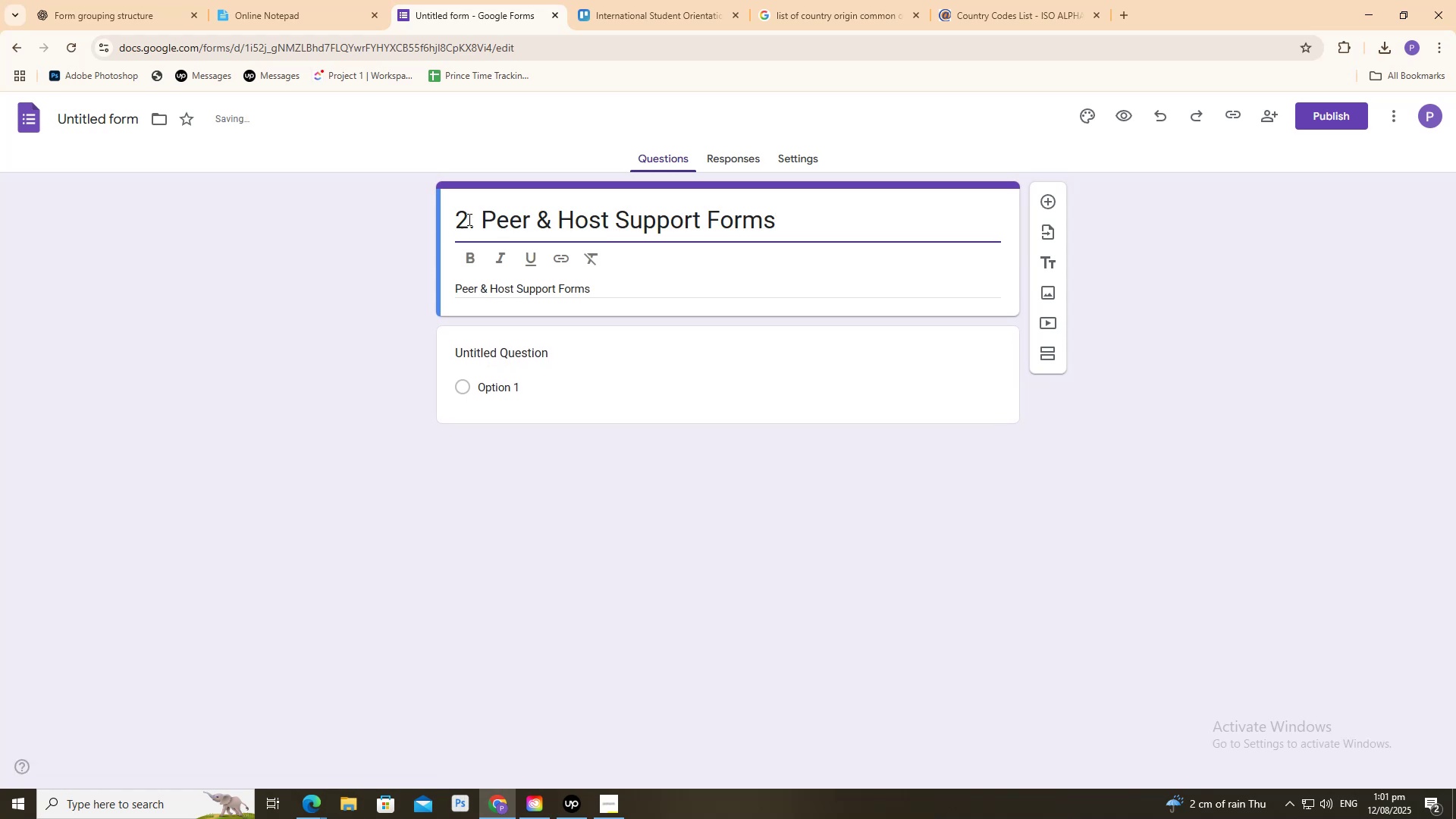 
left_click_drag(start_coordinate=[475, 218], to_coordinate=[276, 215])
 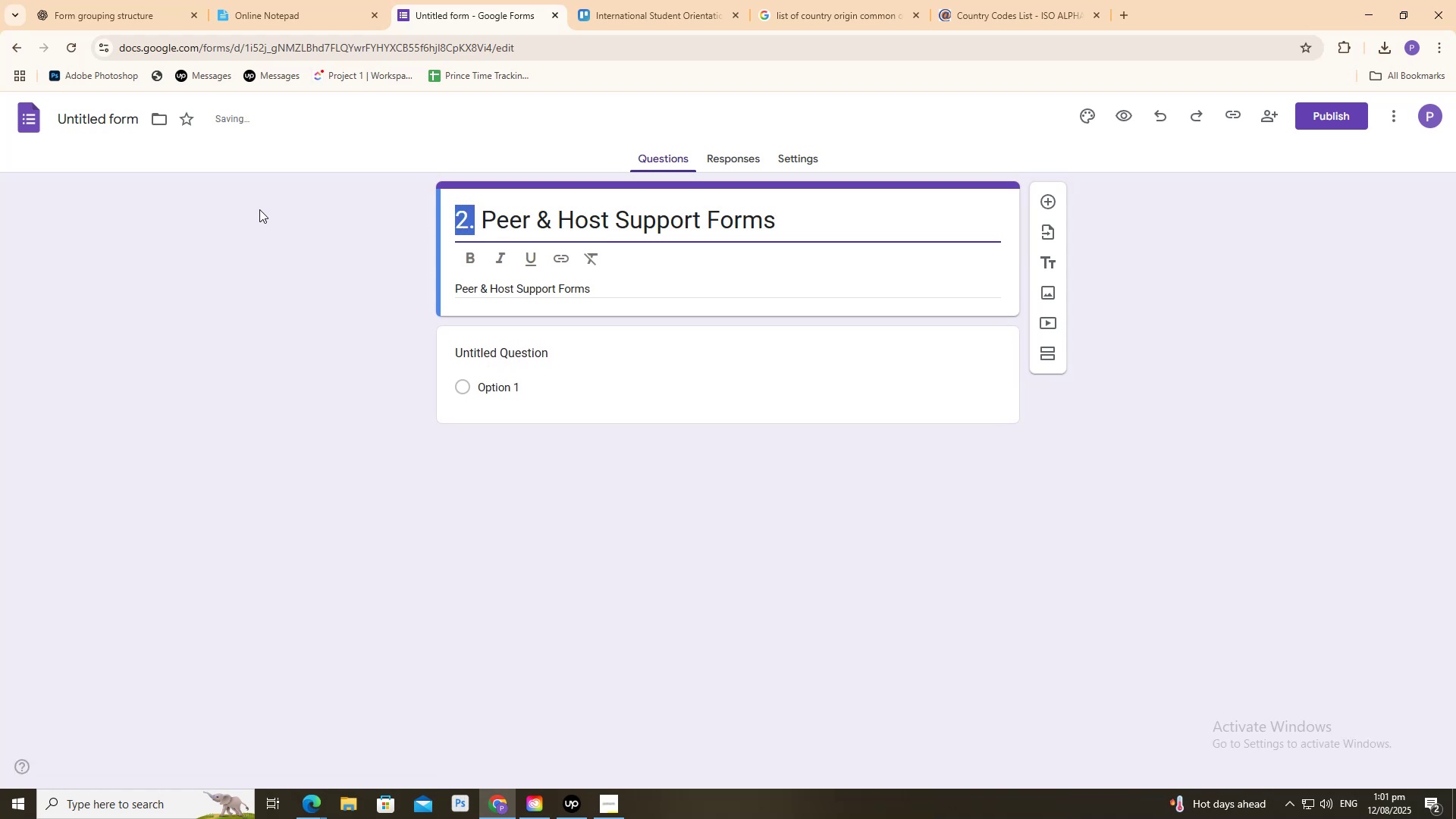 
key(Backspace)
 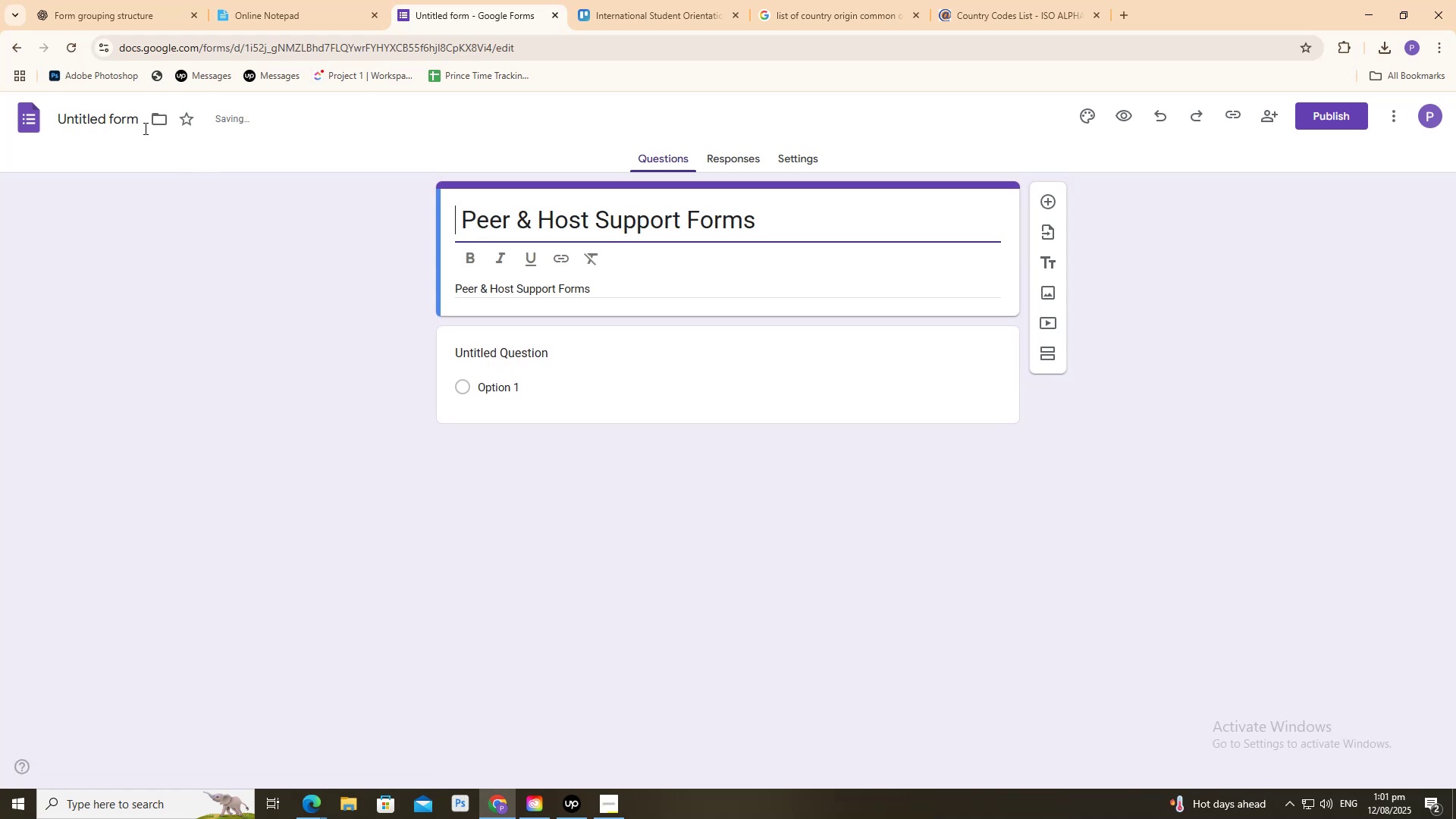 
key(ArrowRight)
 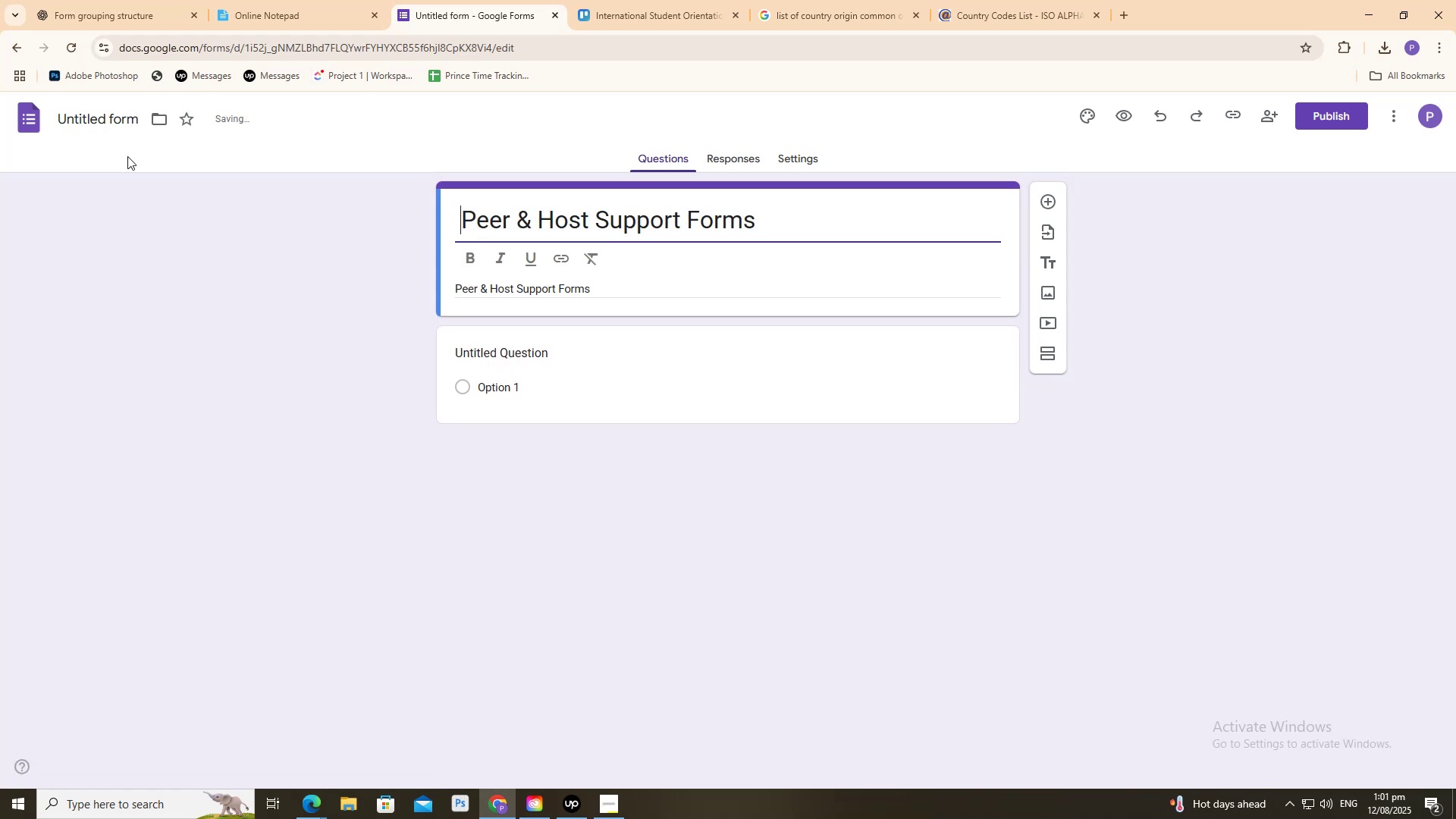 
key(Backspace)
 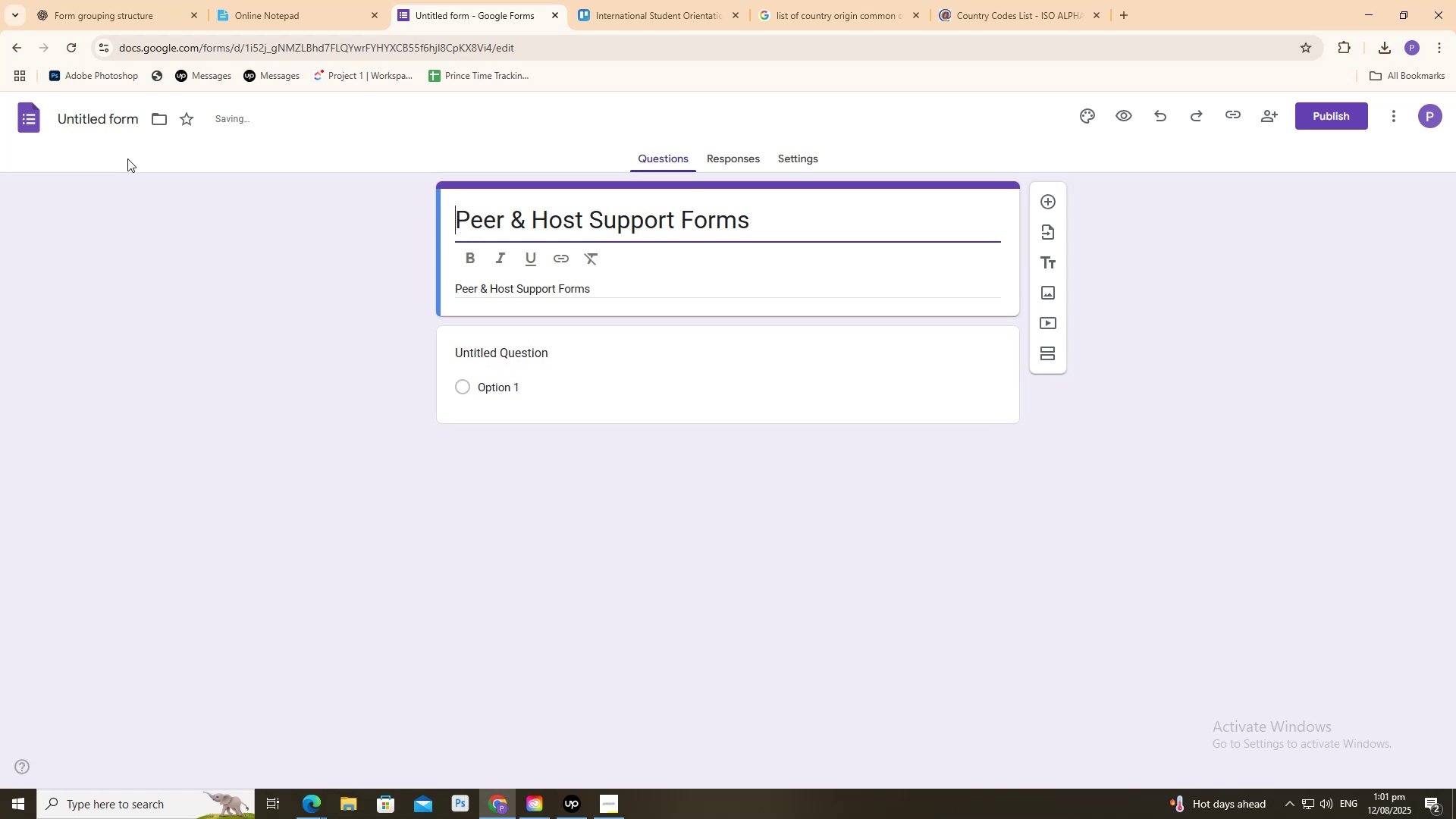 
key(Backspace)
 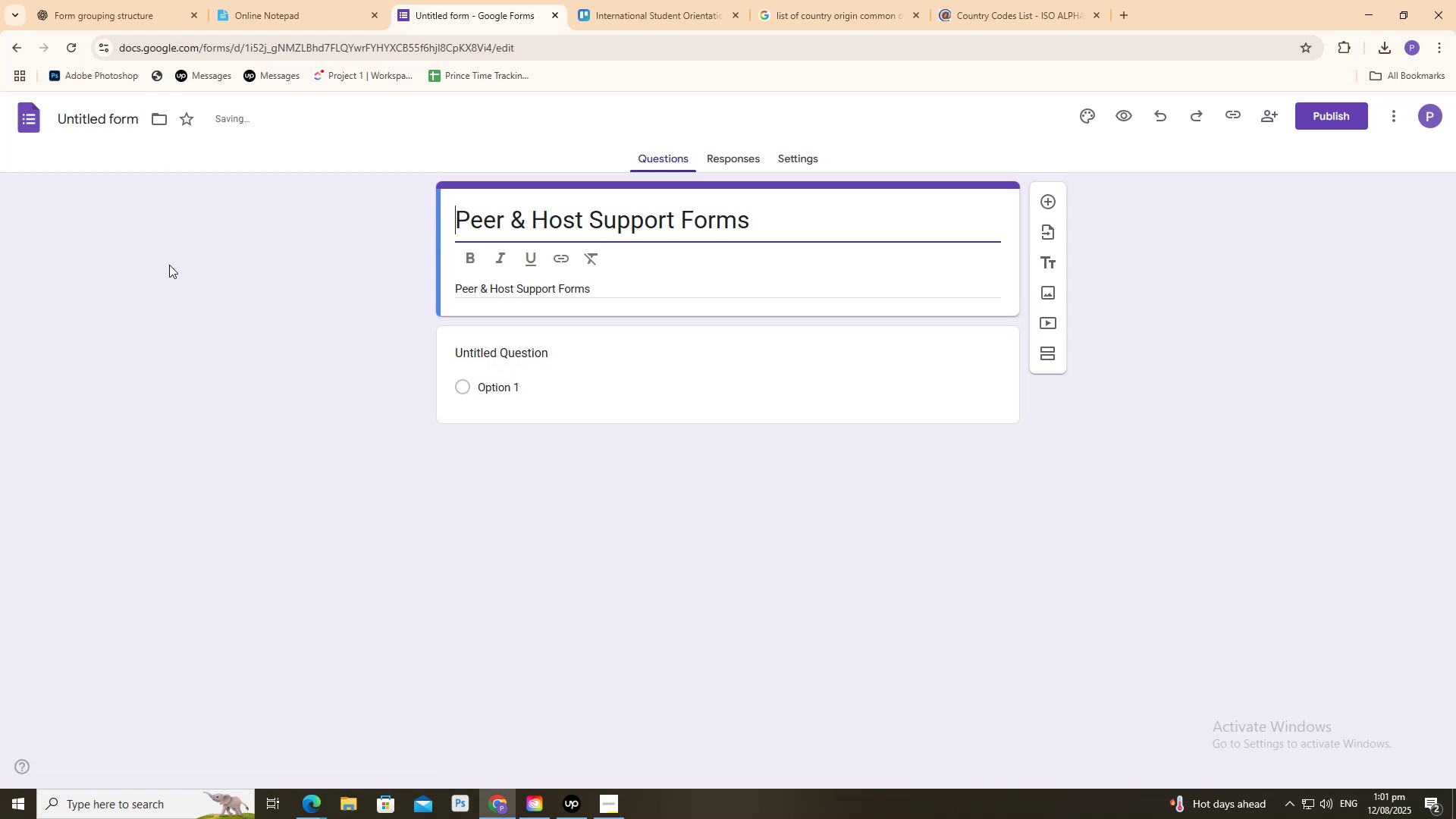 
left_click([168, 265])
 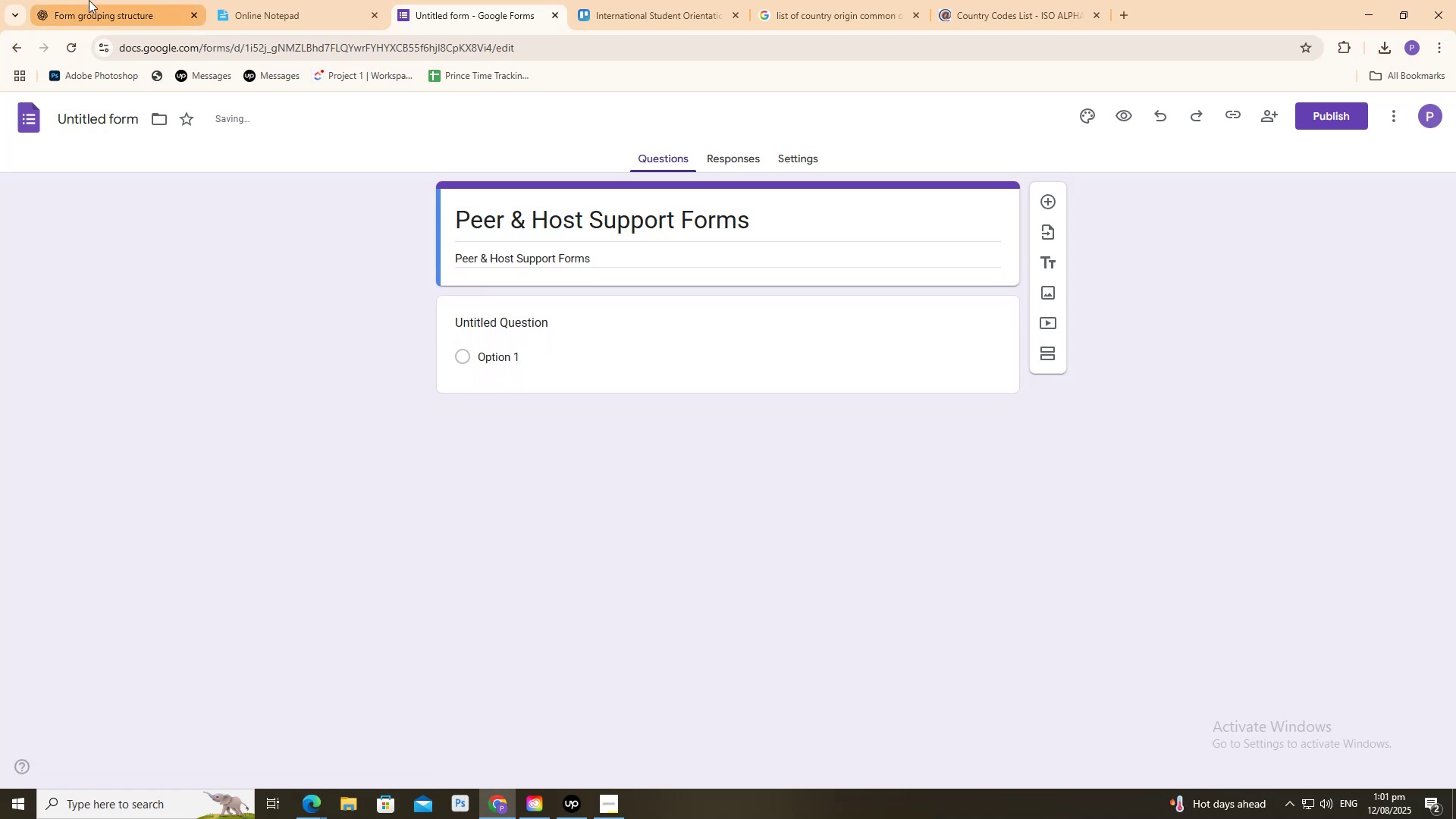 
left_click([91, 0])
 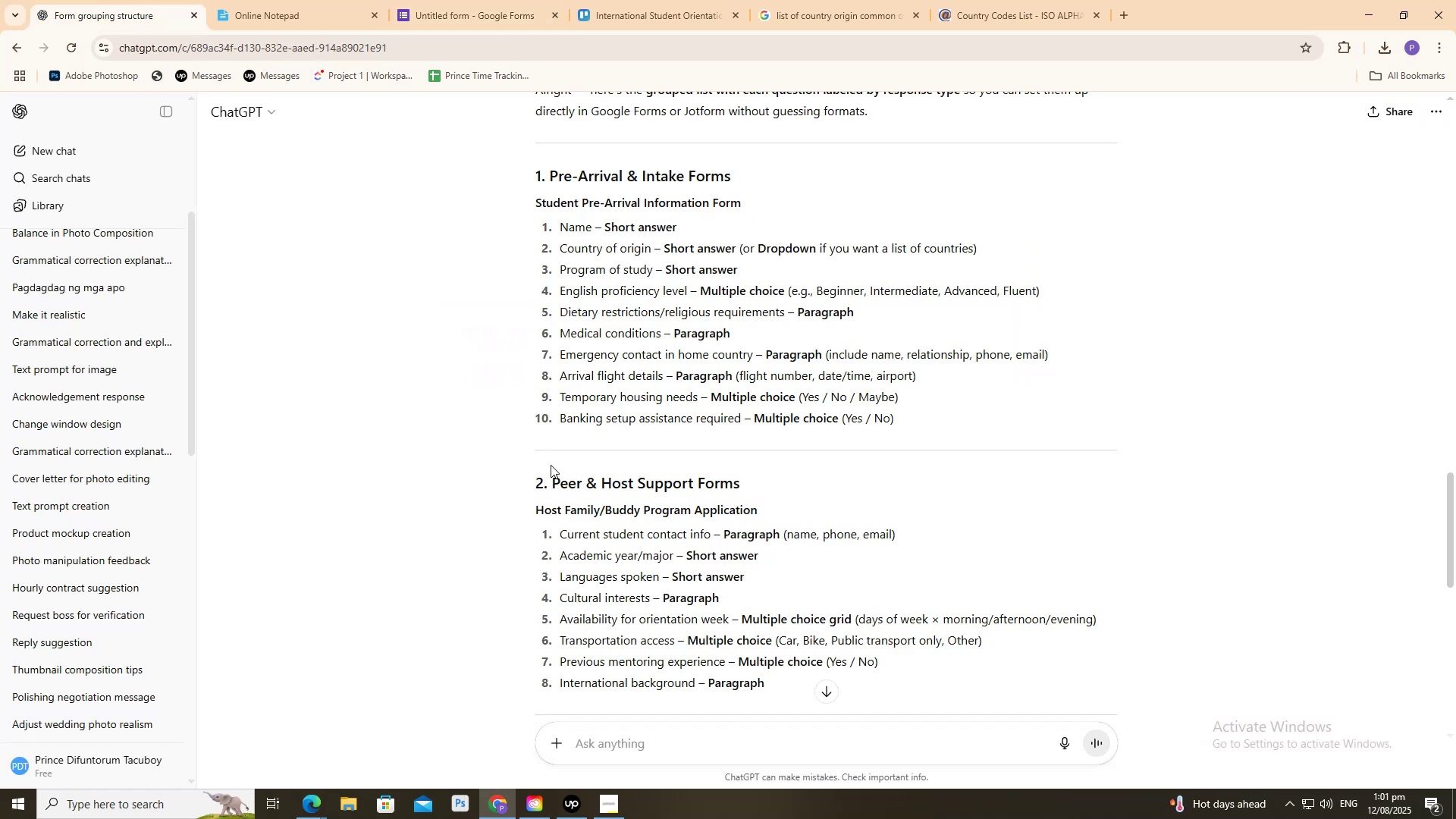 
left_click_drag(start_coordinate=[537, 510], to_coordinate=[801, 517])
 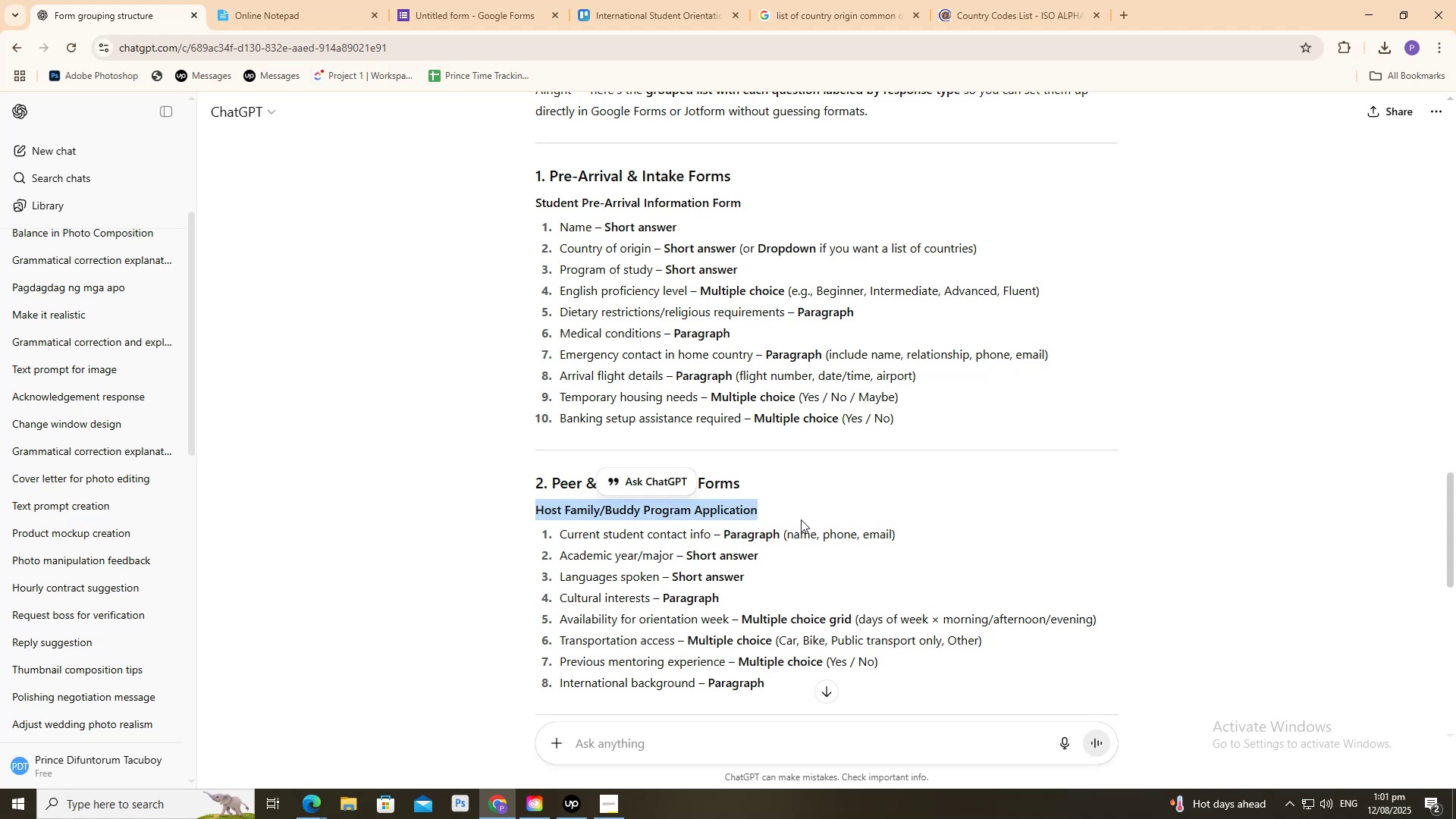 
key(Control+C)
 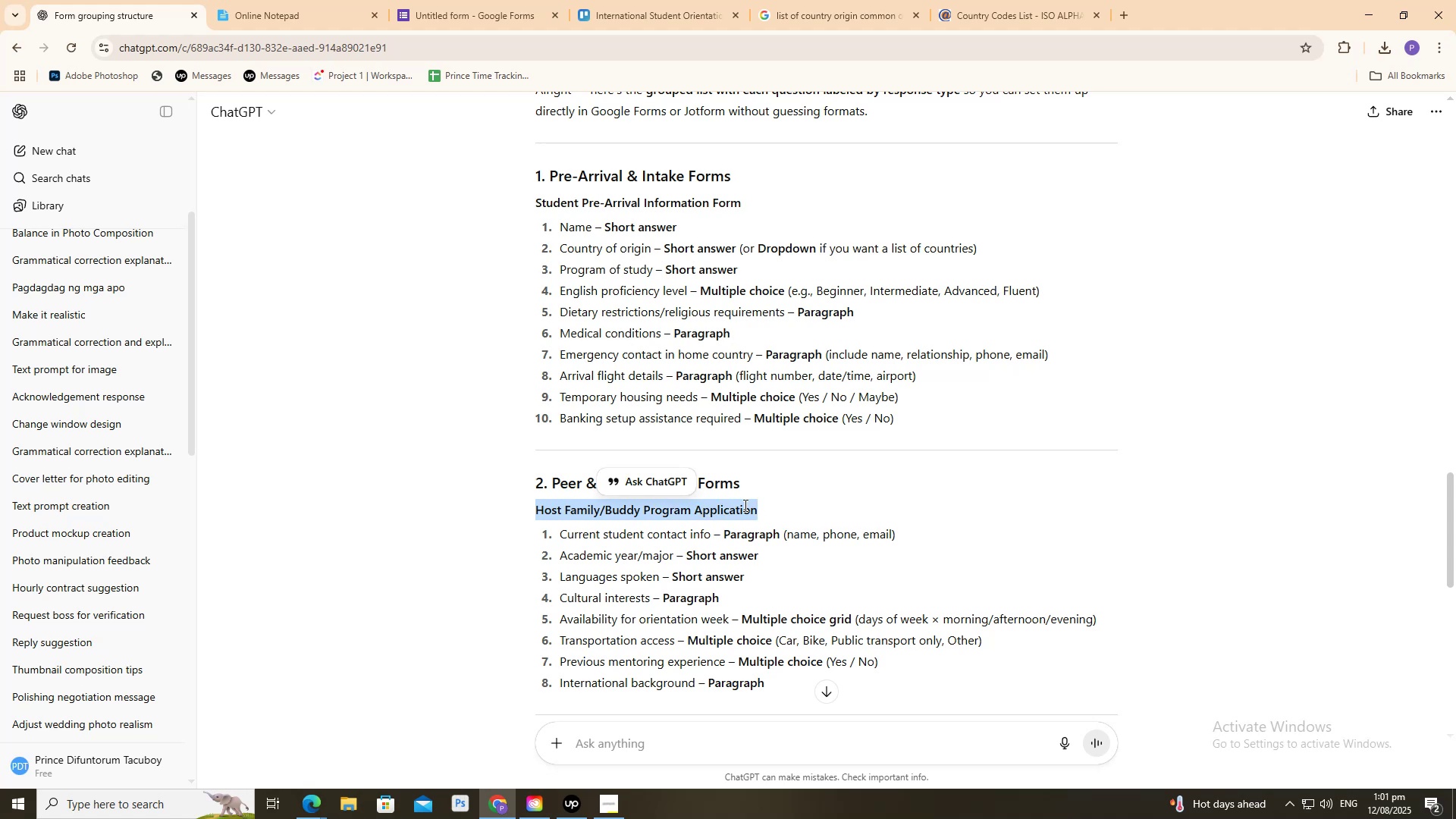 
key(Control+C)
 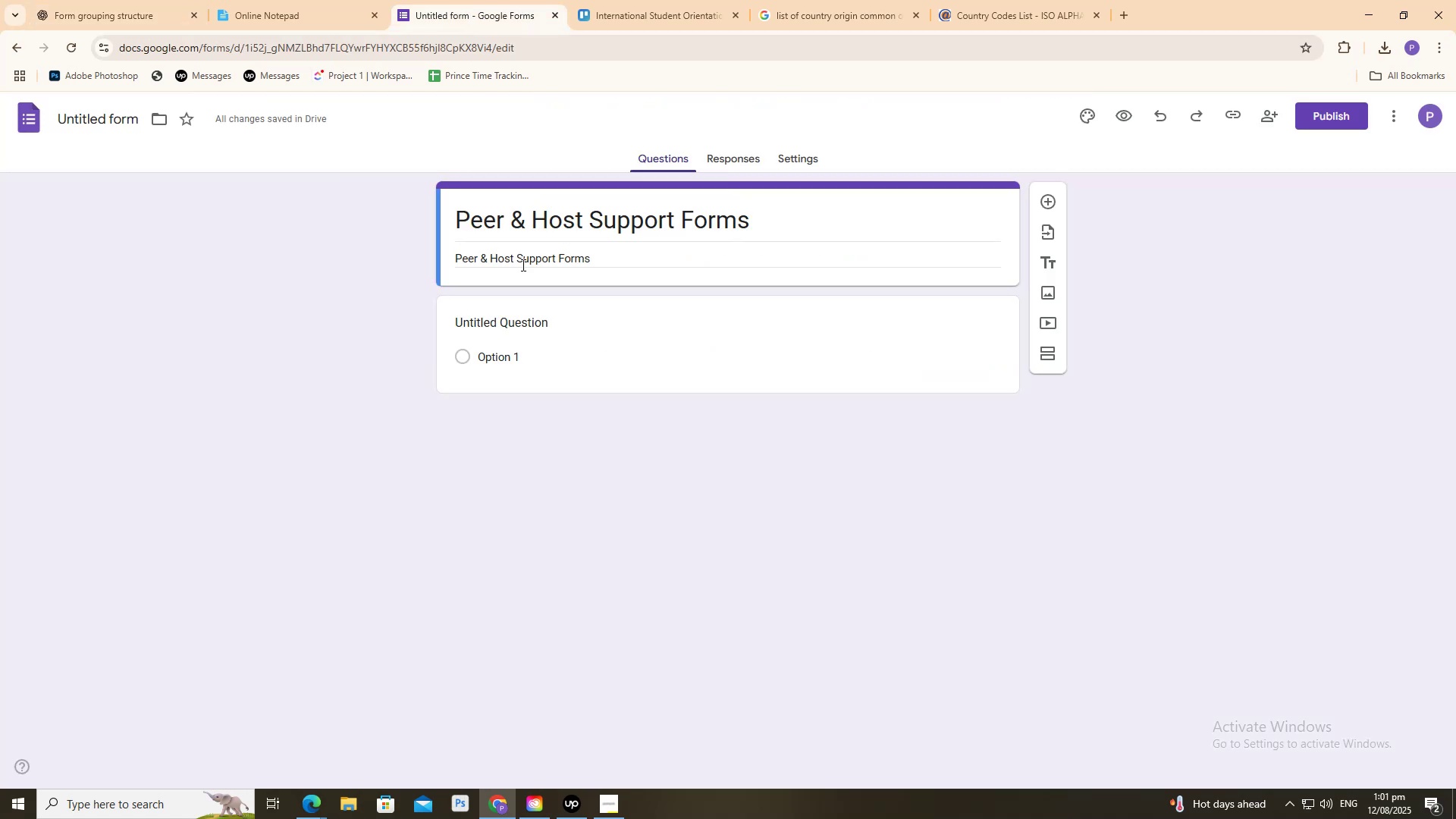 
double_click([522, 259])
 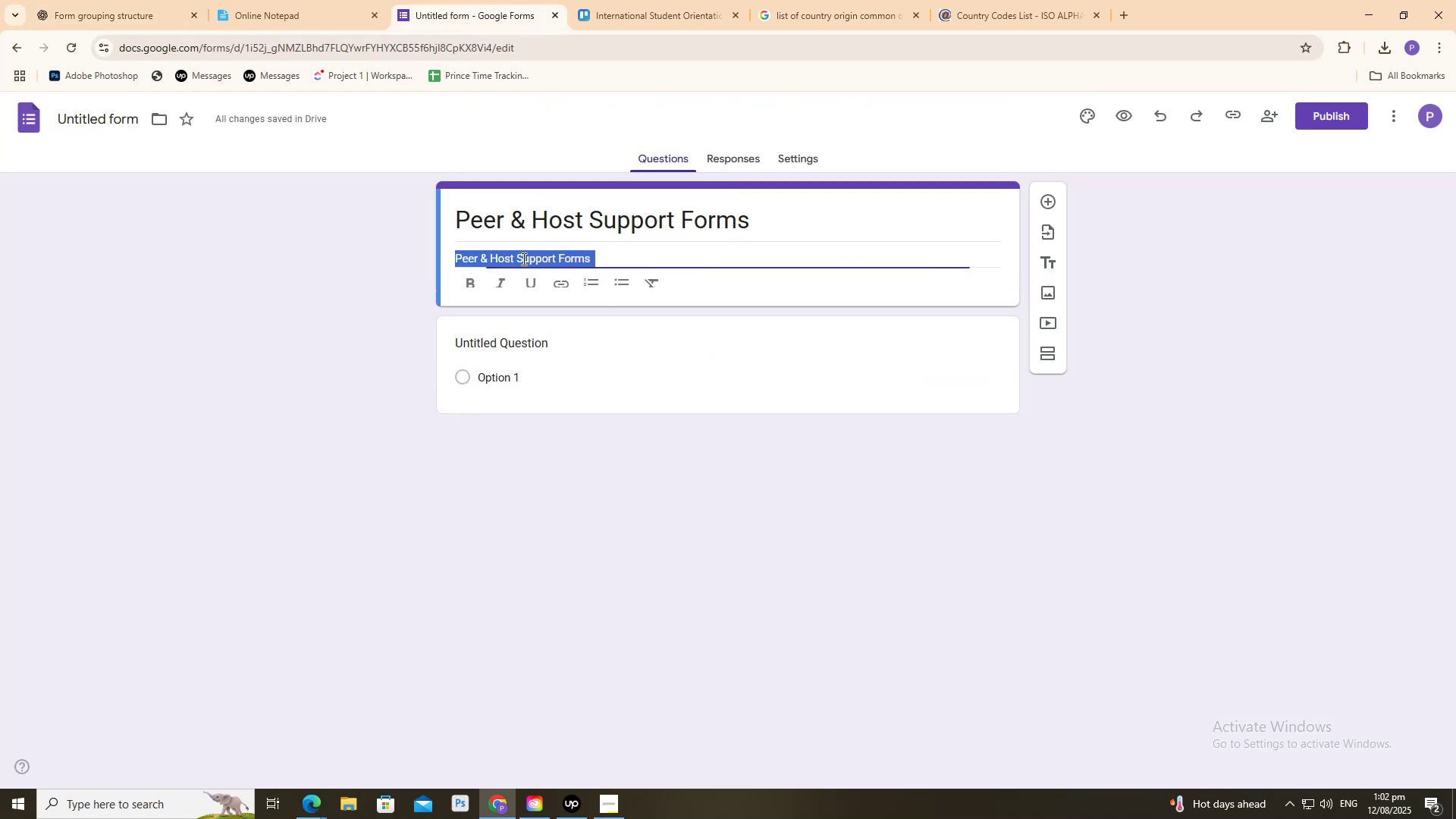 
key(Control+V)
 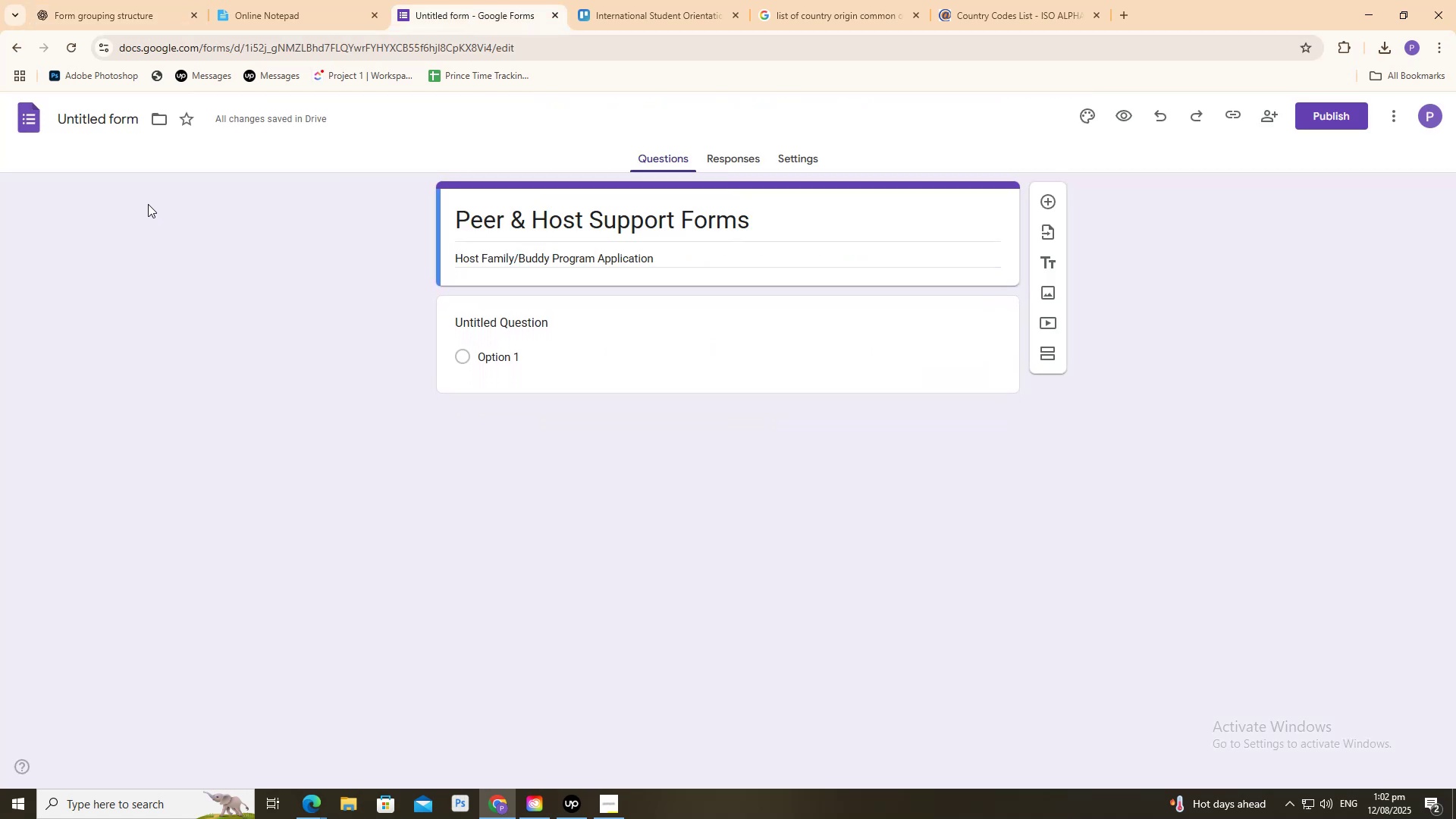 
wait(9.11)
 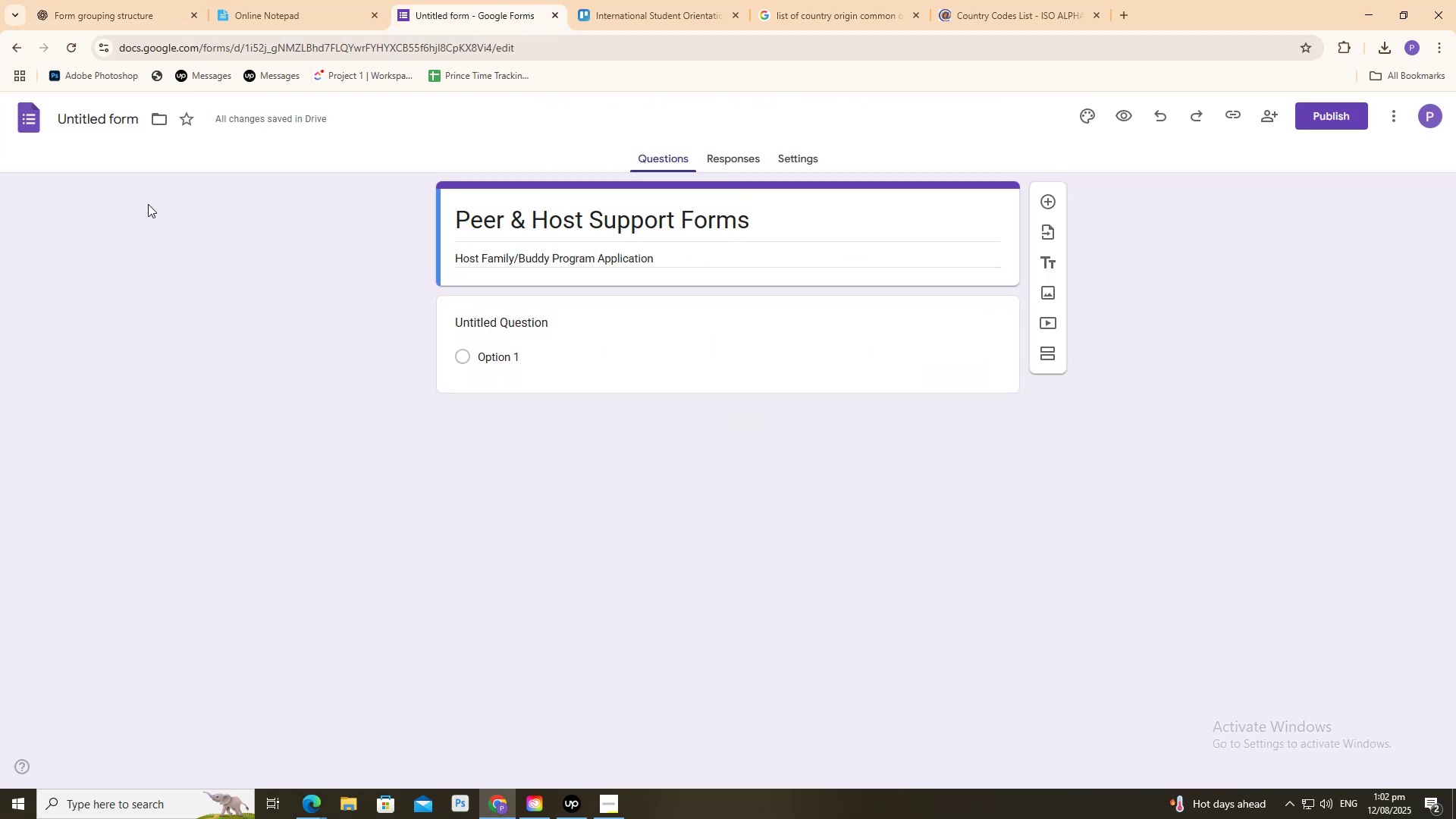 
left_click([508, 209])
 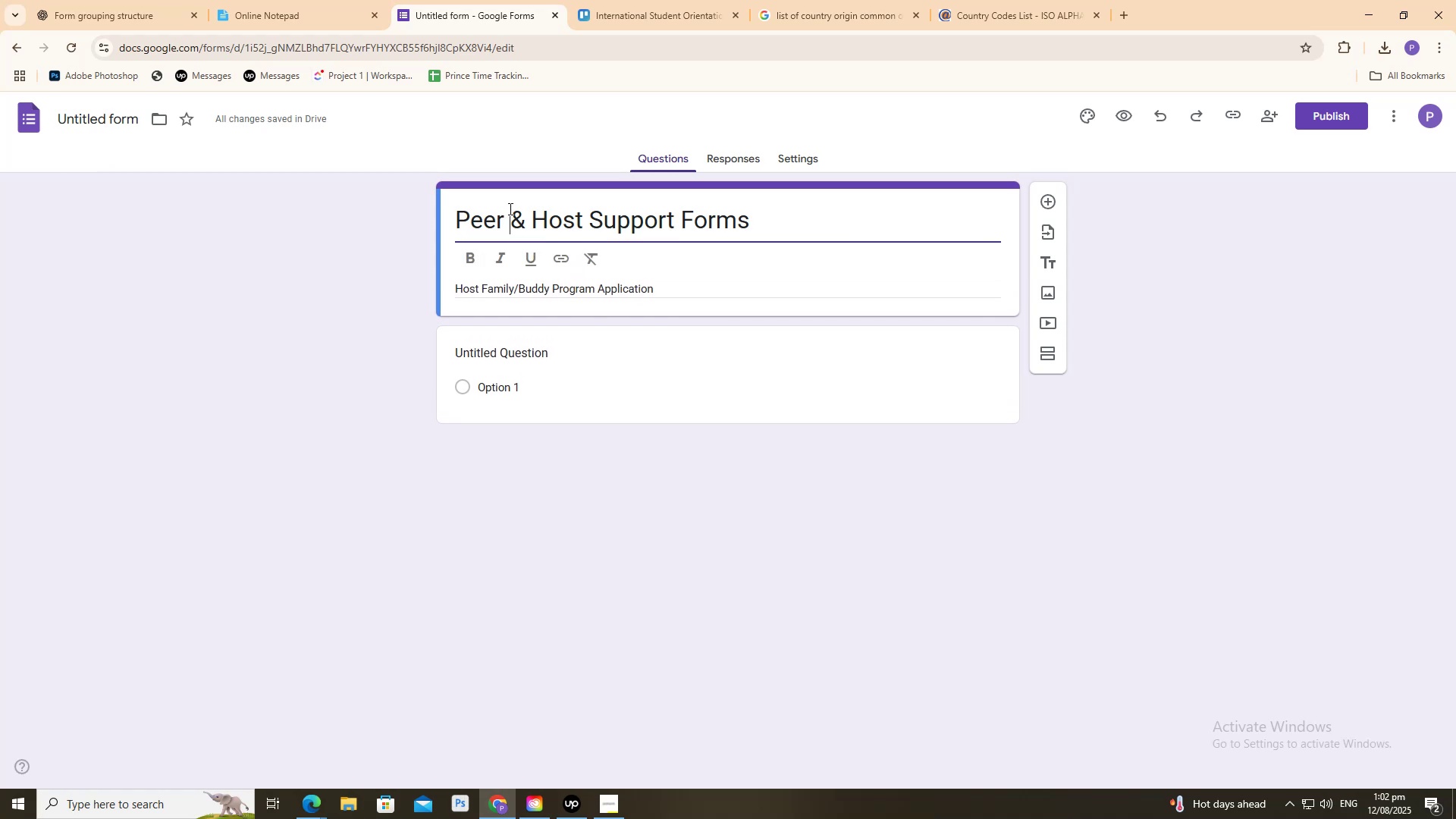 
key(Control+A)
 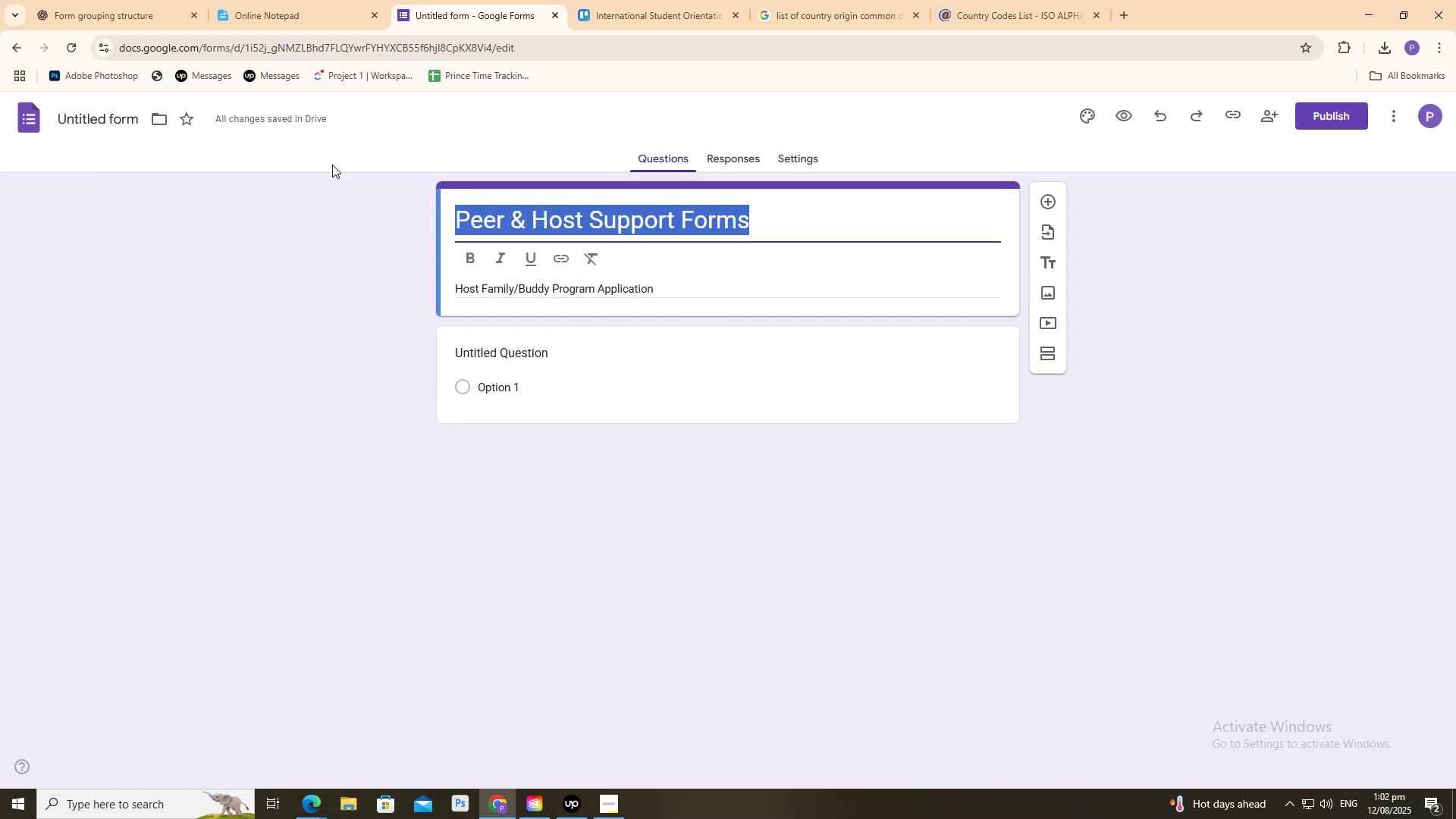 
key(Control+C)
 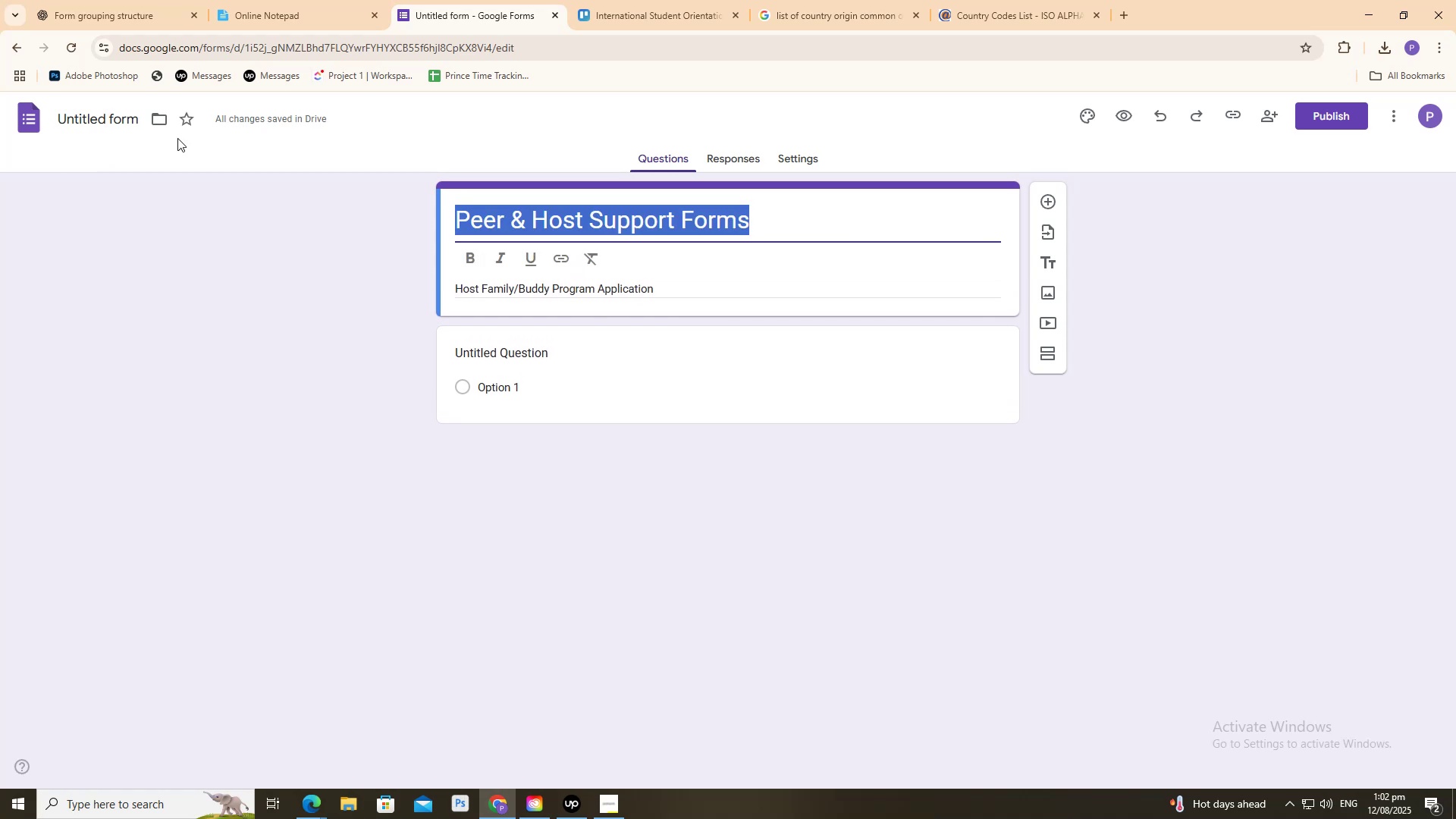 
key(Control+C)
 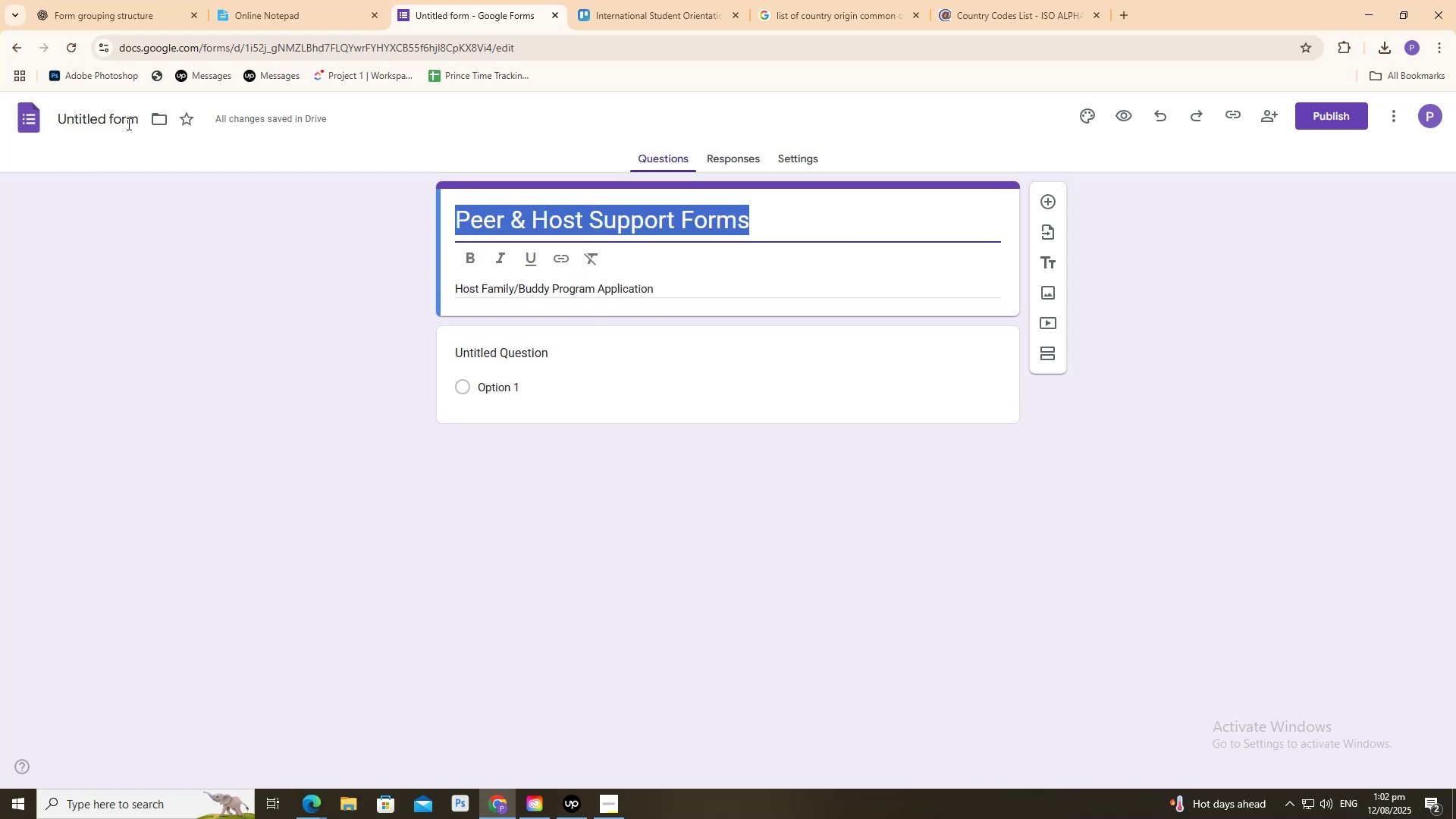 
left_click([127, 124])
 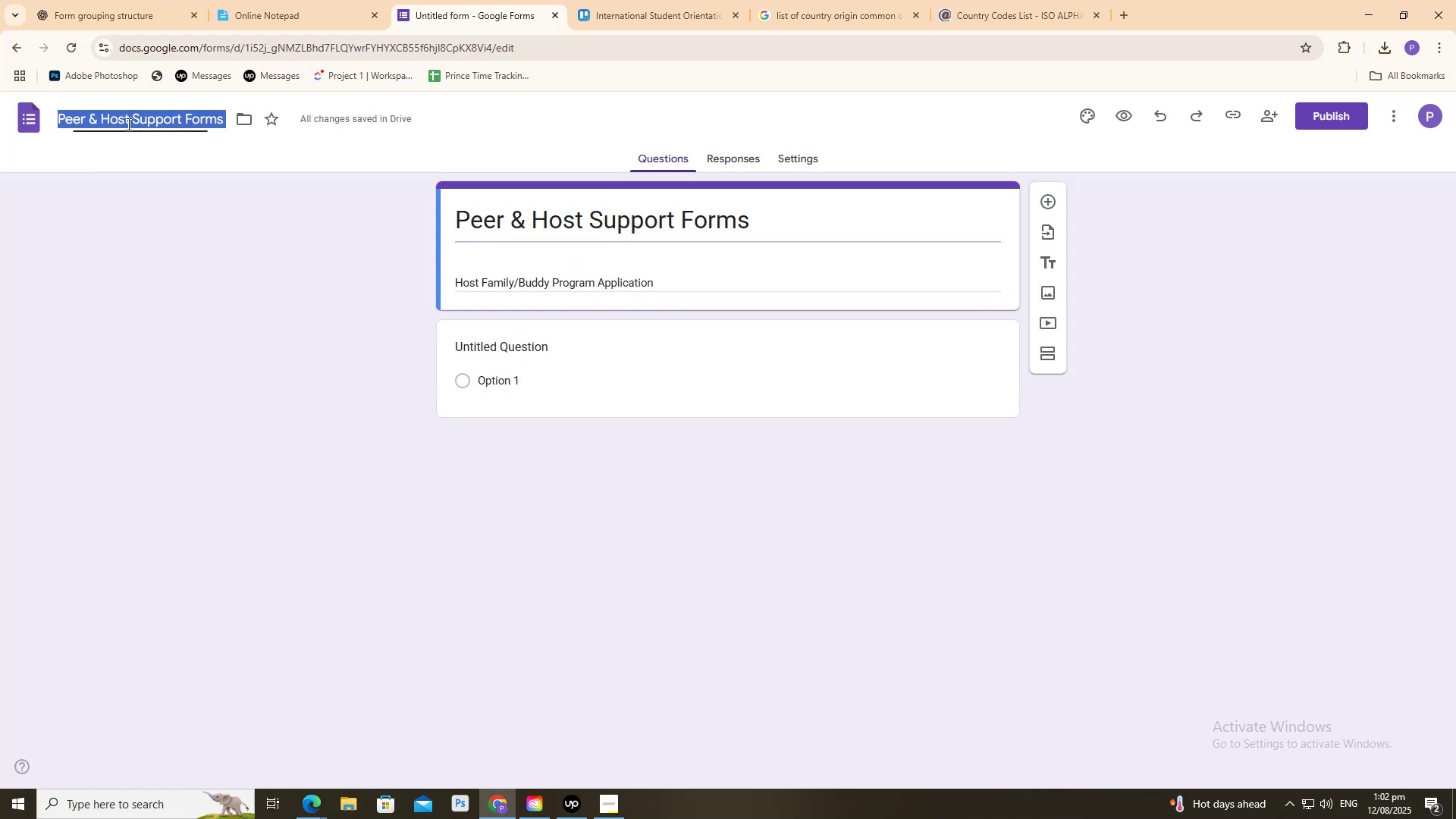 
key(Control+V)
 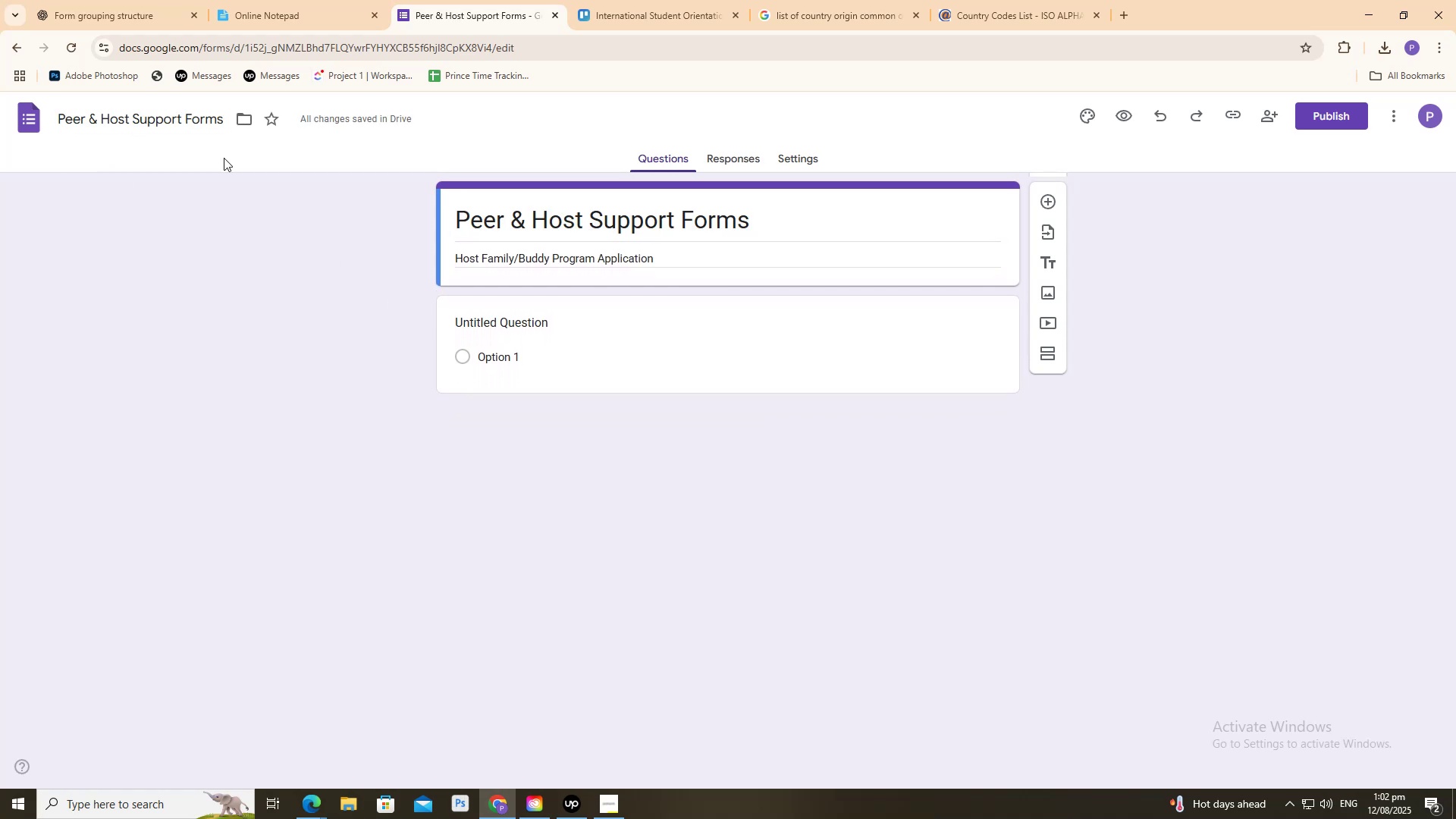 
left_click([111, 0])
 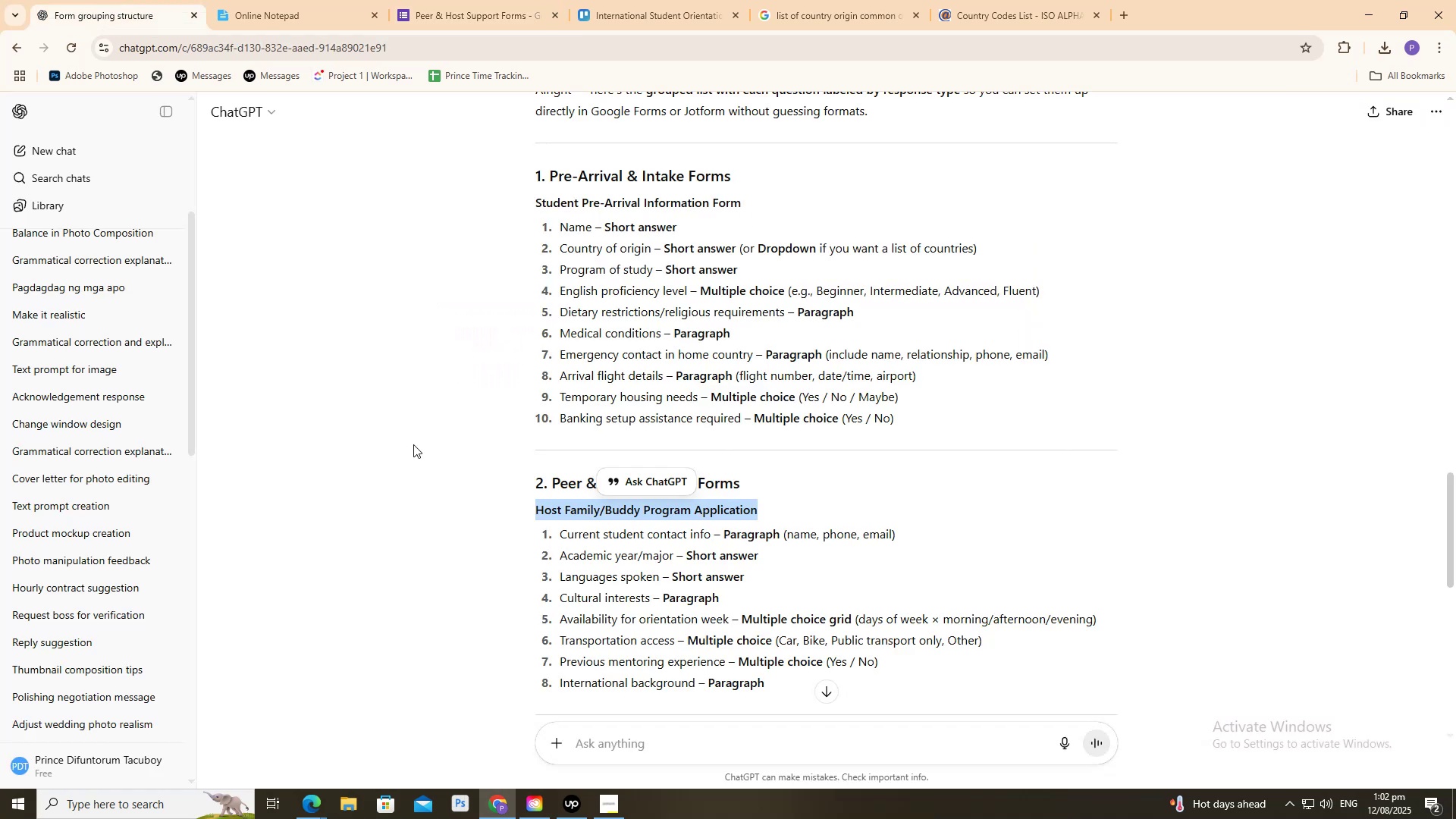 
scroll: coordinate [414, 444], scroll_direction: down, amount: 2.0
 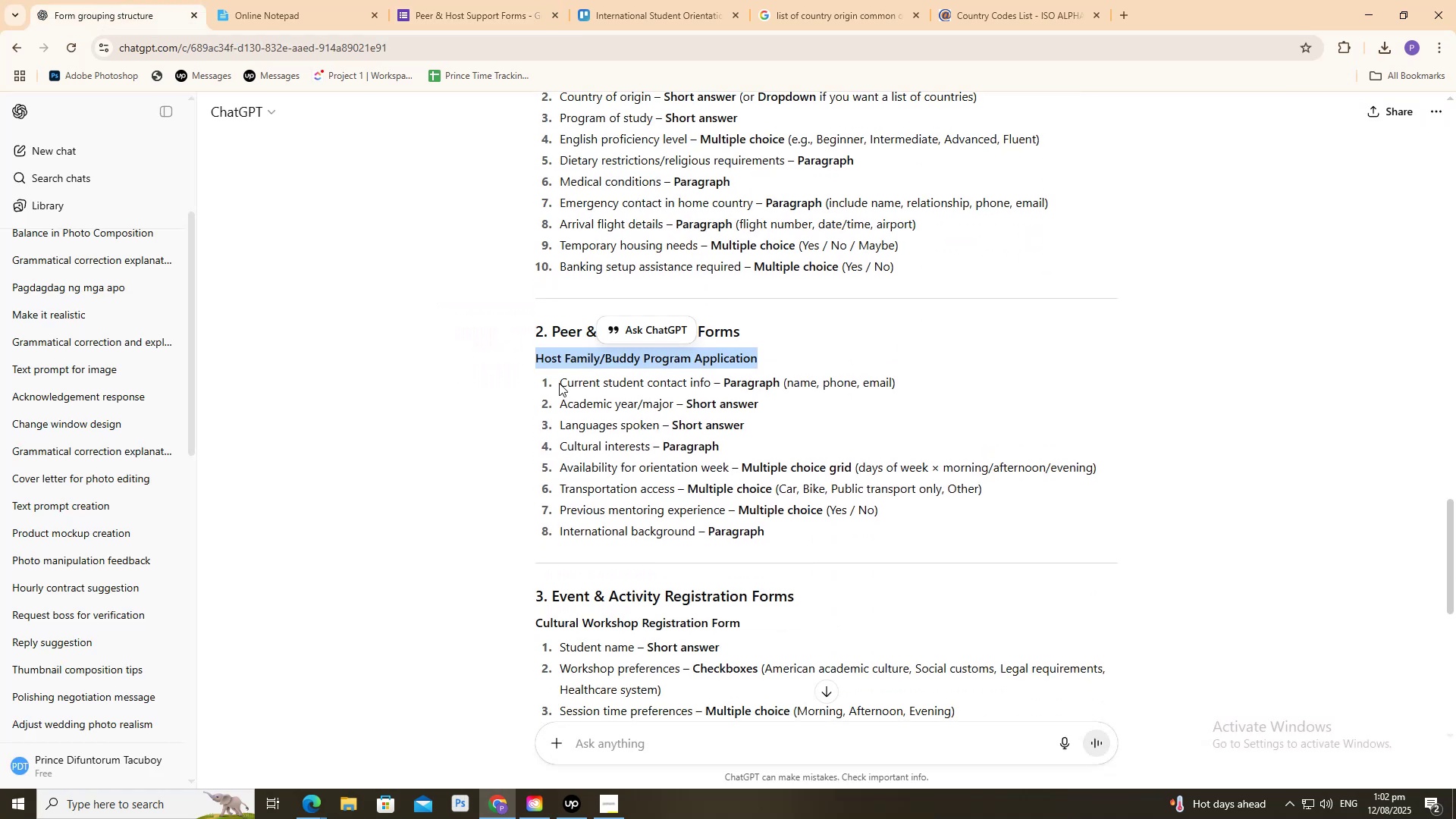 
left_click_drag(start_coordinate=[559, 382], to_coordinate=[710, 381])
 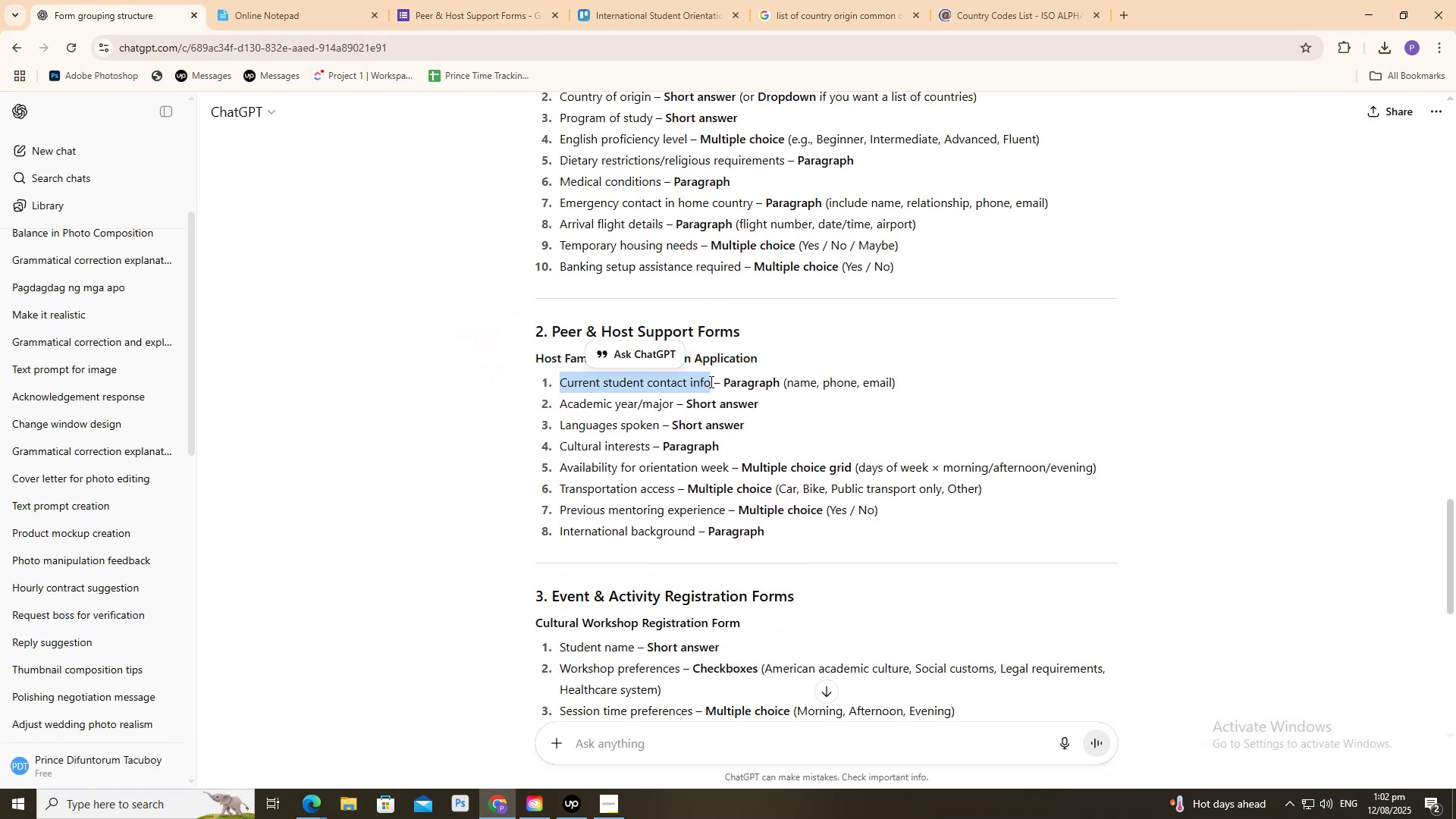 
key(Control+C)
 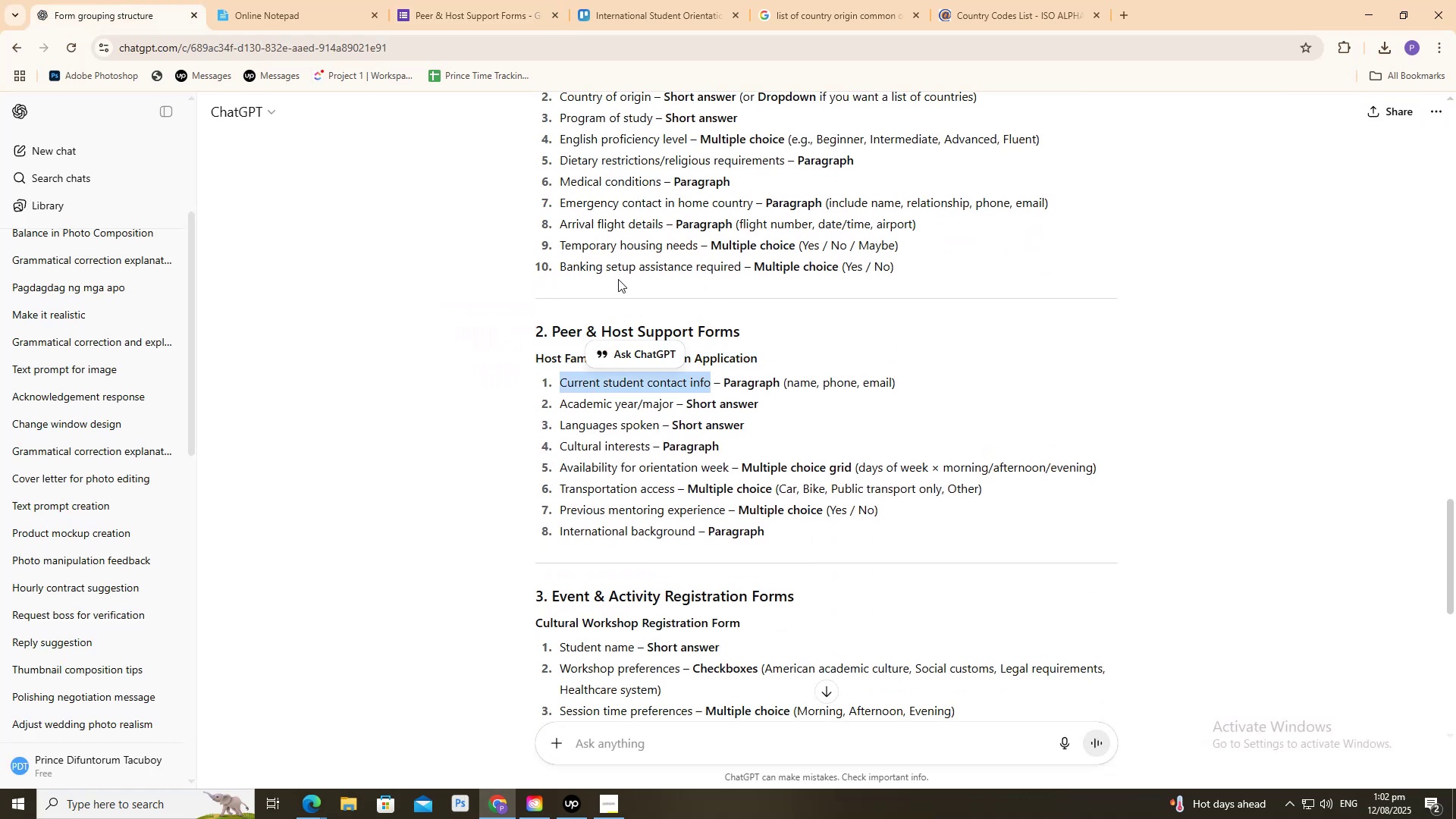 
key(Control+C)
 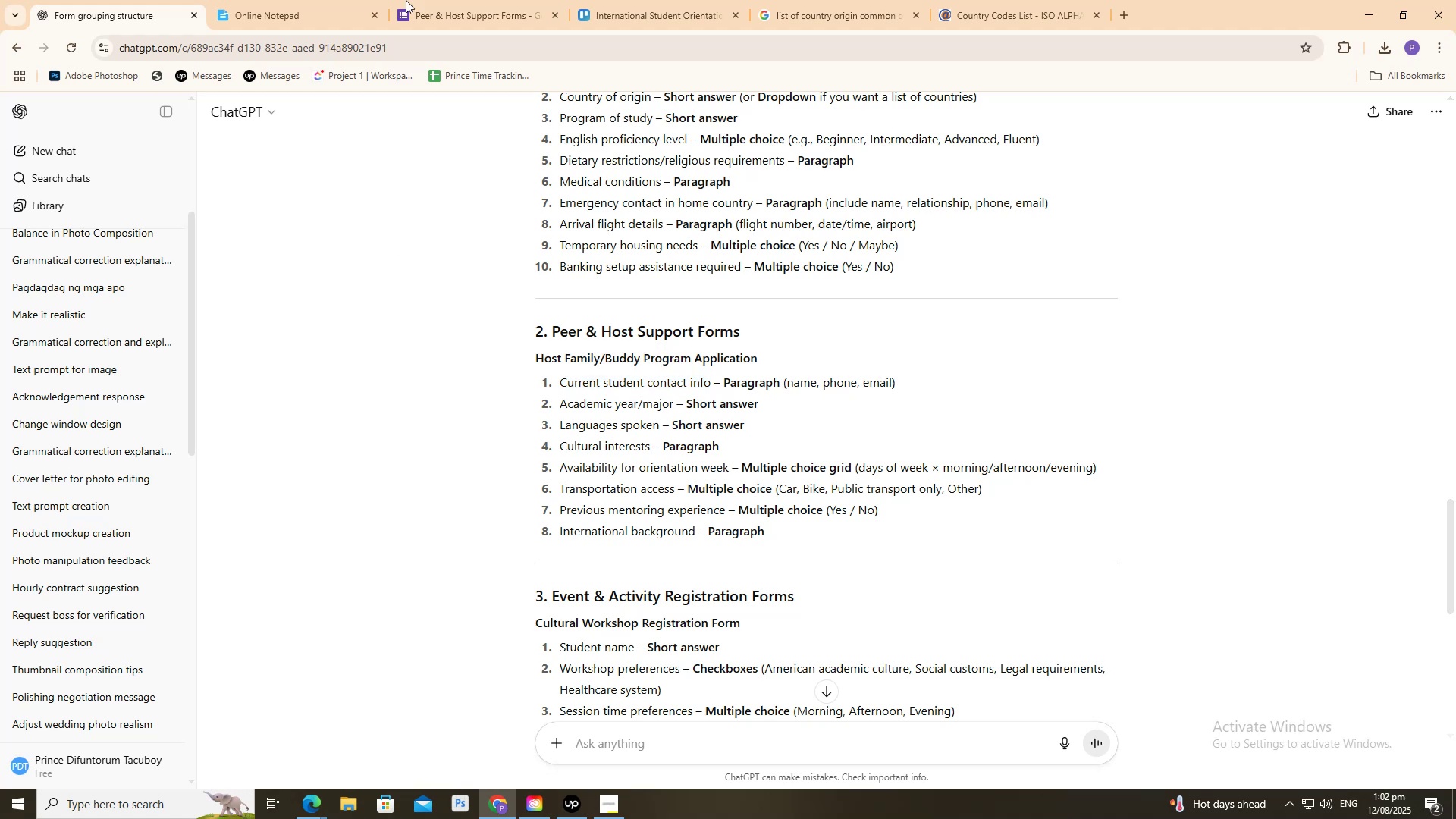 
double_click([411, 0])
 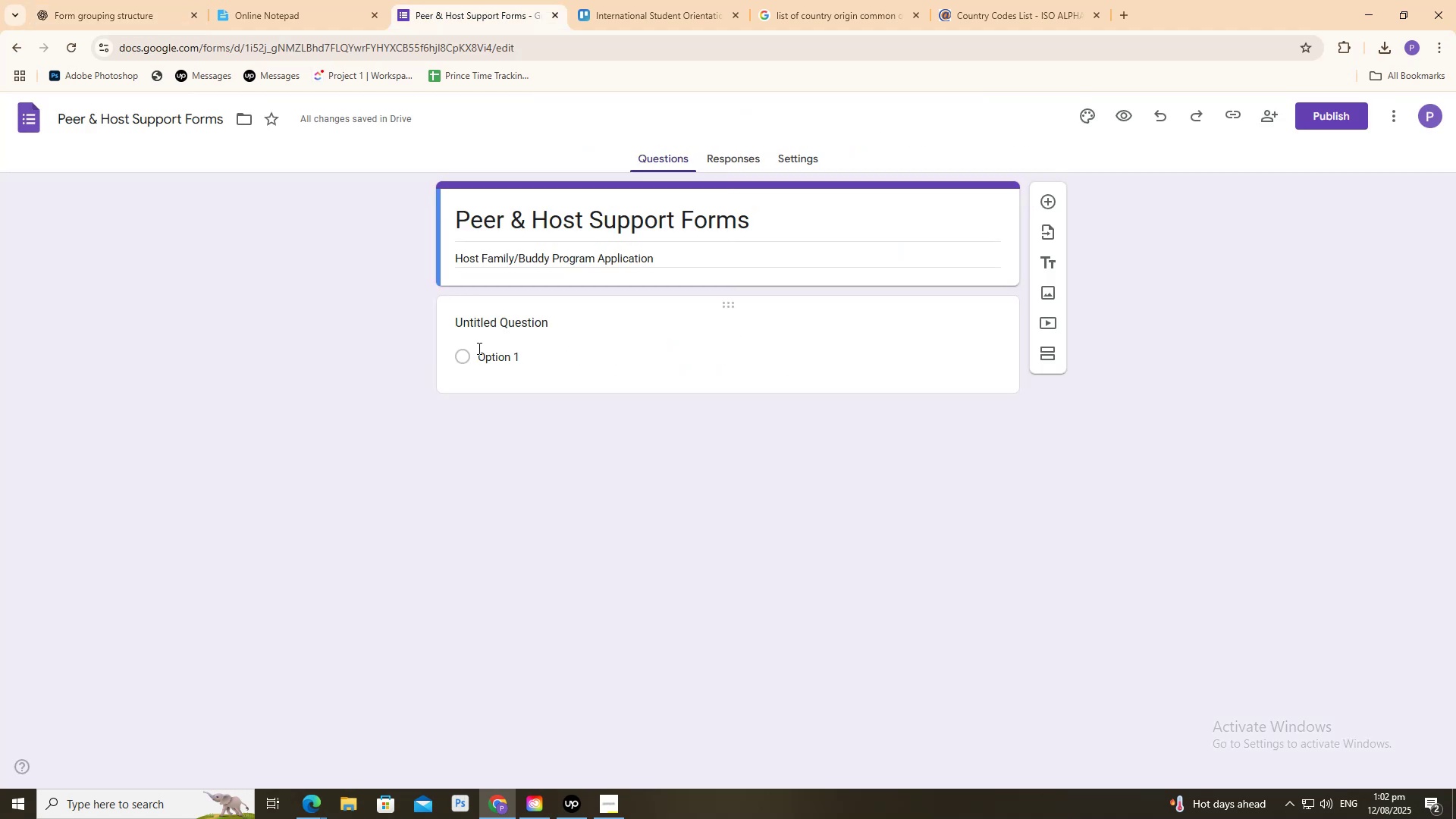 
left_click([482, 311])
 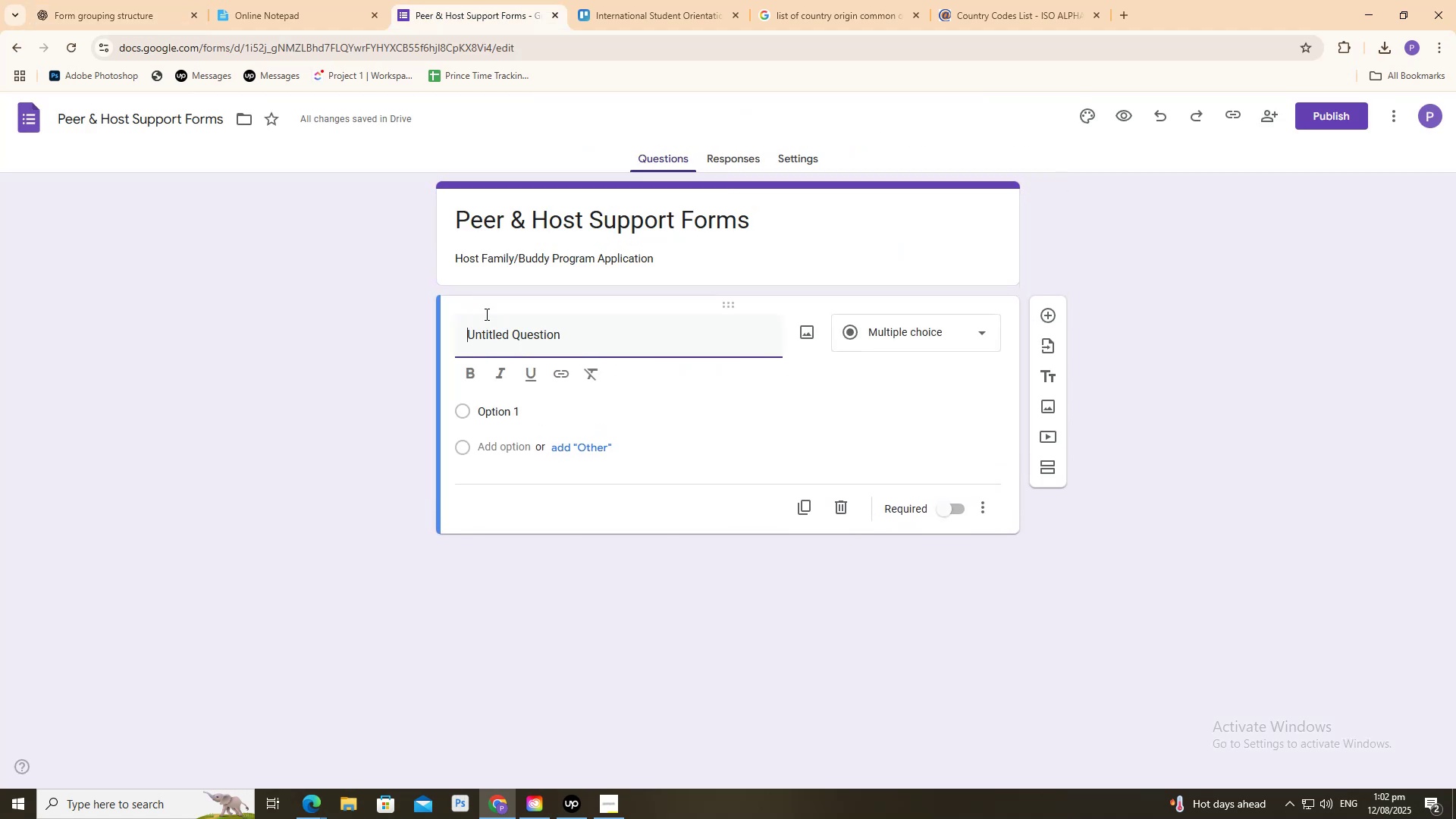 
key(Control+V)
 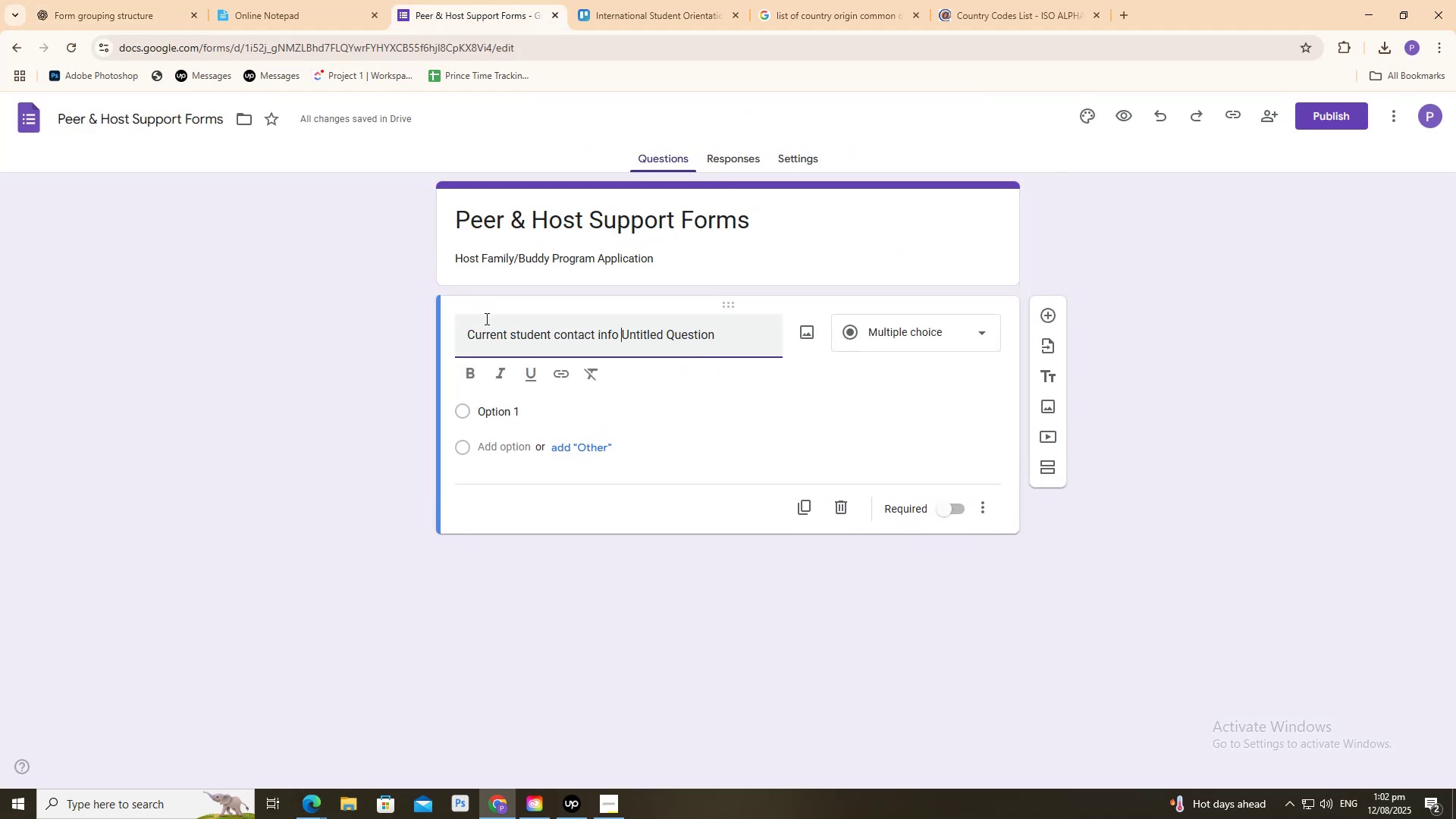 
key(Control+A)
 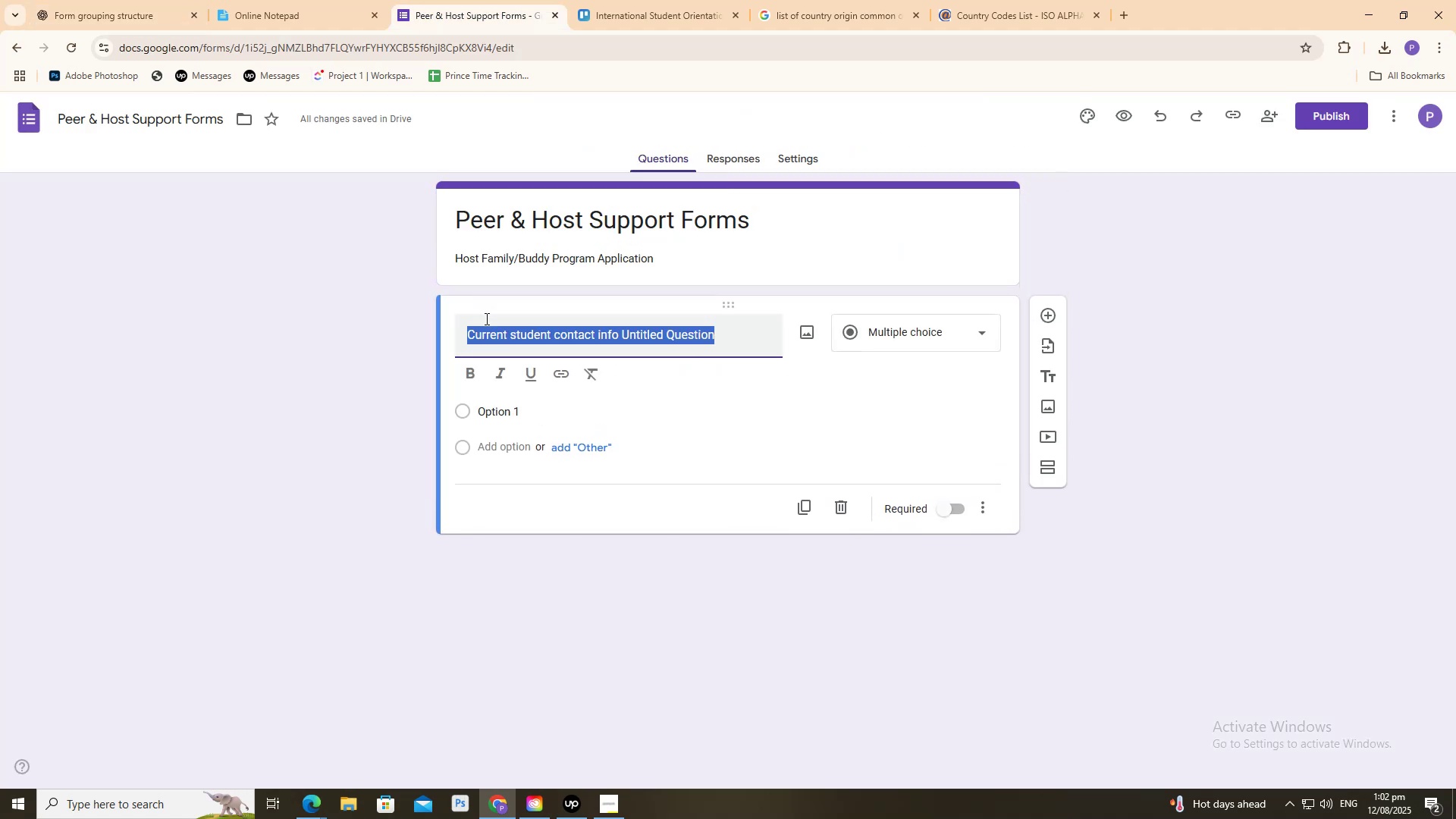 
key(Control+V)
 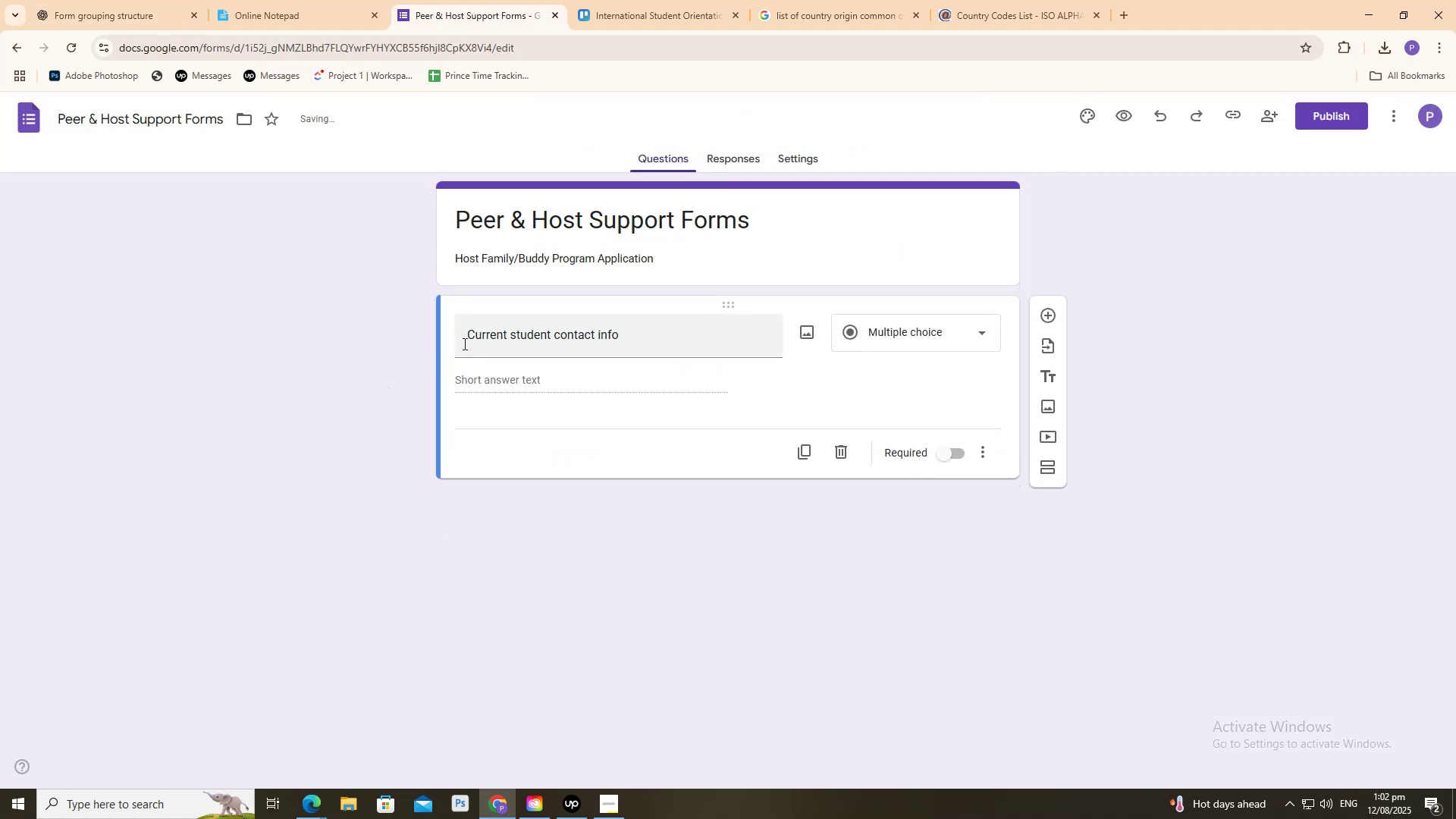 
left_click([463, 344])
 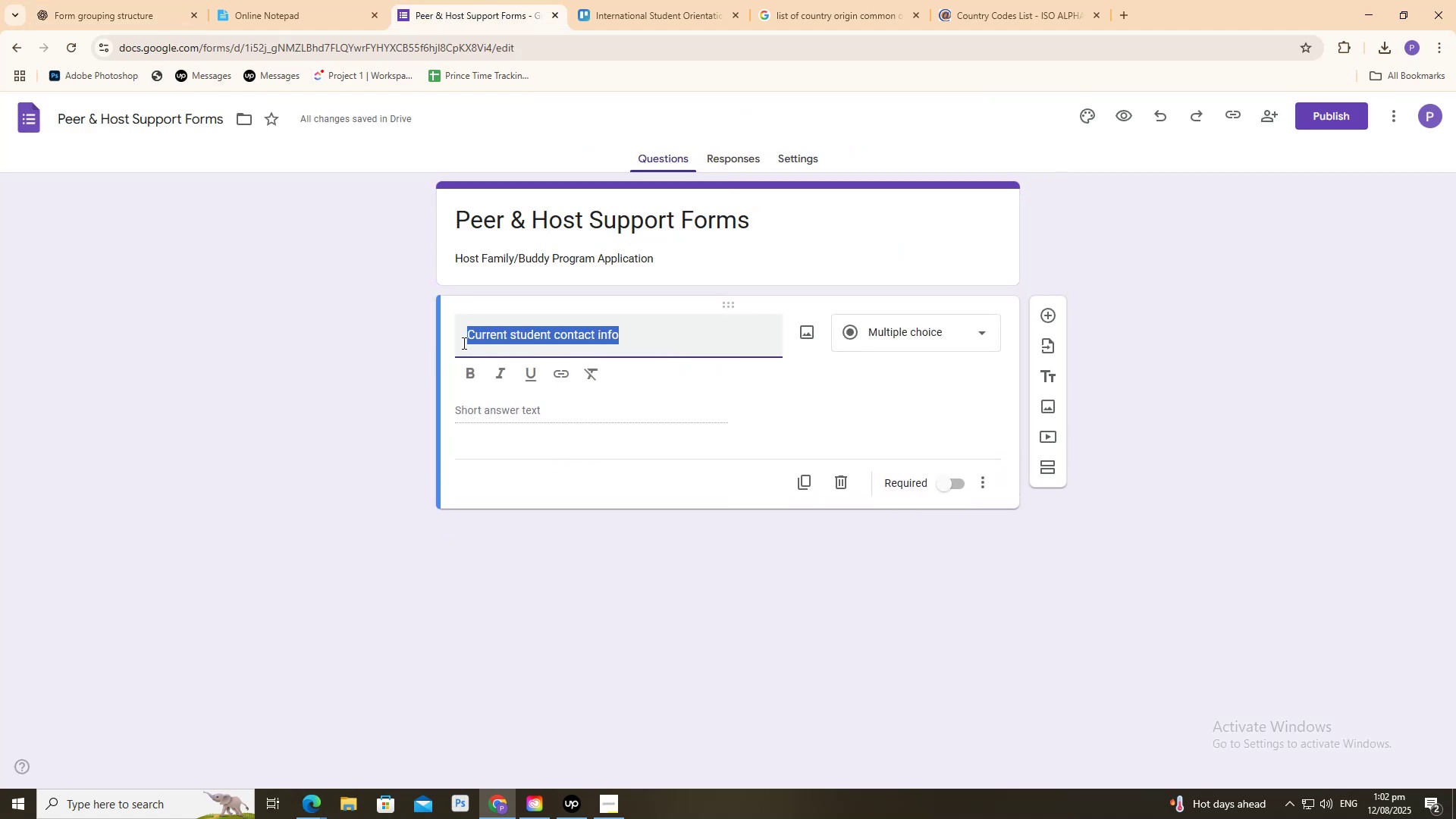 
left_click([463, 343])
 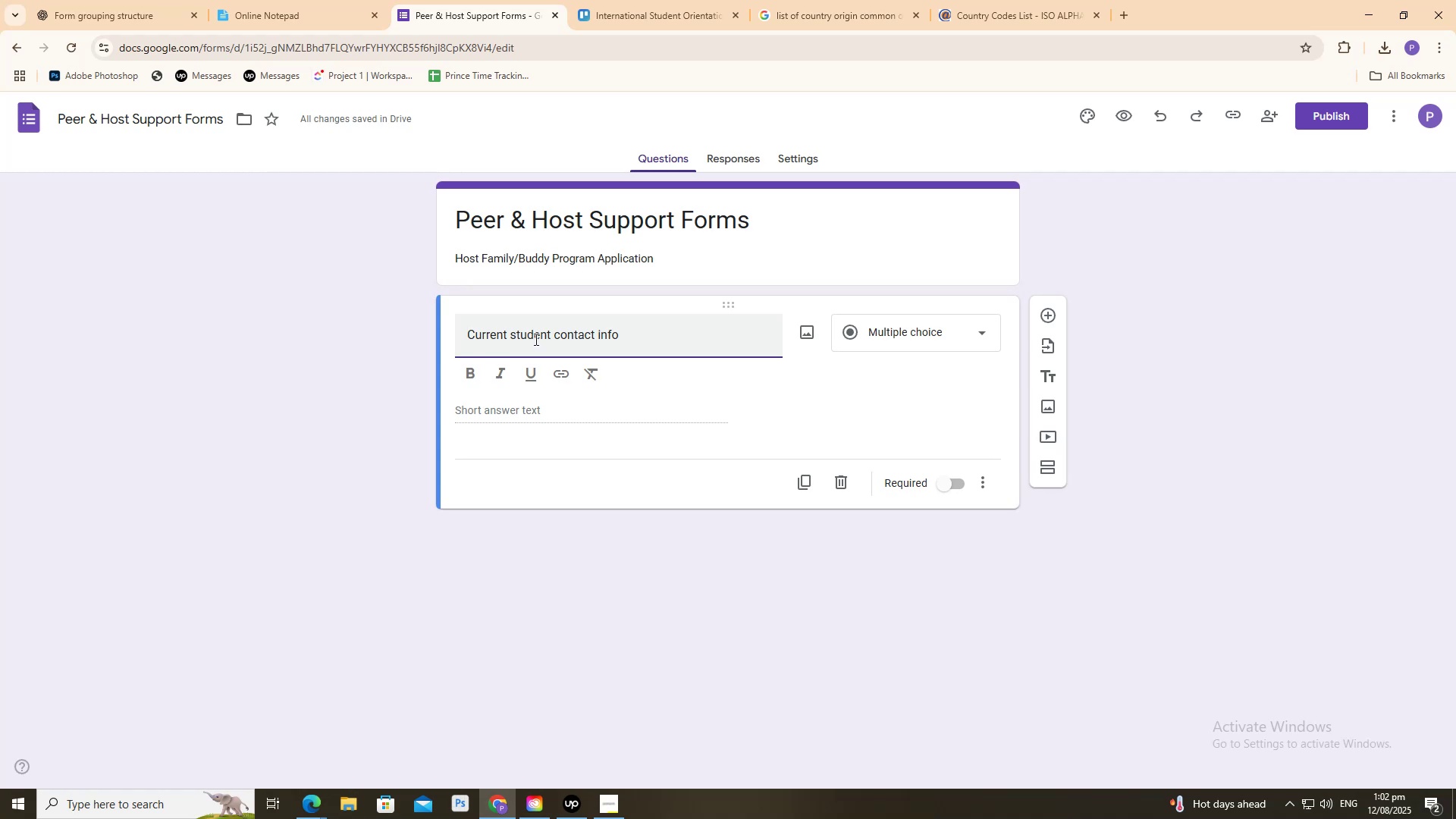 
left_click([642, 340])
 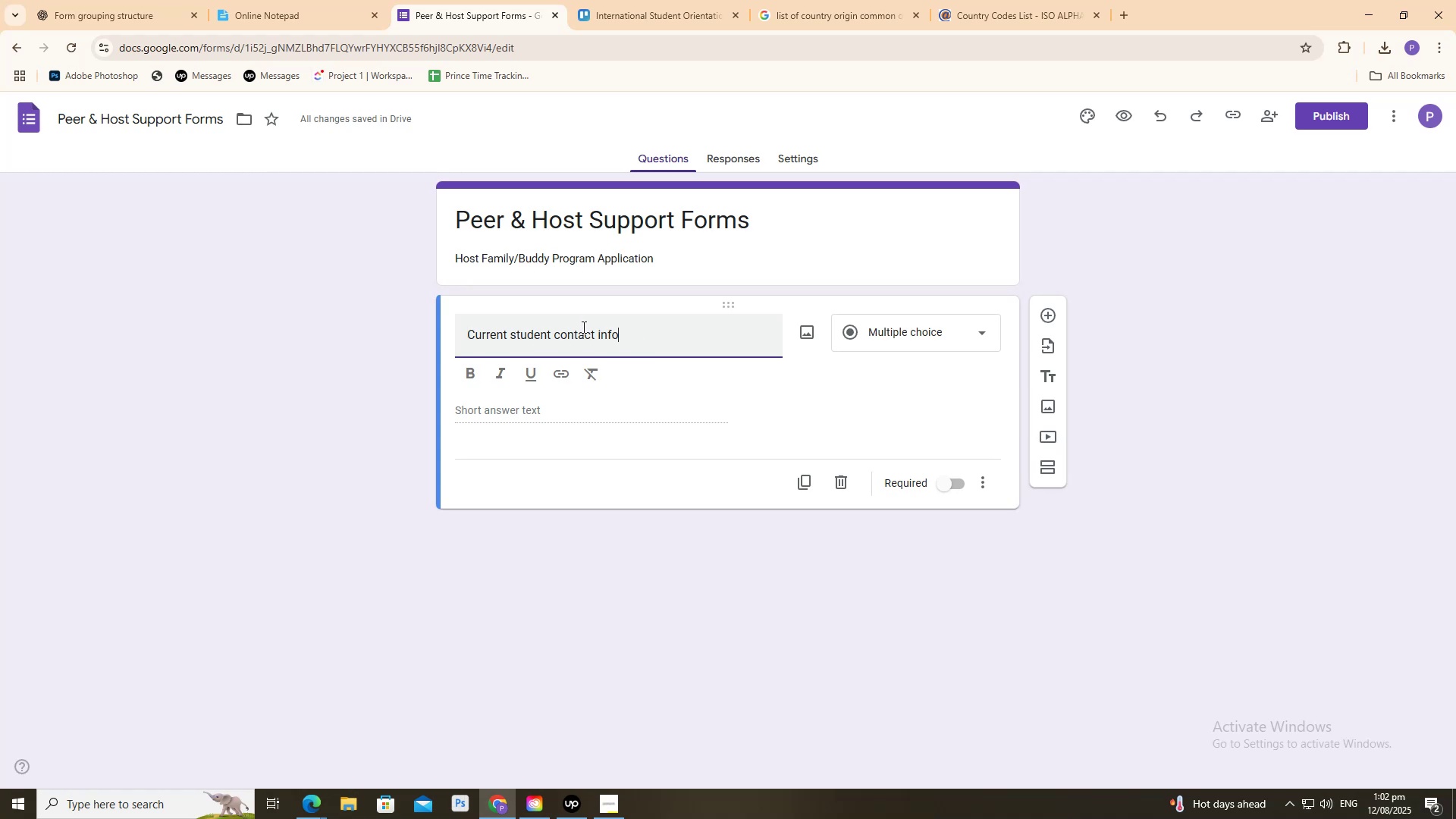 
type(rmation)
 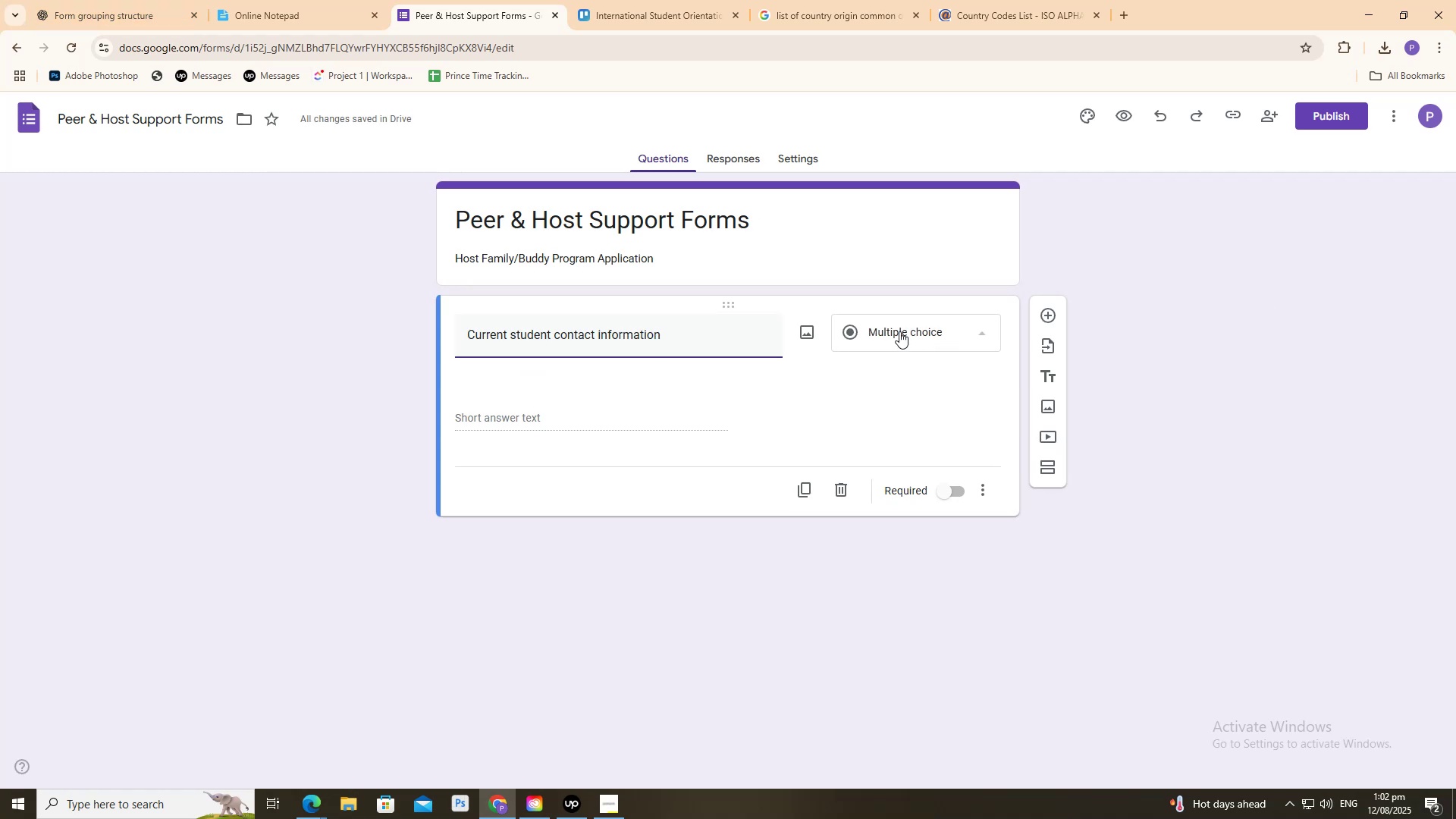 
left_click([893, 248])
 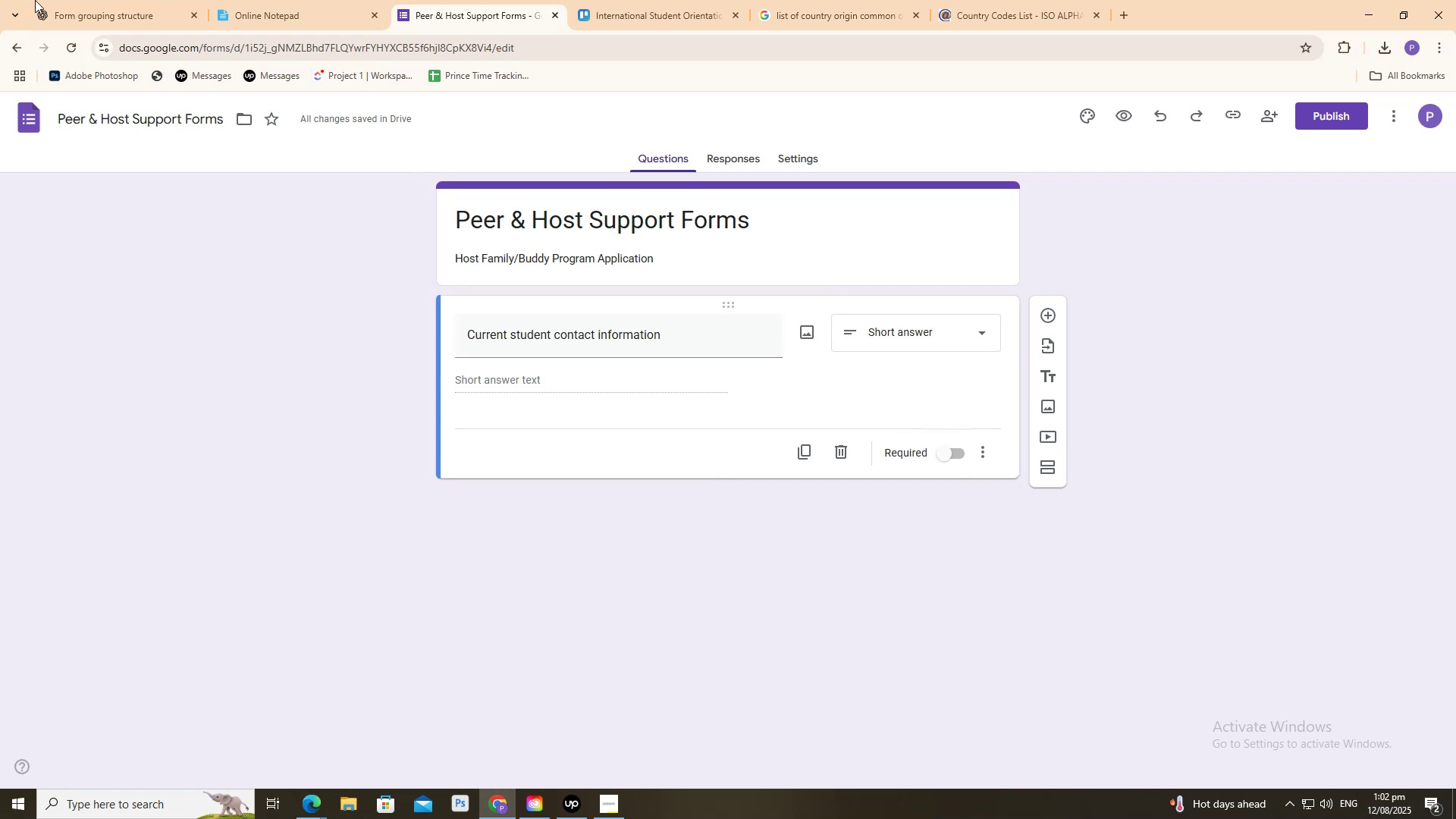 
left_click([79, 0])
 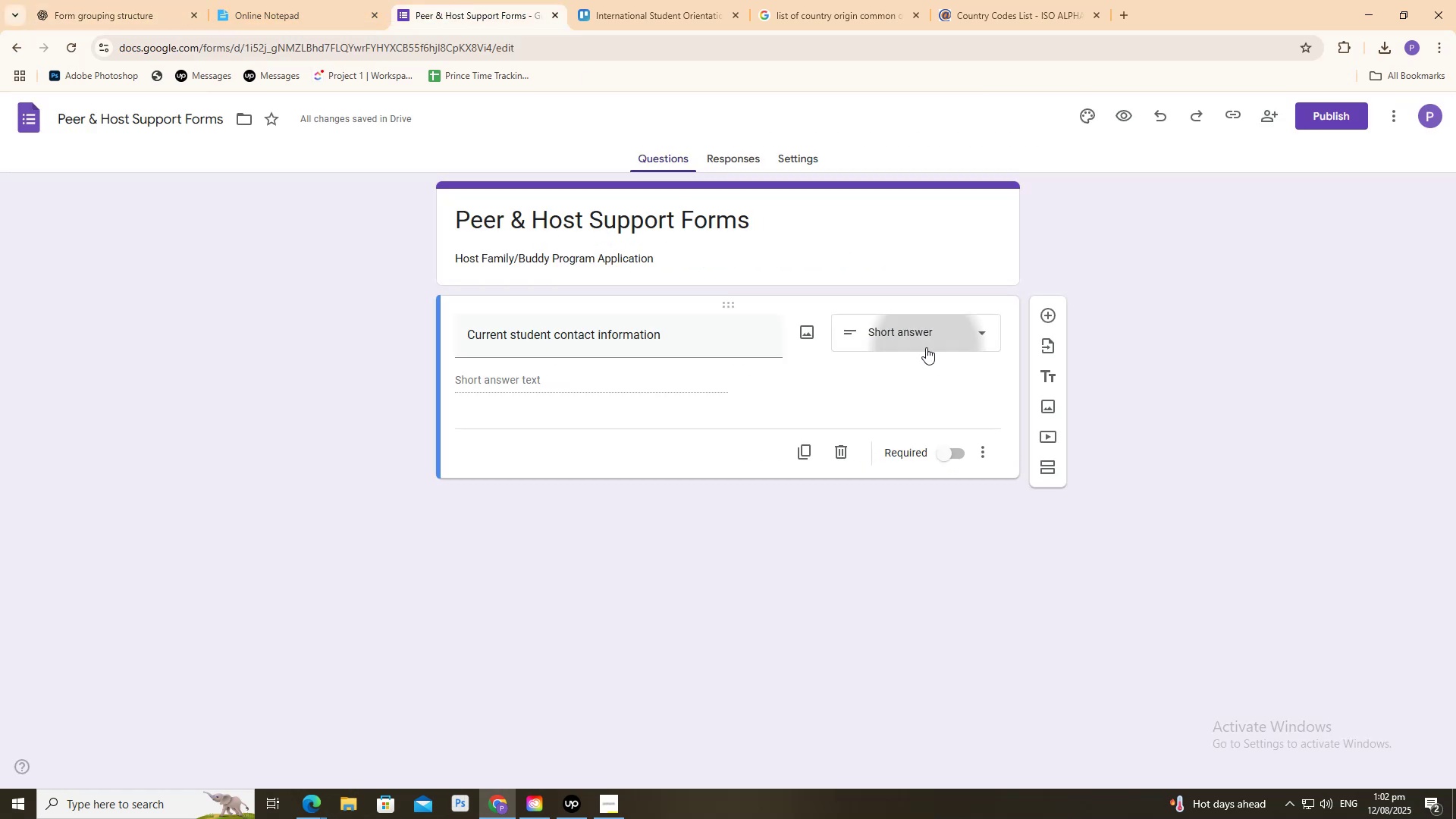 
left_click([901, 333])
 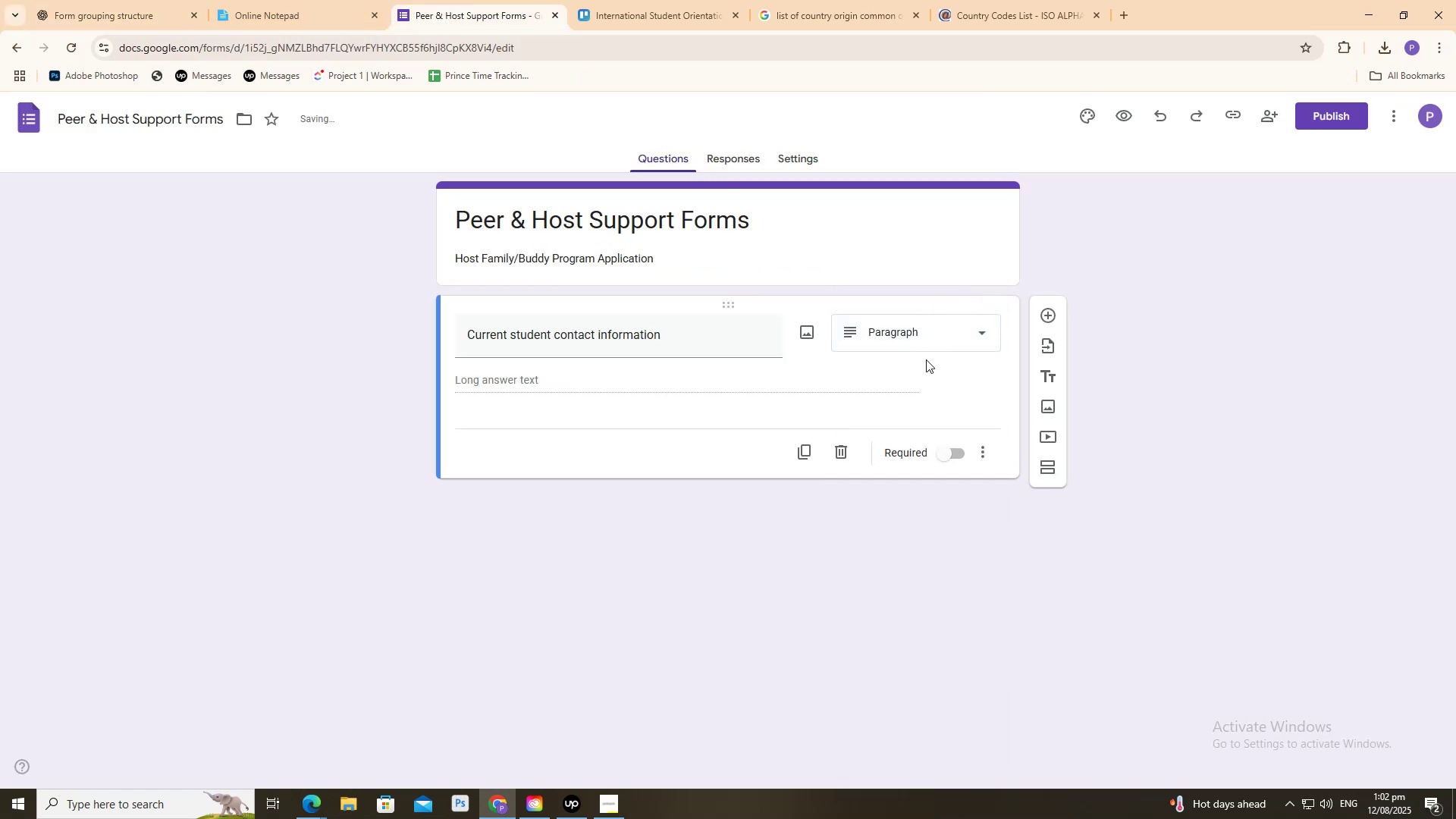 
left_click([931, 366])
 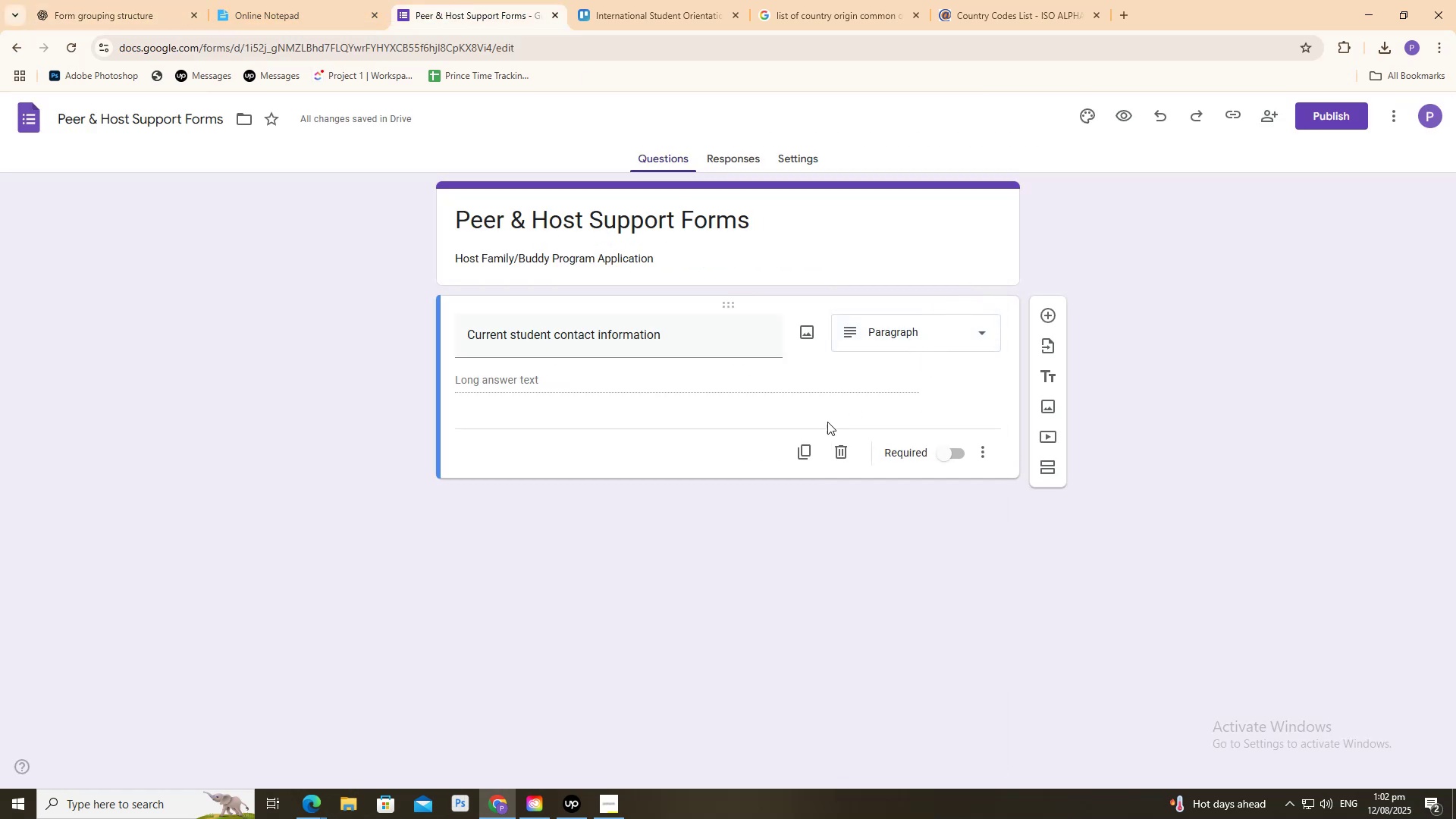 
mouse_move([795, 456])
 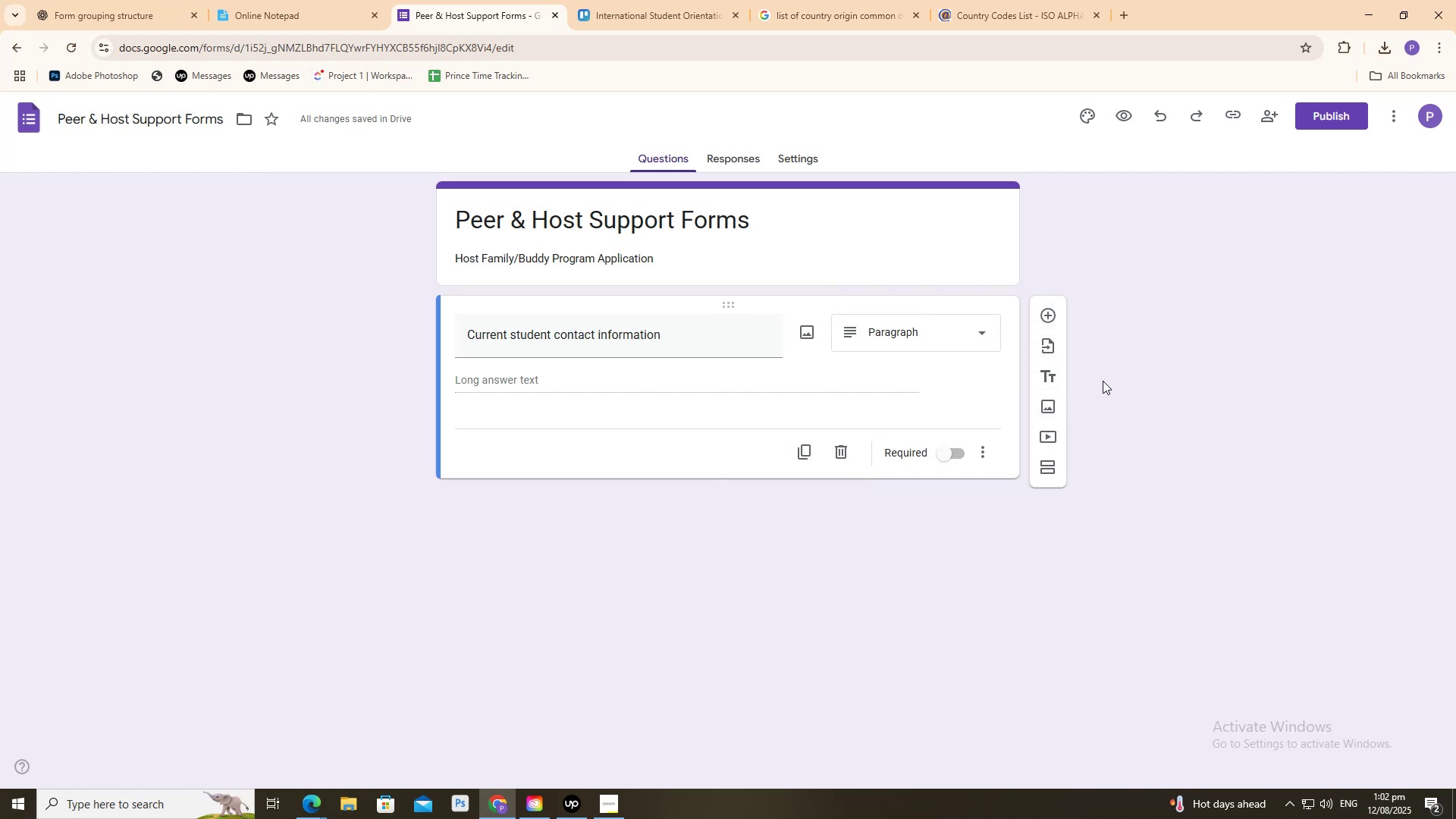 
wait(6.32)
 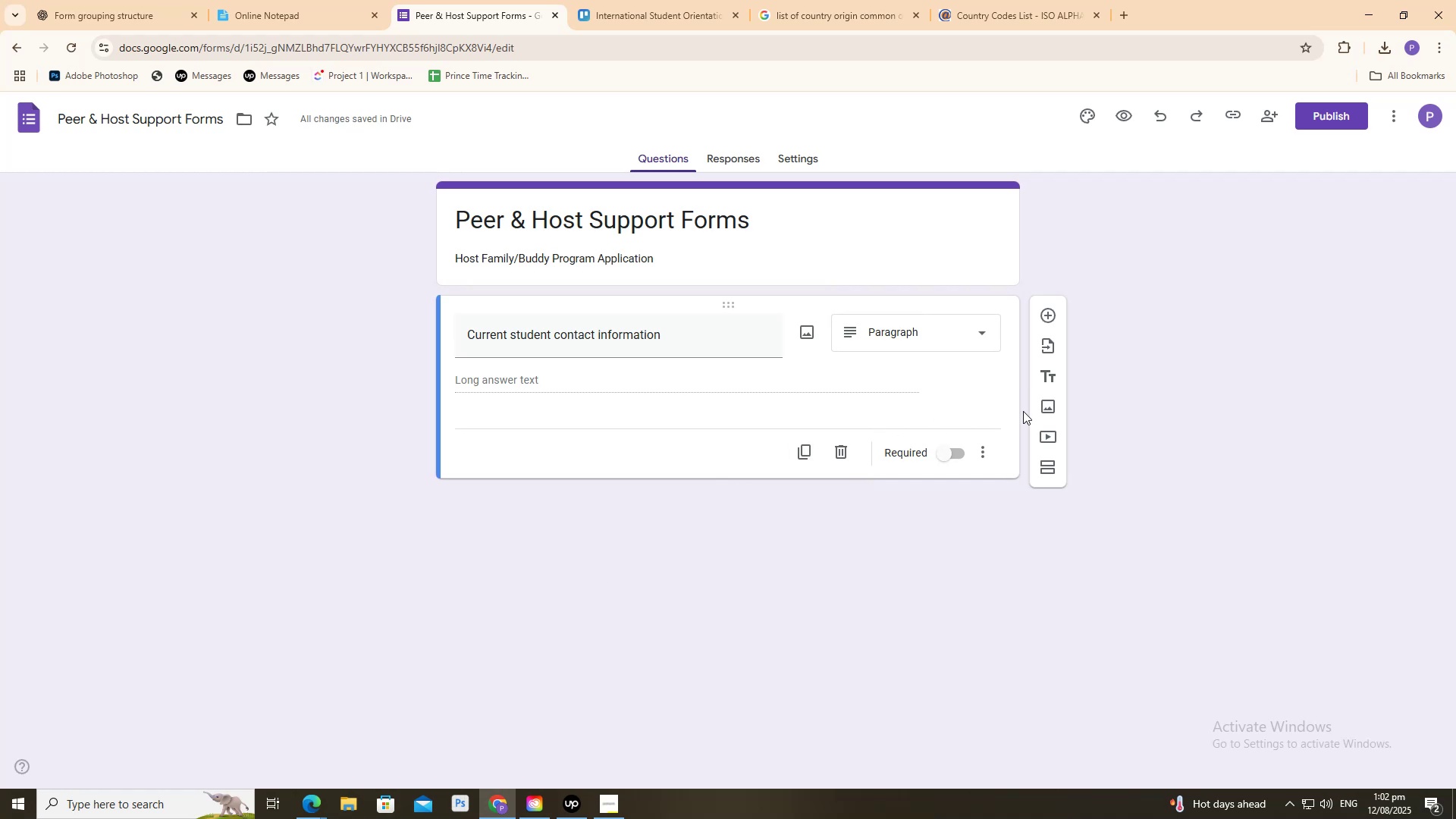 
left_click([1040, 370])
 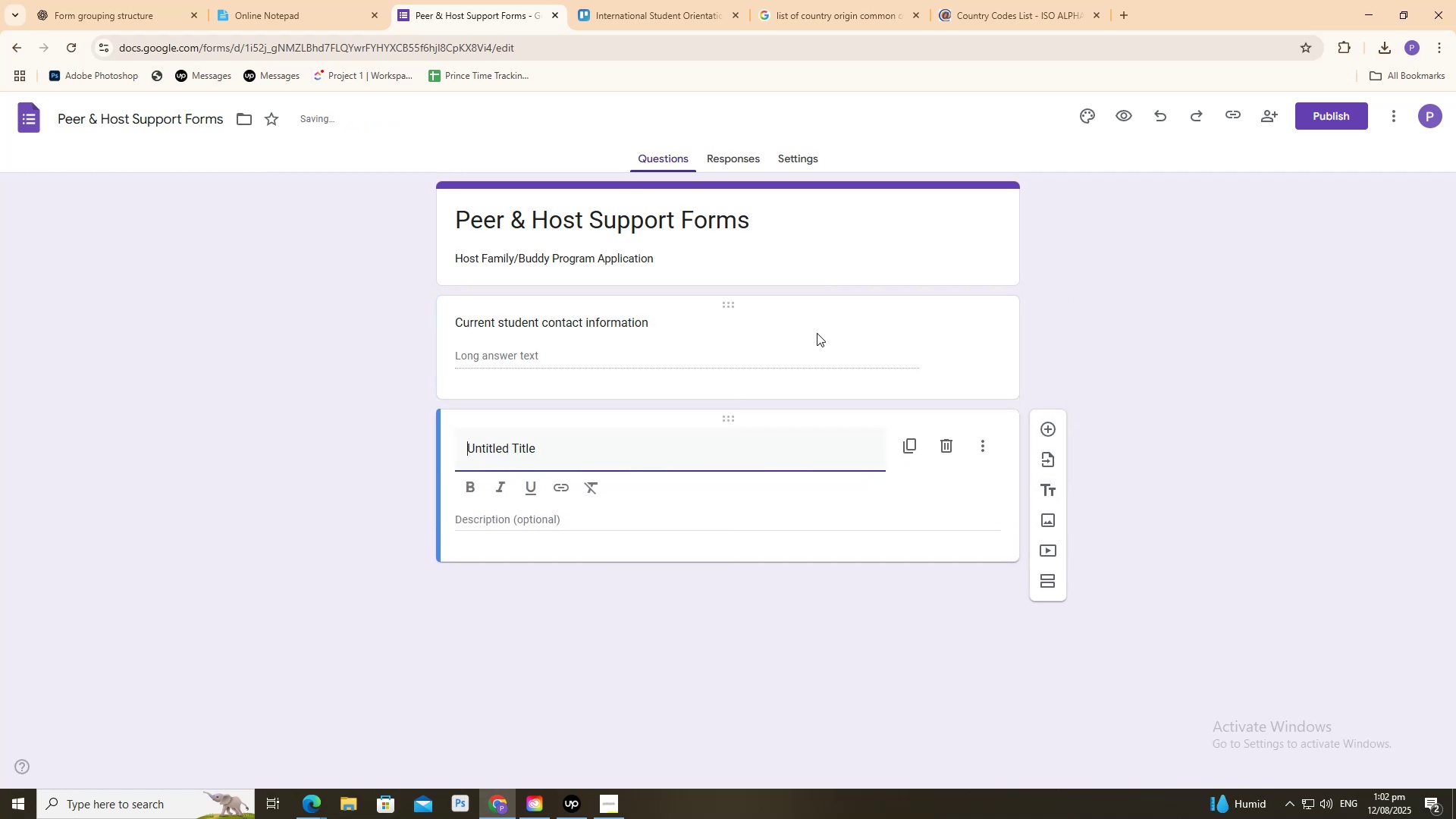 
left_click_drag(start_coordinate=[817, 333], to_coordinate=[821, 336])
 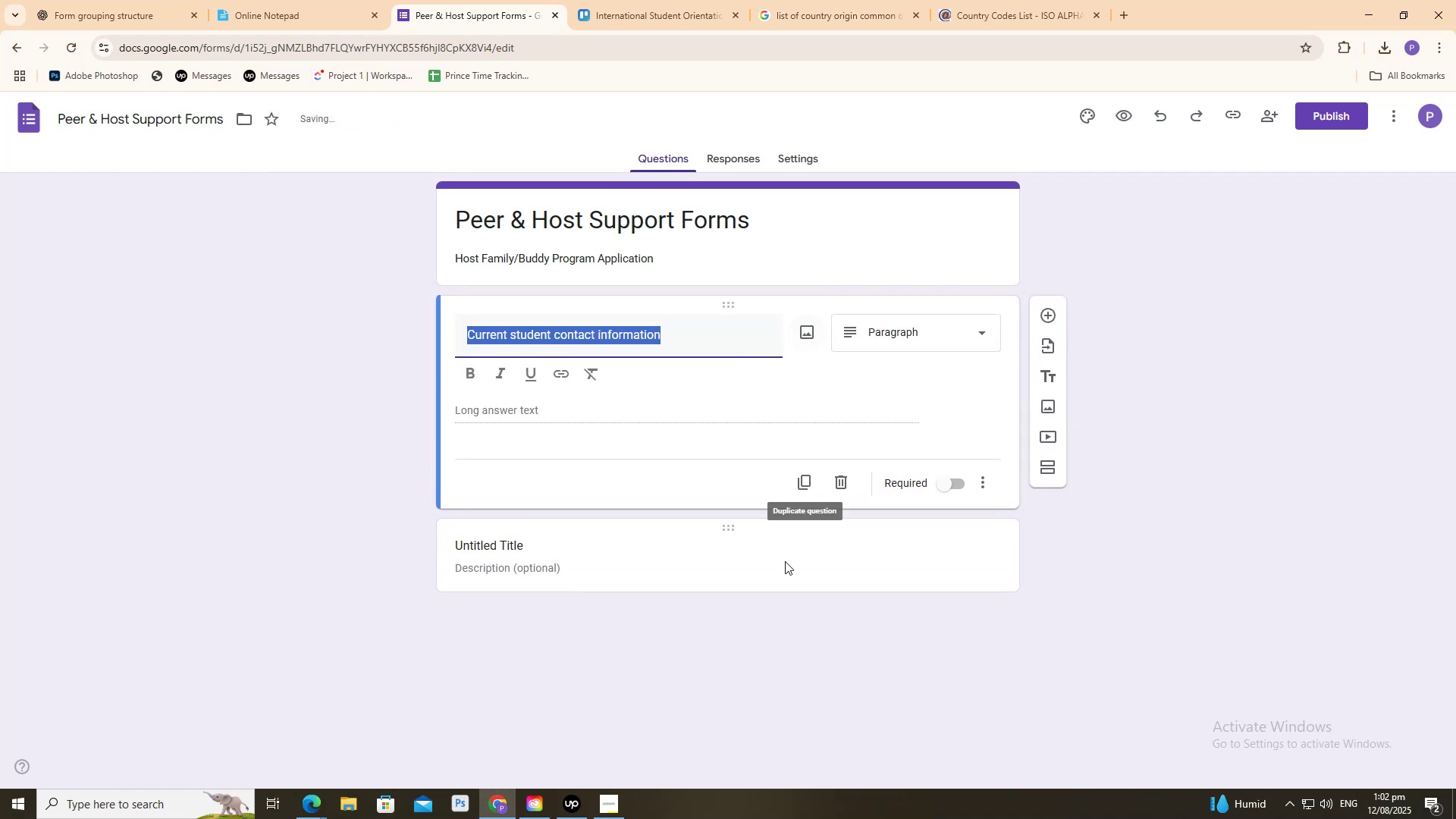 
left_click([785, 566])
 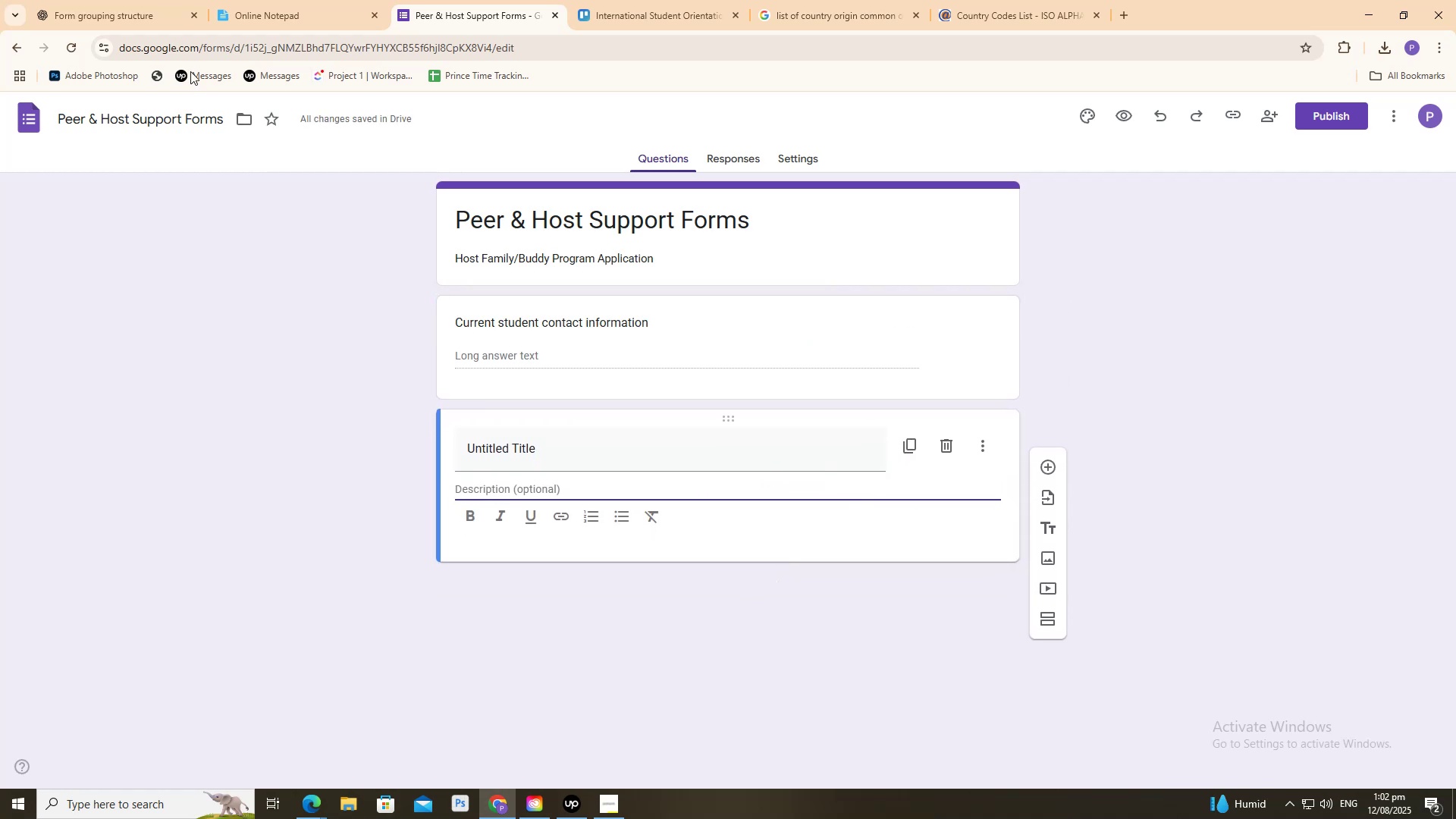 
left_click([124, 0])
 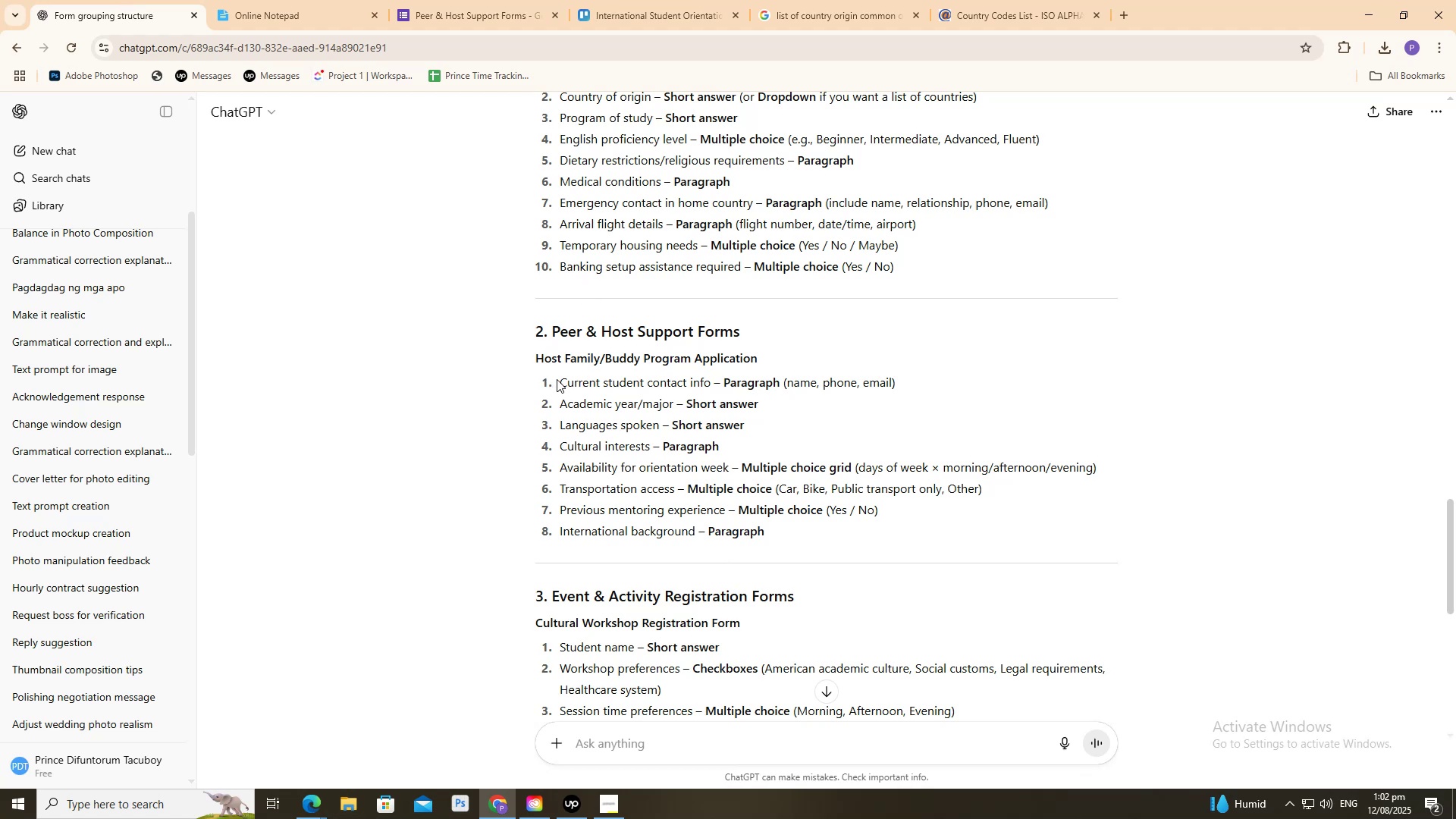 
left_click_drag(start_coordinate=[557, 401], to_coordinate=[671, 401])
 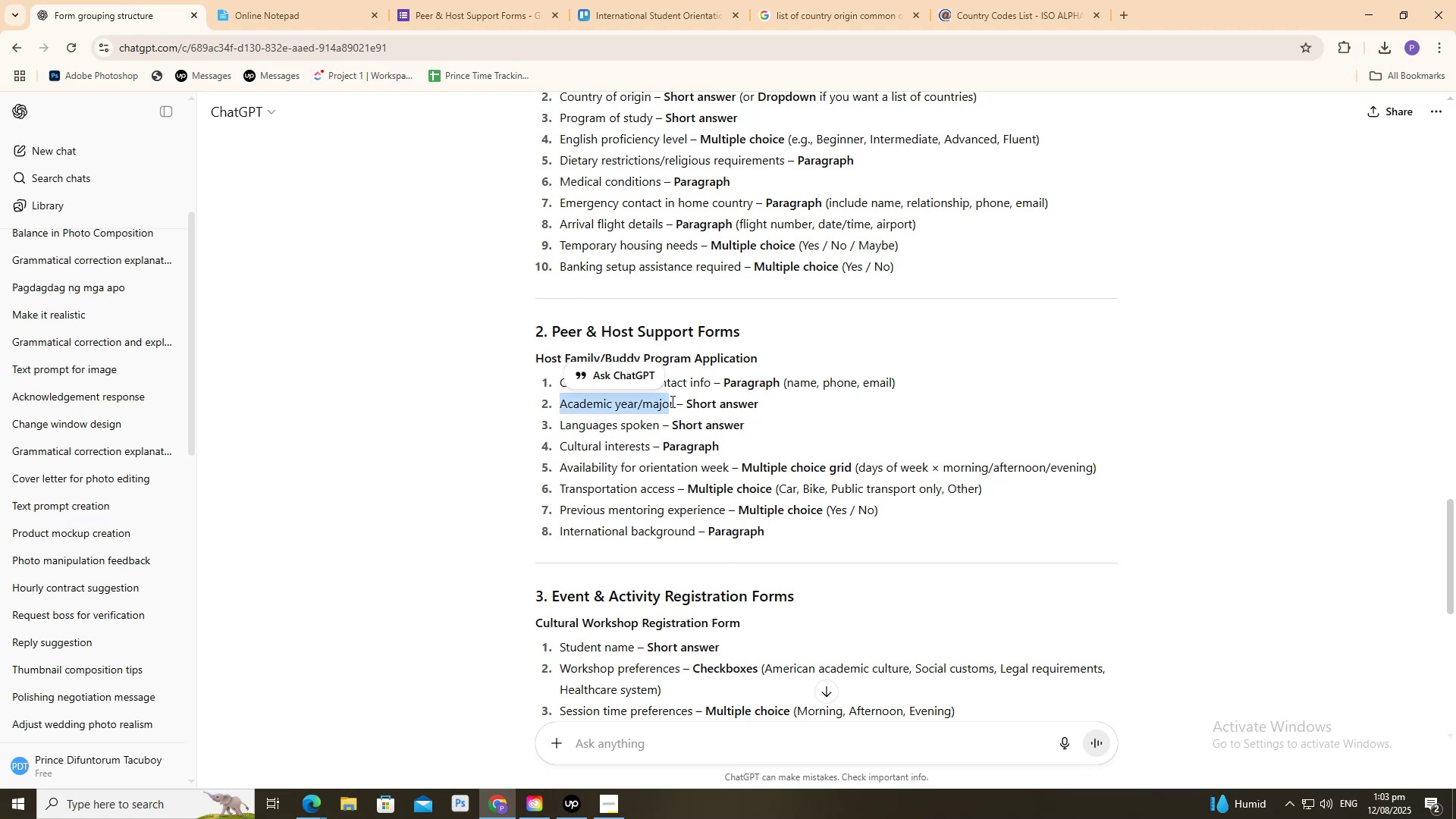 
key(Control+C)
 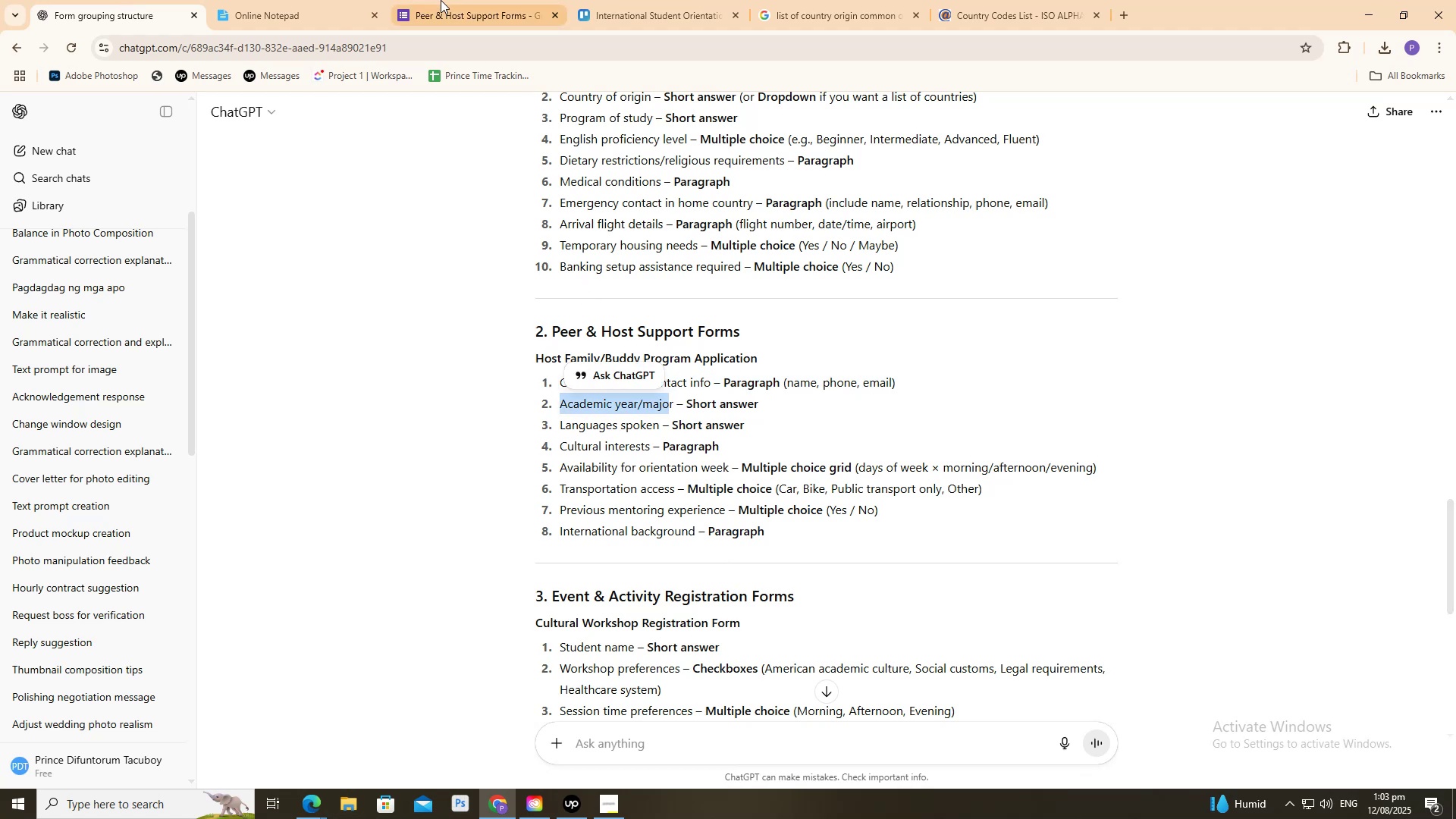 
key(Control+C)
 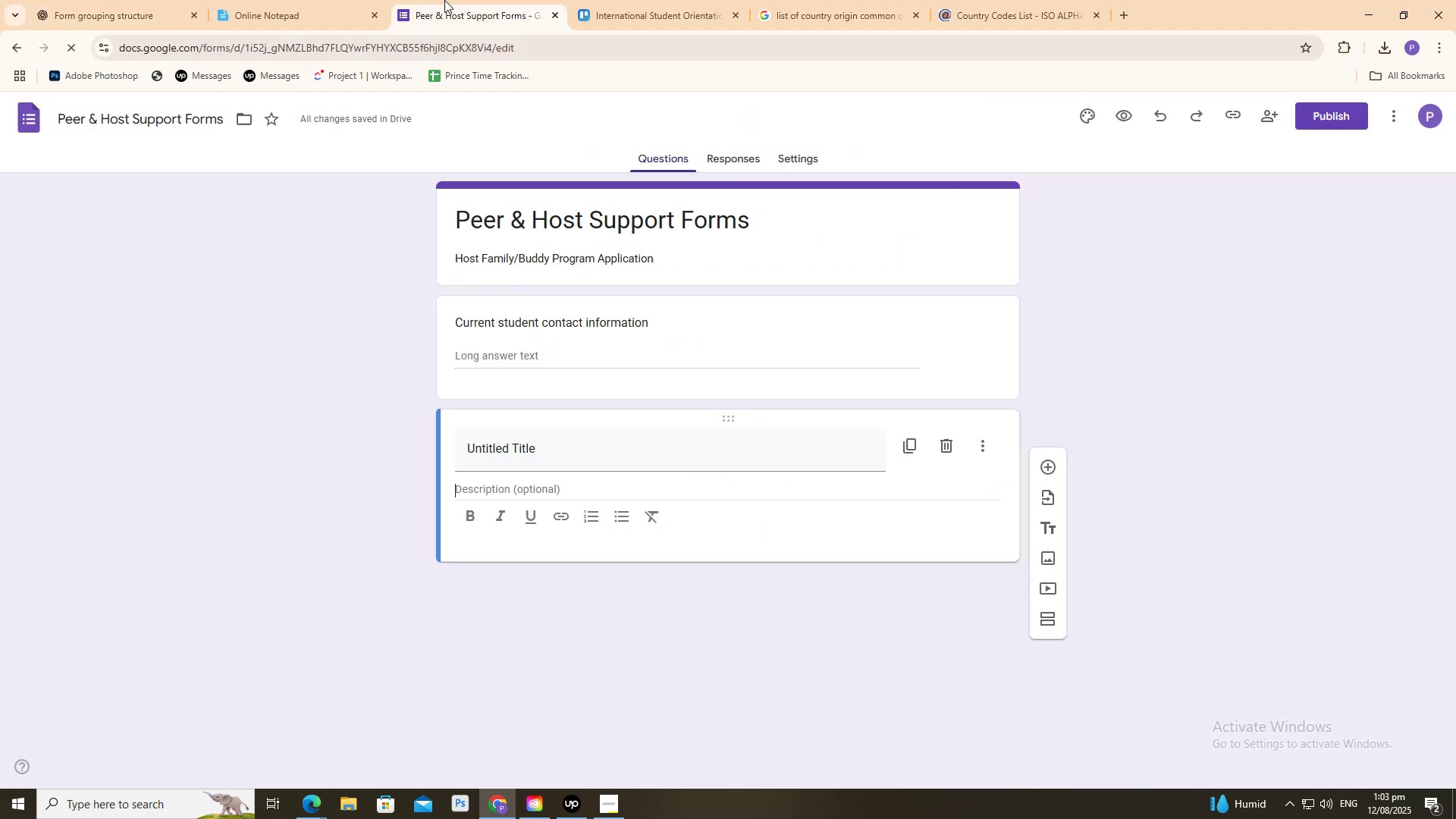 
left_click([444, 0])
 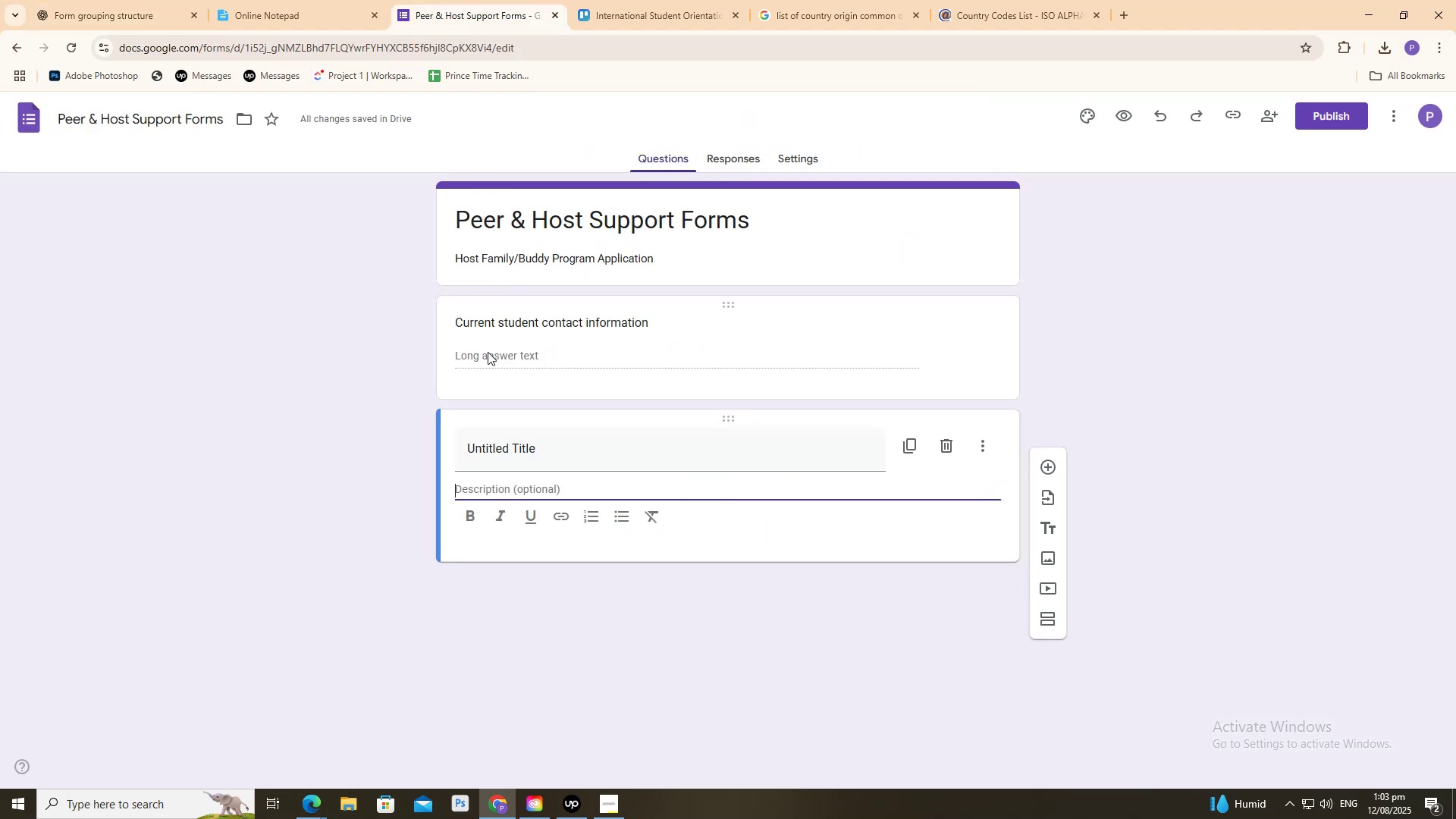 
hold_key(key=ControlLeft, duration=0.38)
 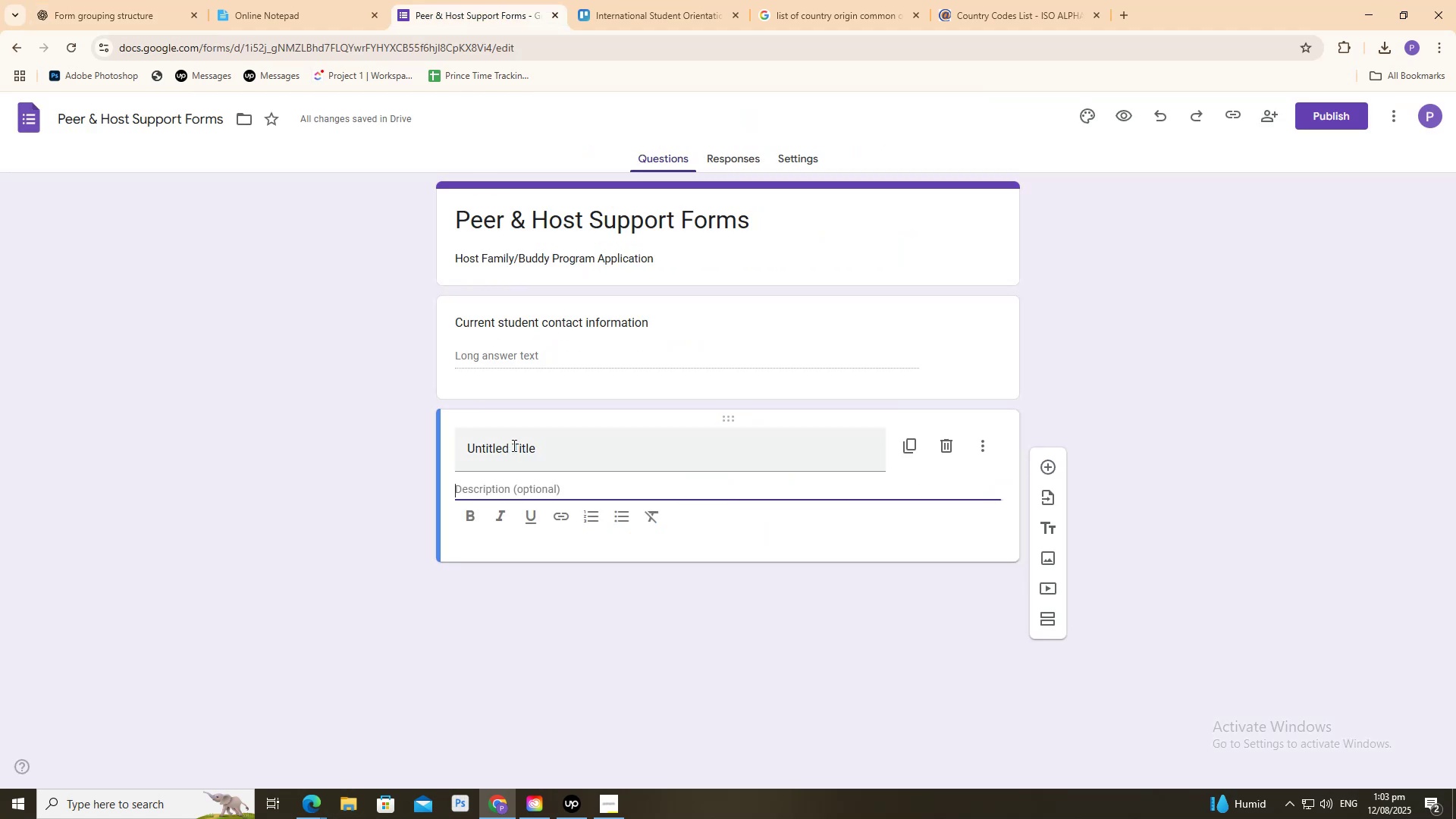 
left_click([513, 445])
 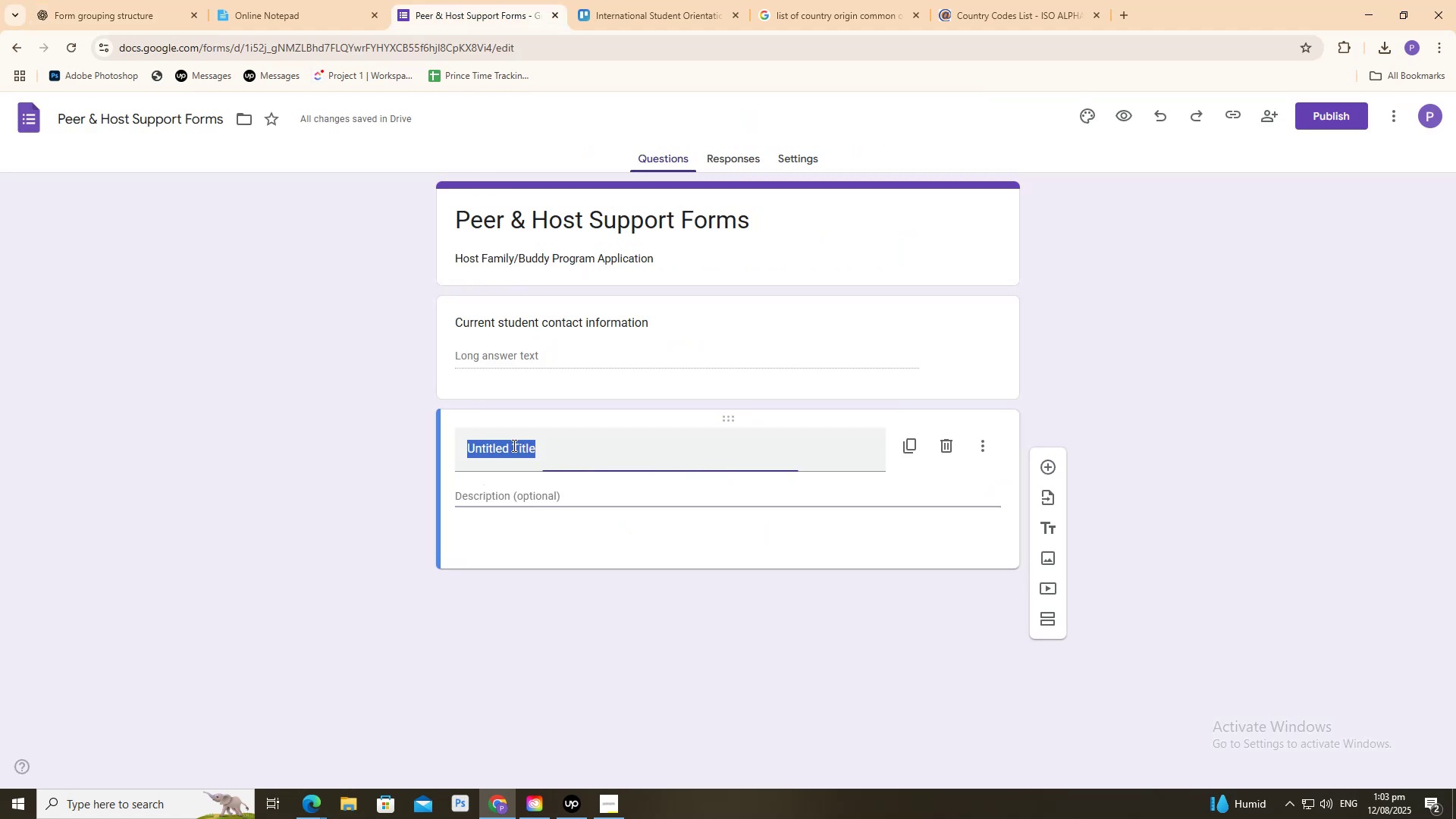 
key(Control+V)
 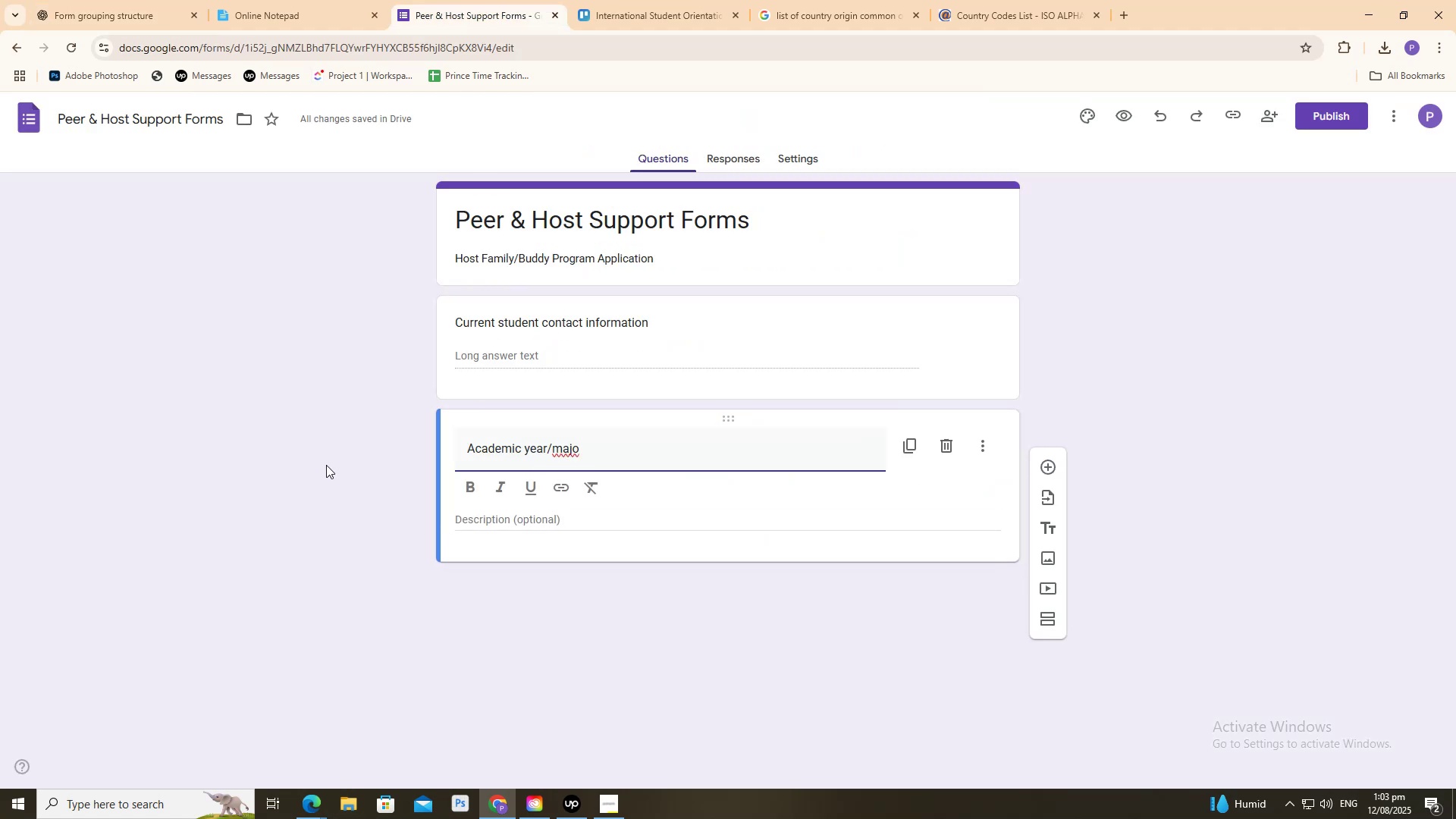 
key(R)
 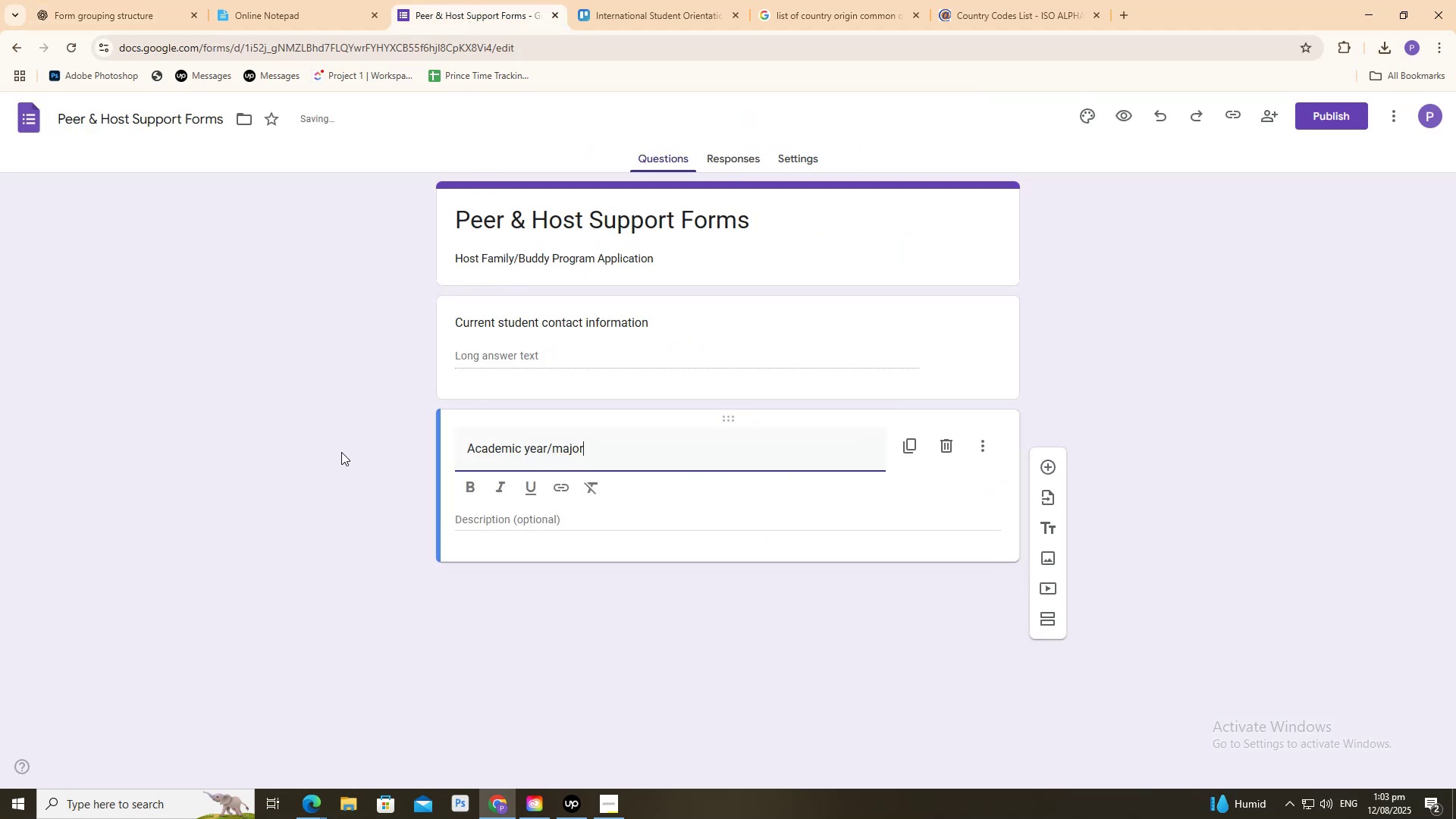 
left_click([342, 451])
 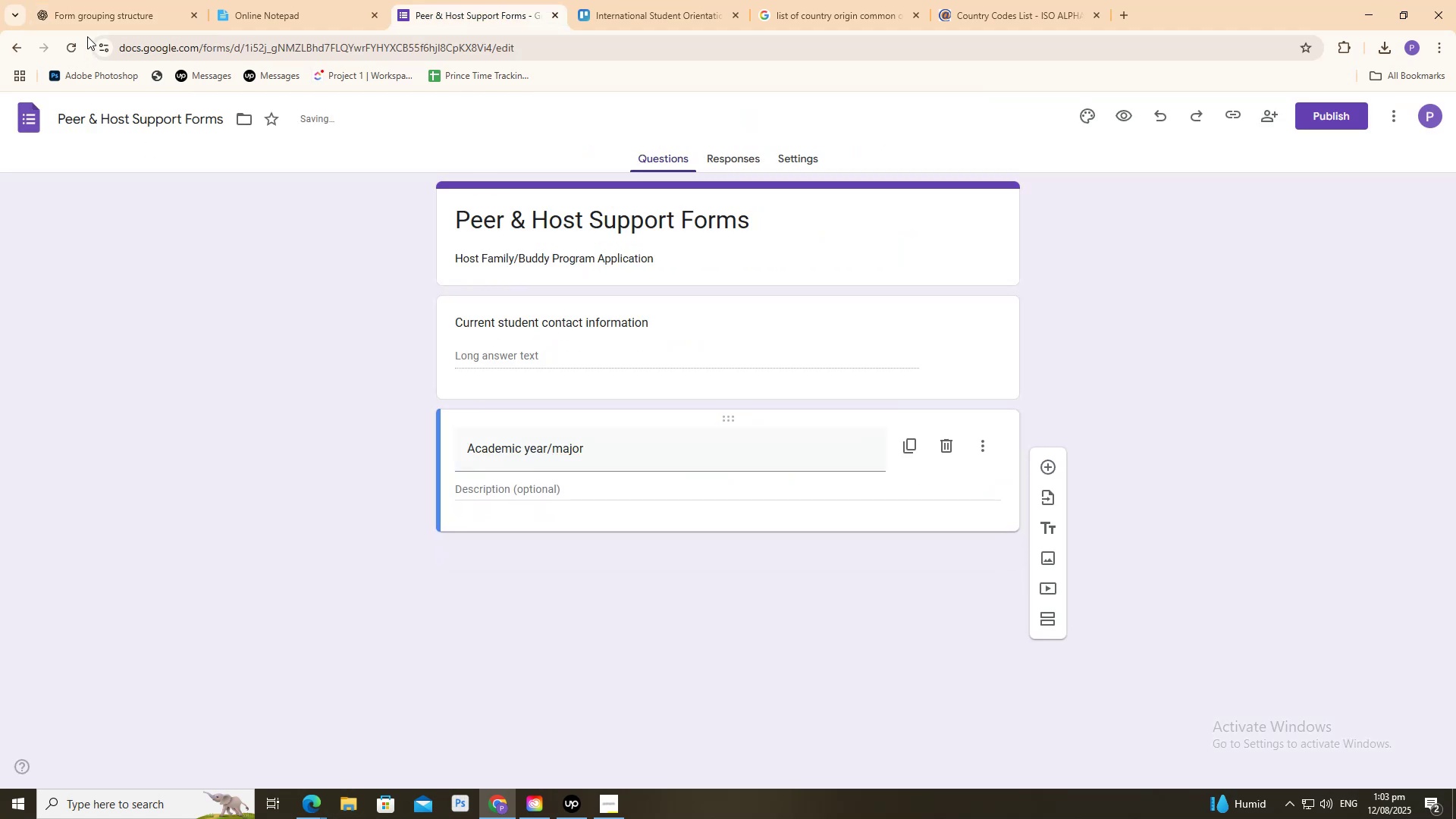 
left_click([87, 6])
 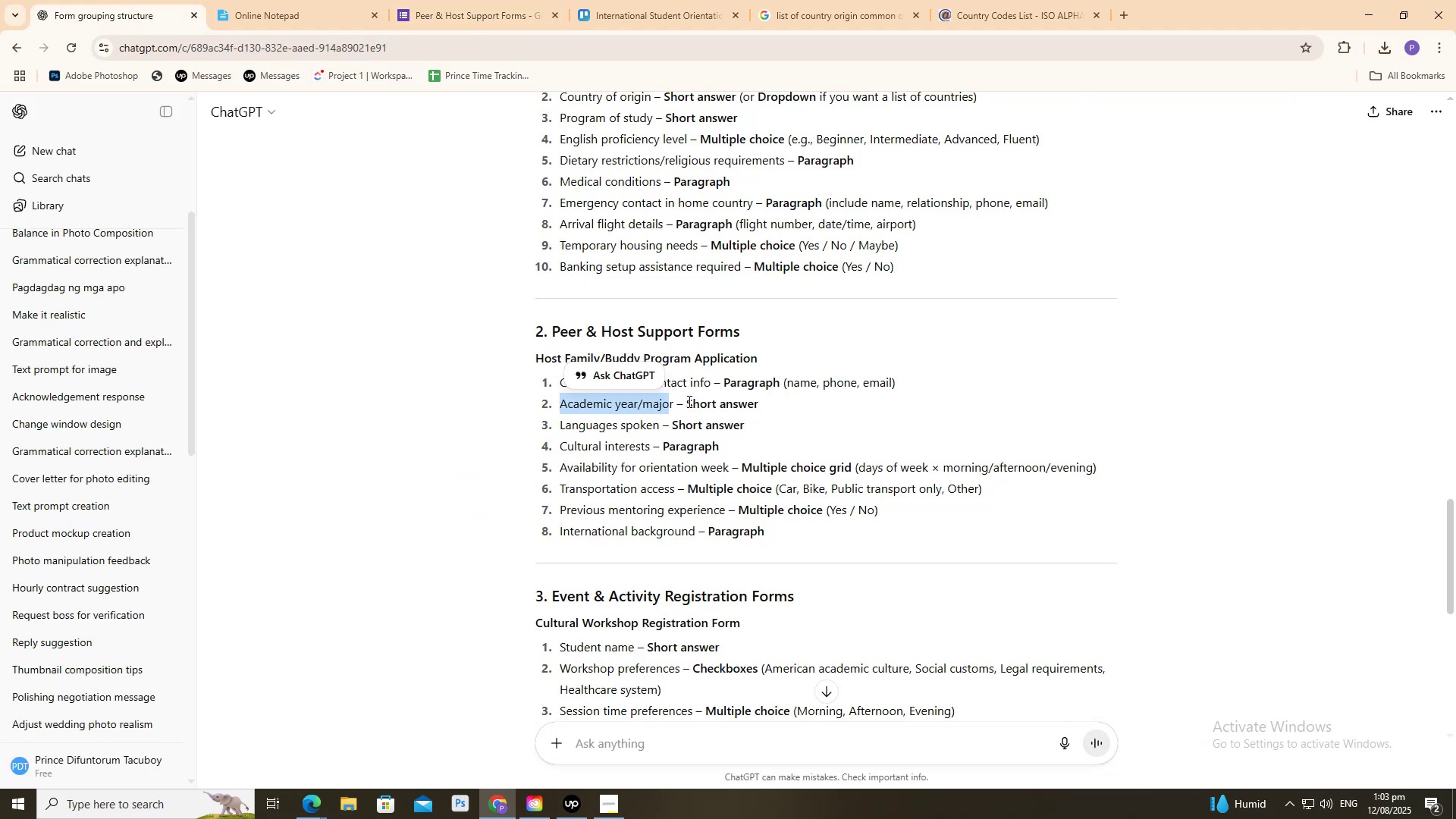 
left_click([497, 0])
 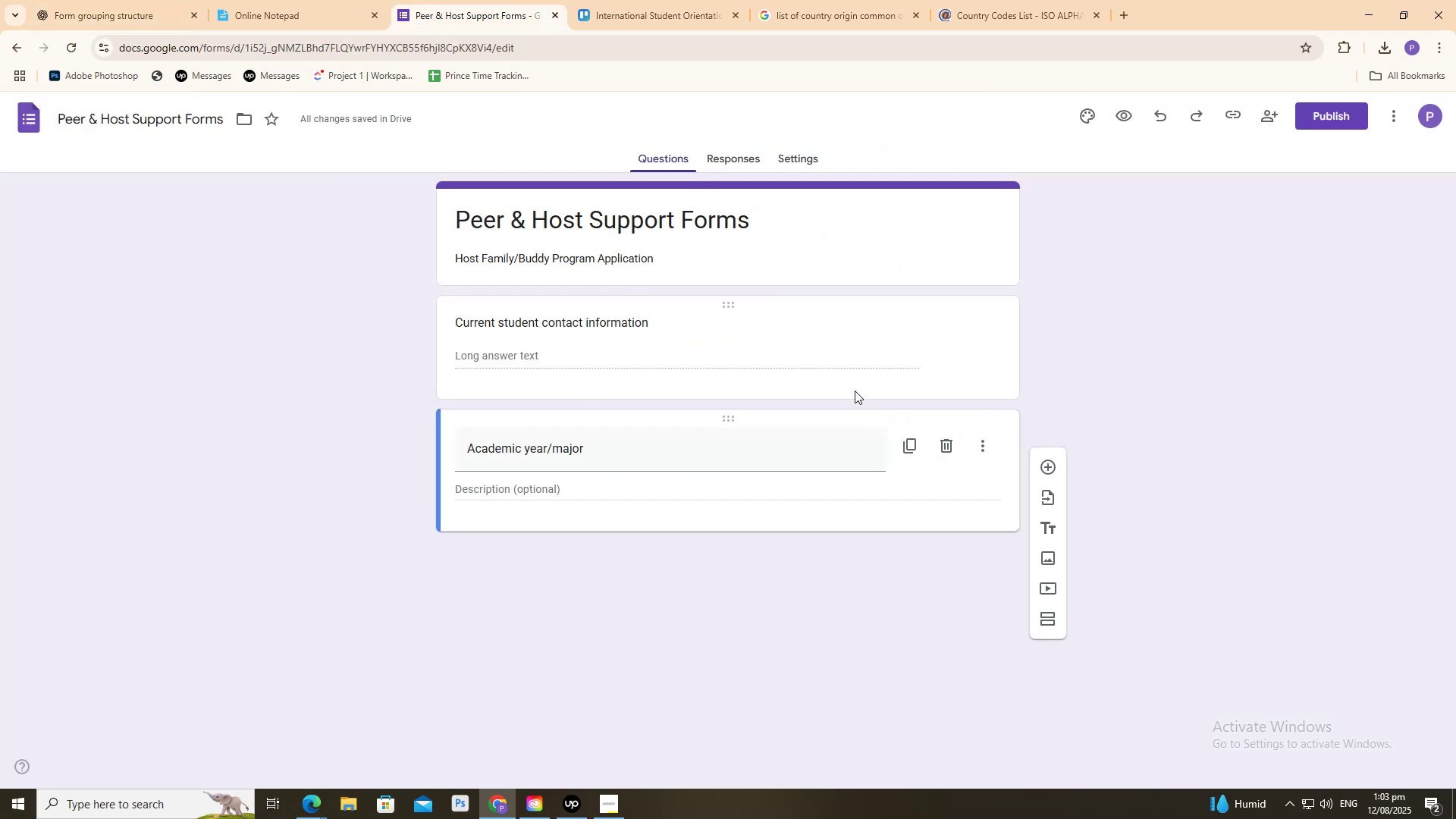 
wait(5.33)
 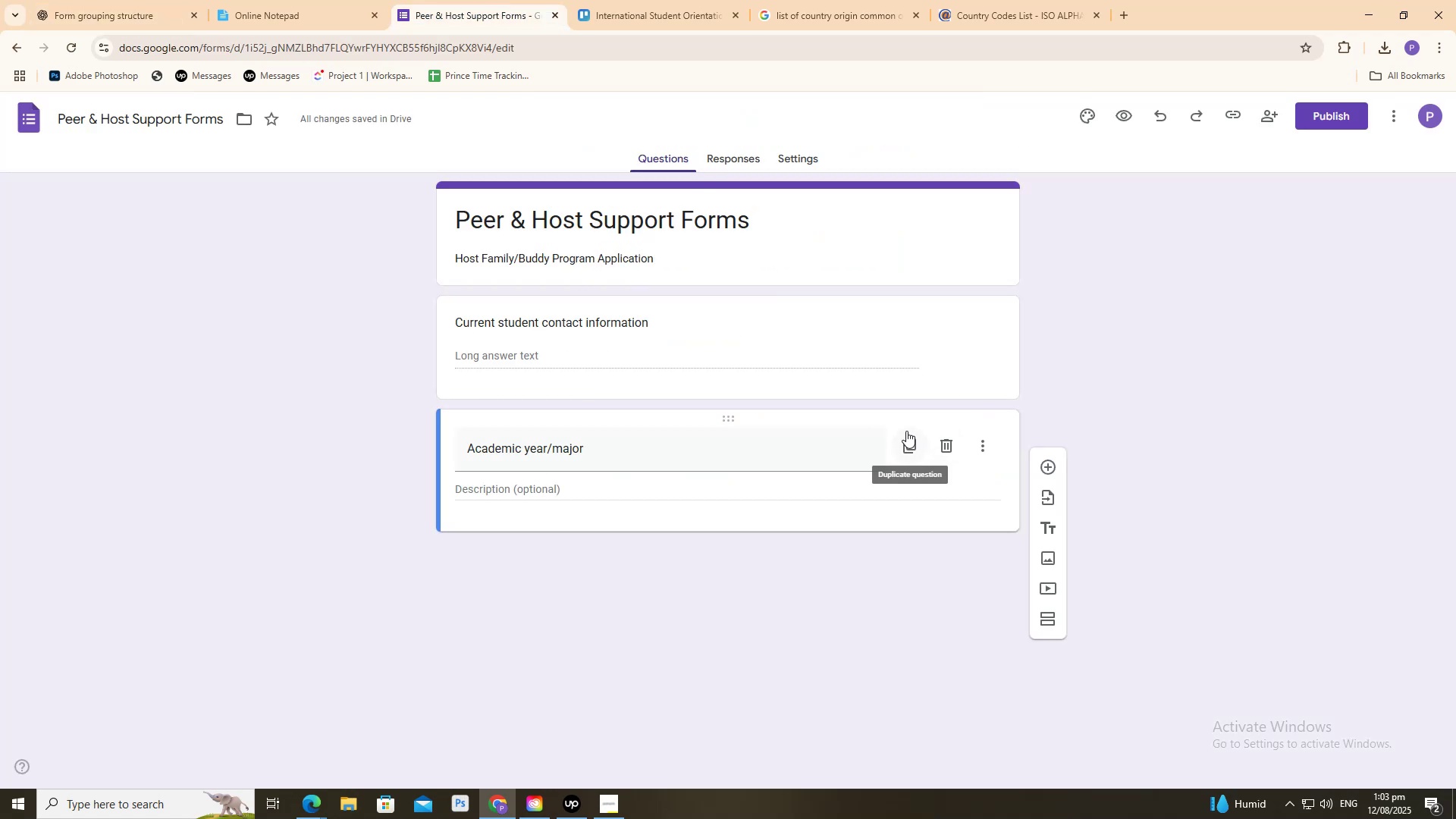 
left_click([773, 566])
 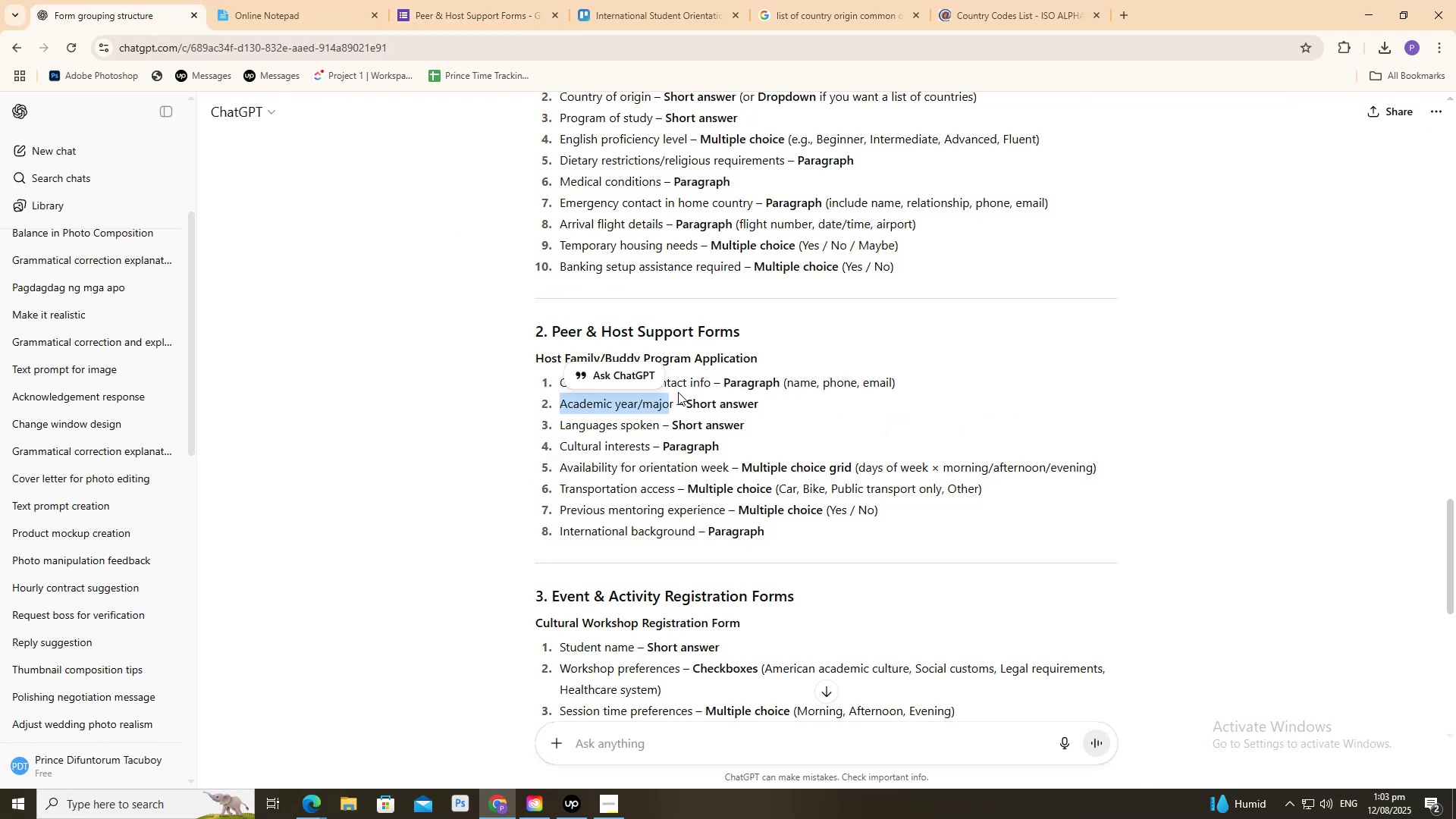 
left_click([430, 0])
 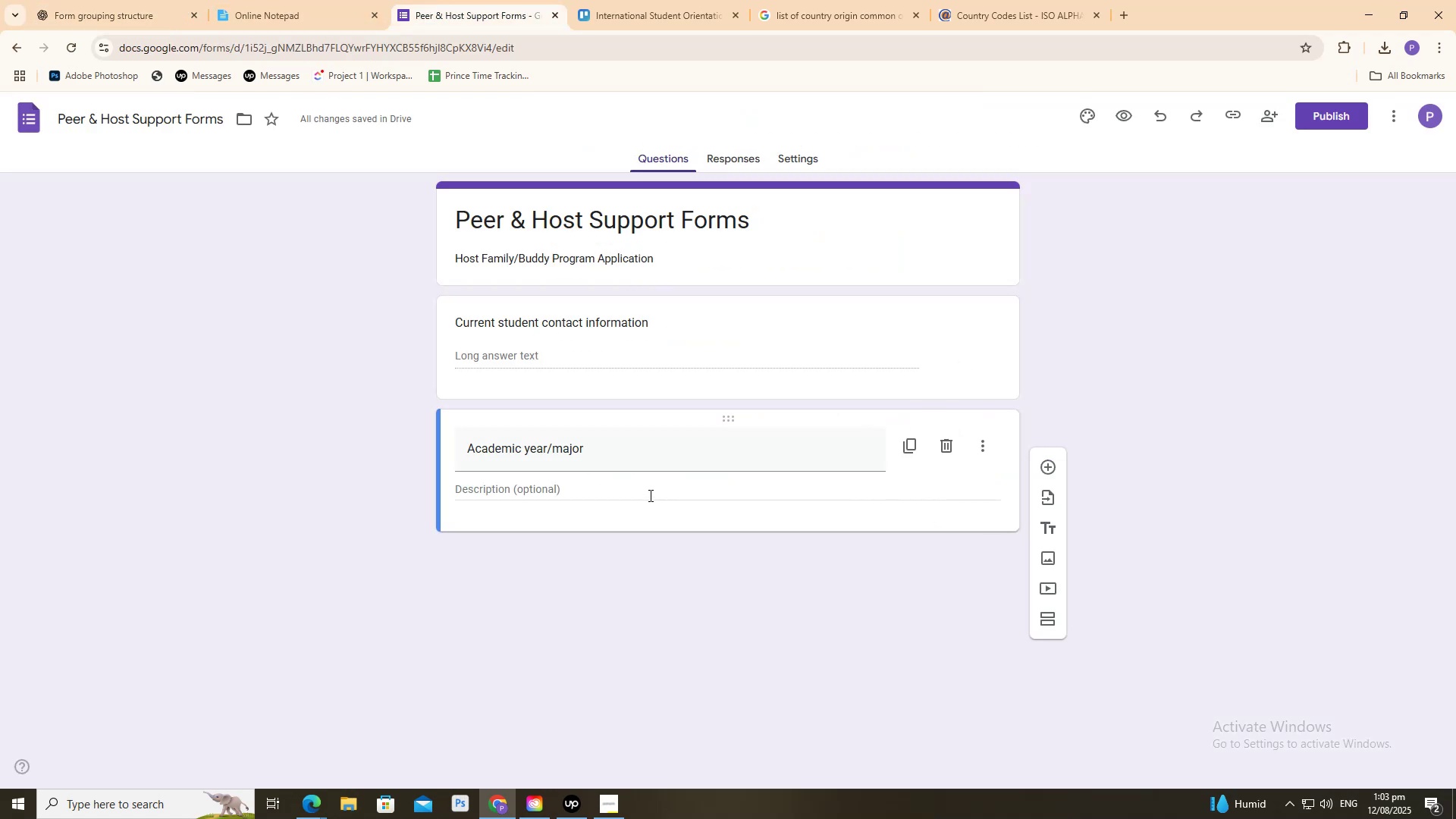 
left_click([613, 467])
 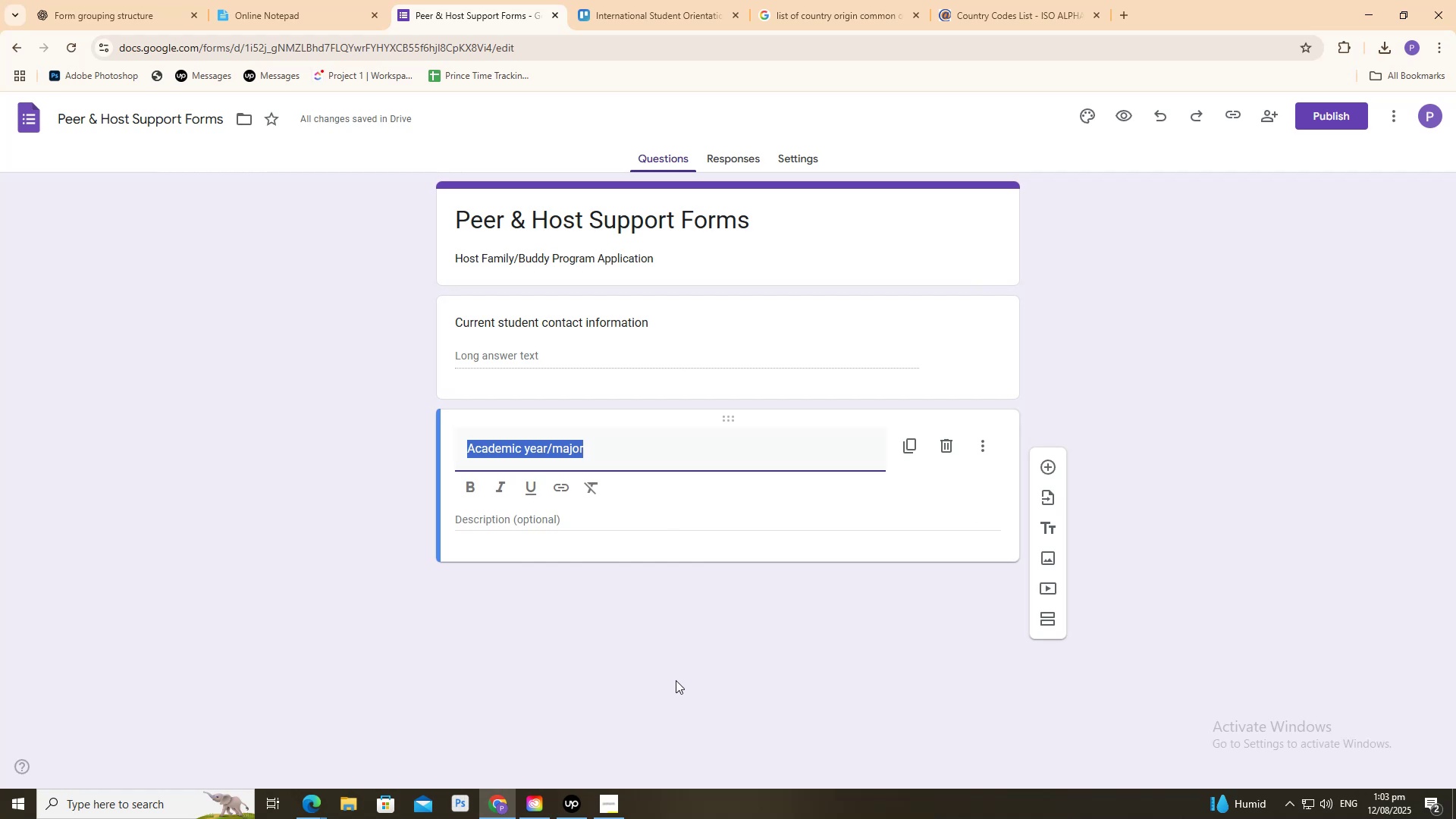 
left_click([669, 582])
 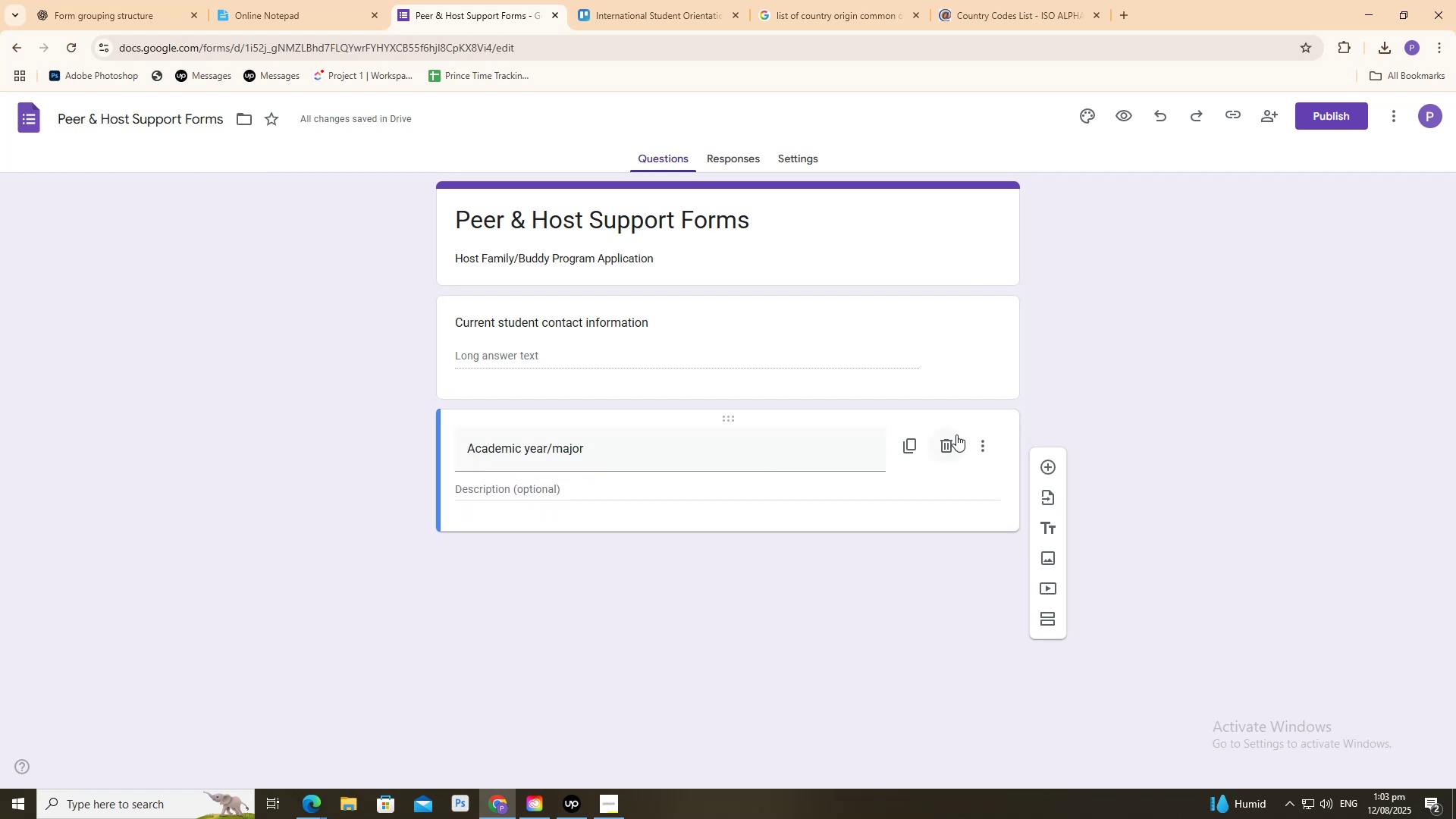 
left_click([974, 443])
 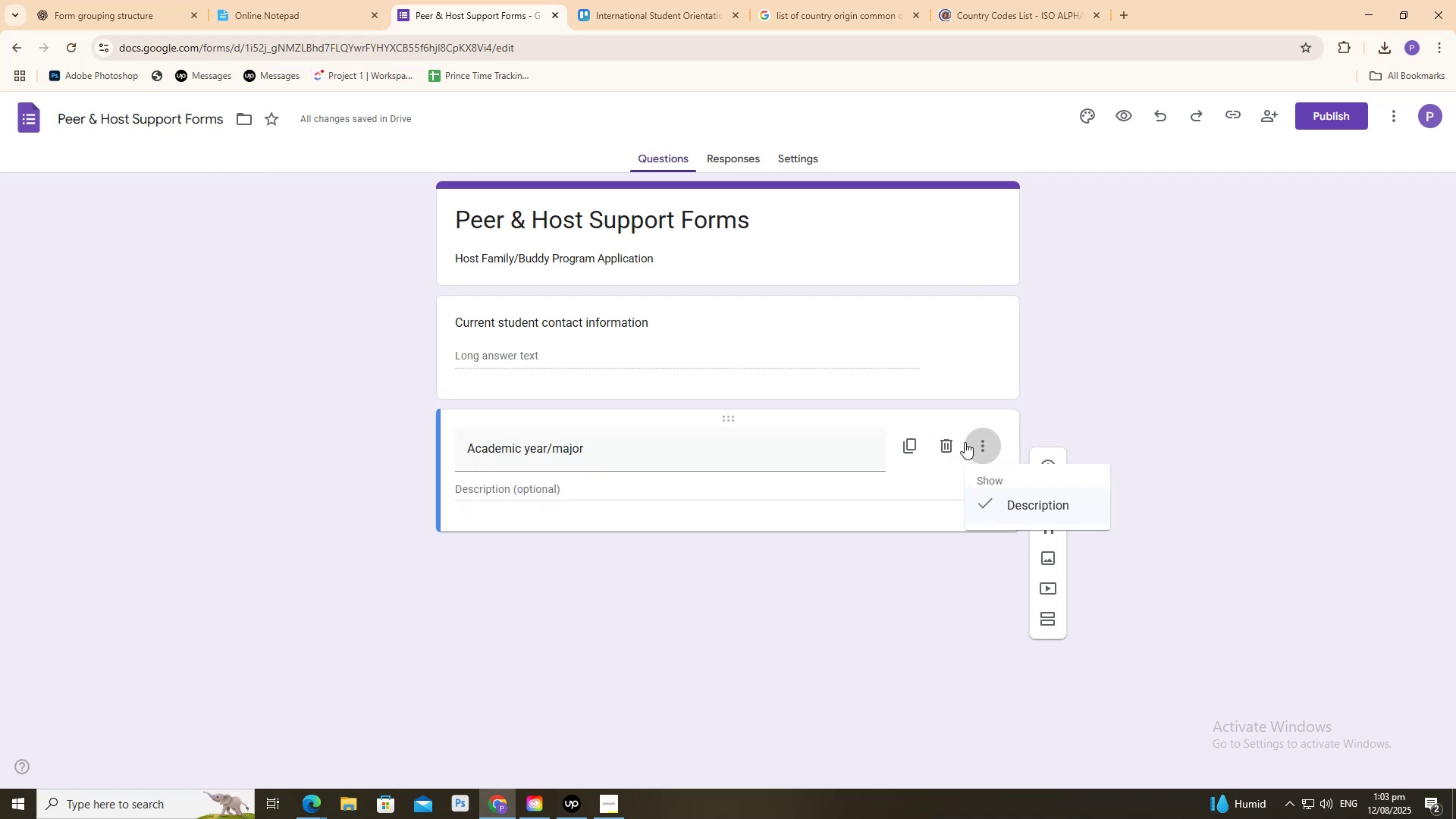 
left_click([1181, 328])
 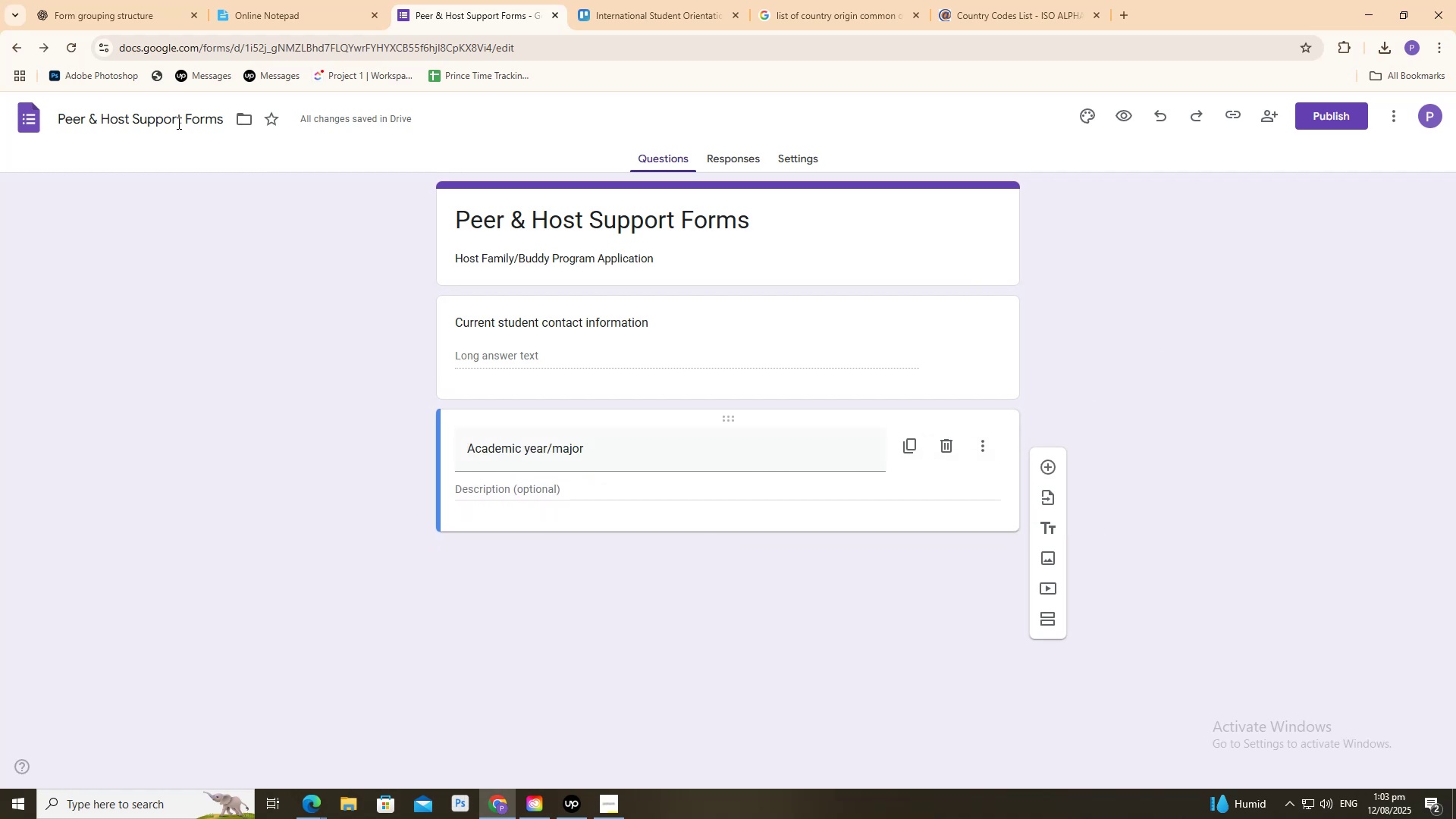 
left_click([982, 454])
 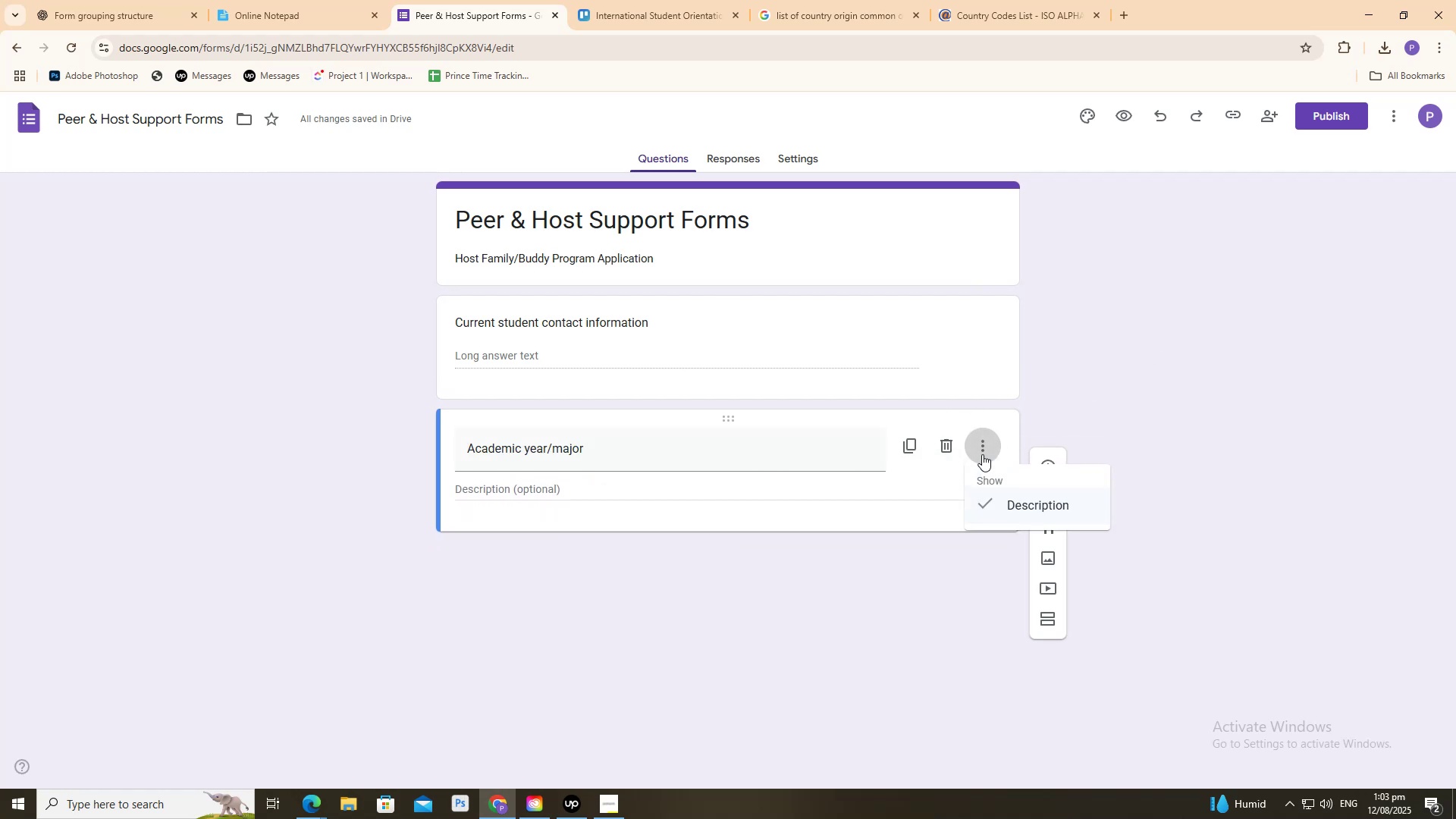 
left_click([982, 454])
 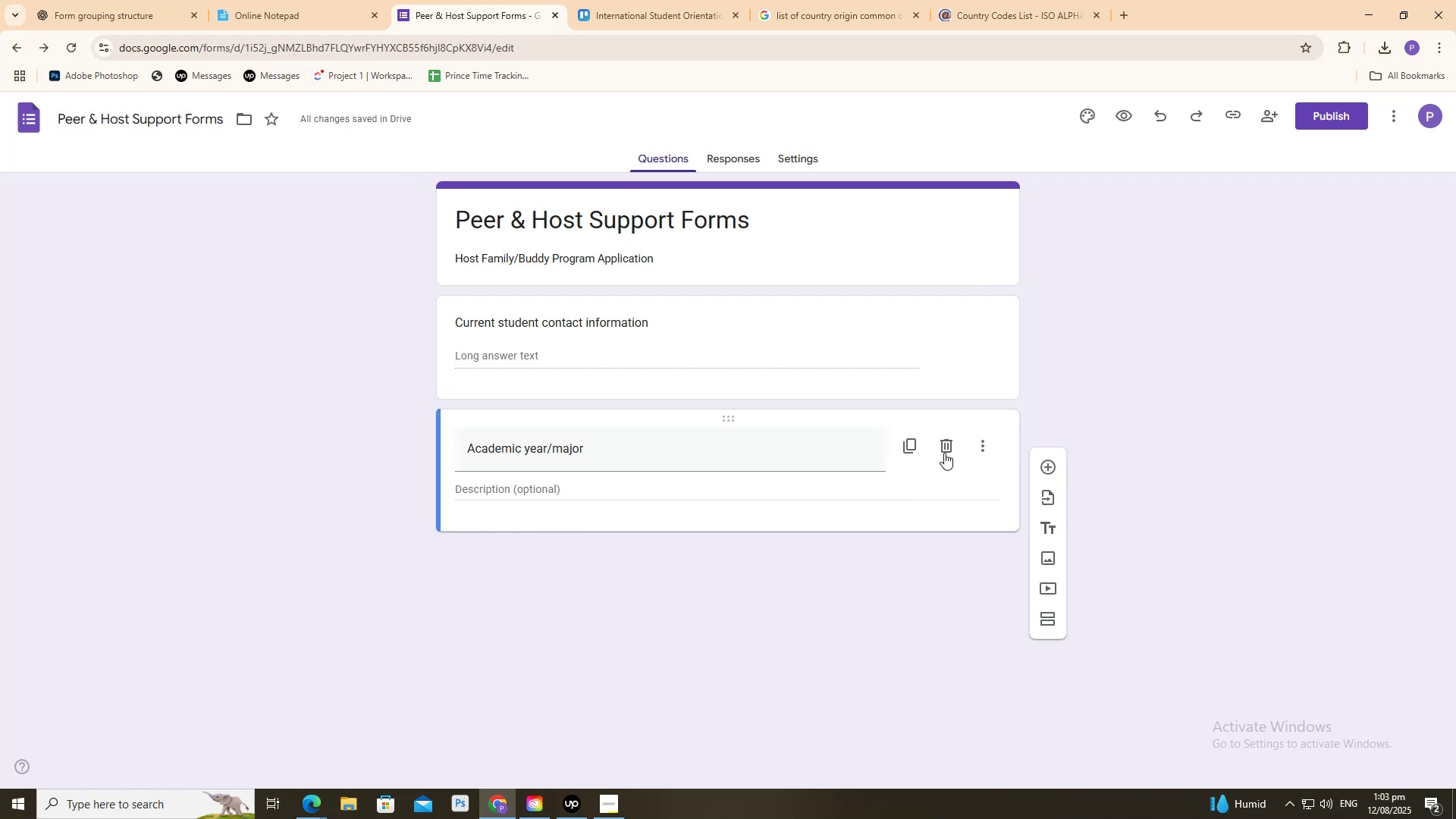 
double_click([944, 453])
 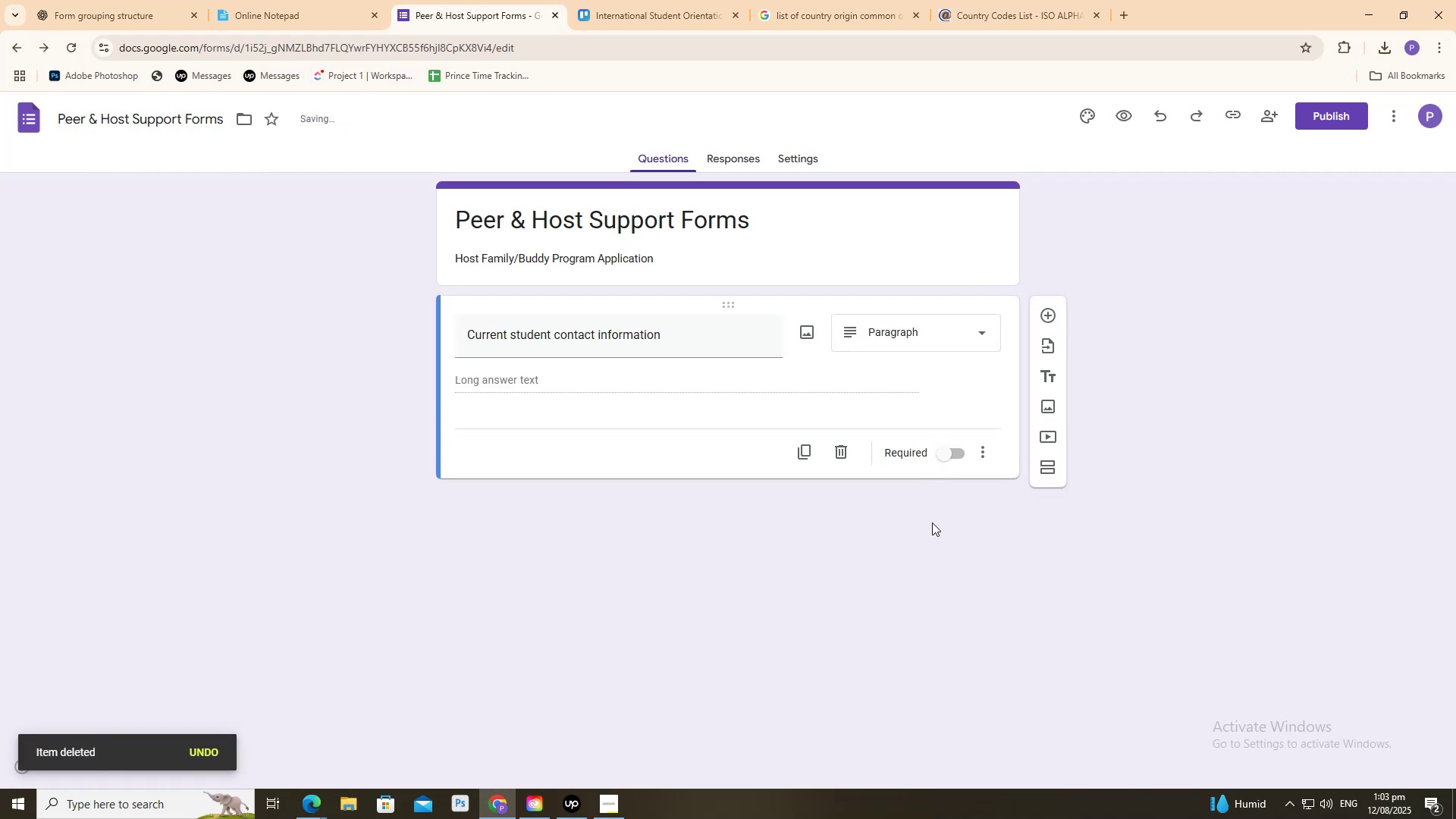 
left_click([933, 546])
 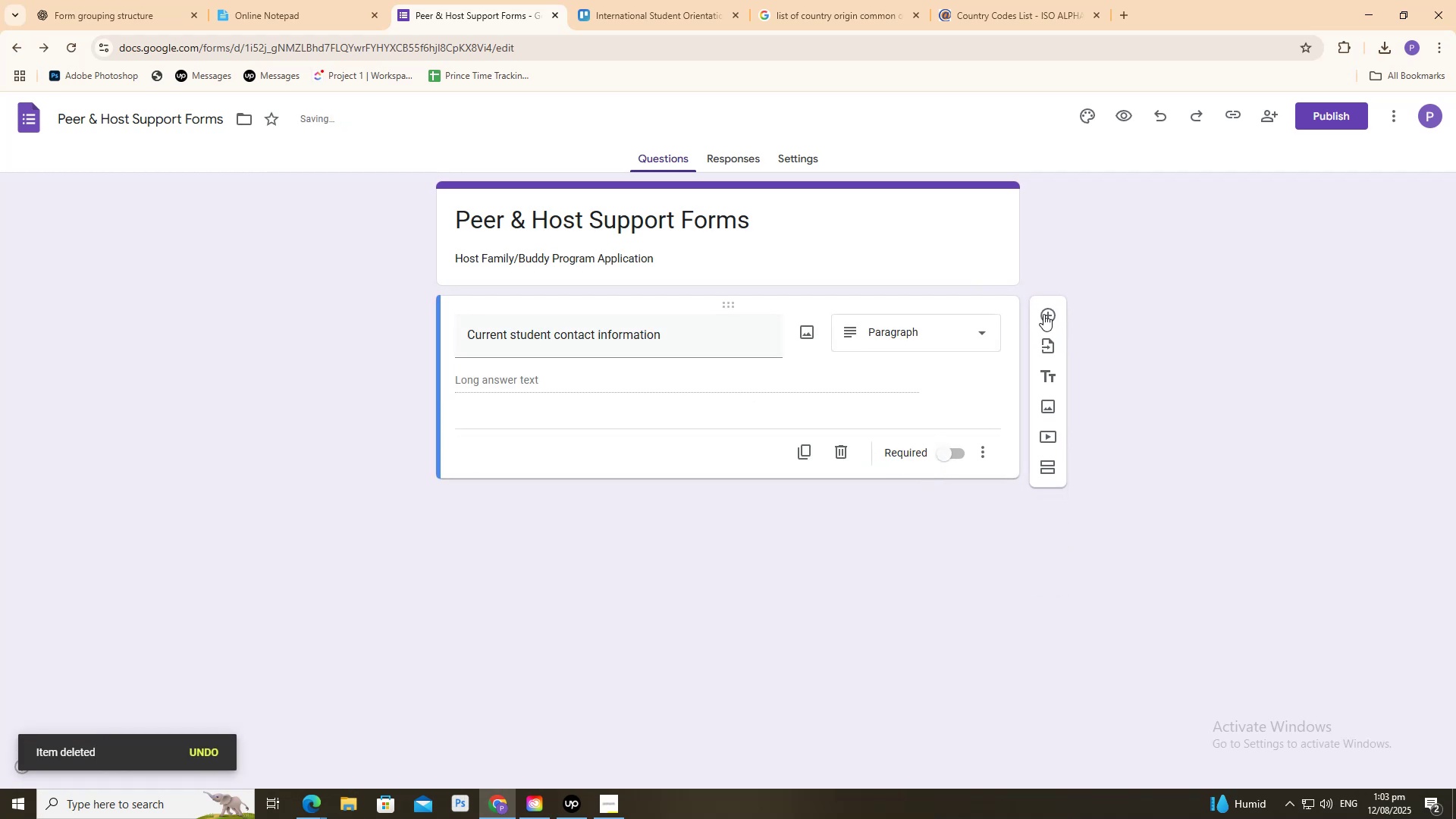 
left_click([1052, 312])
 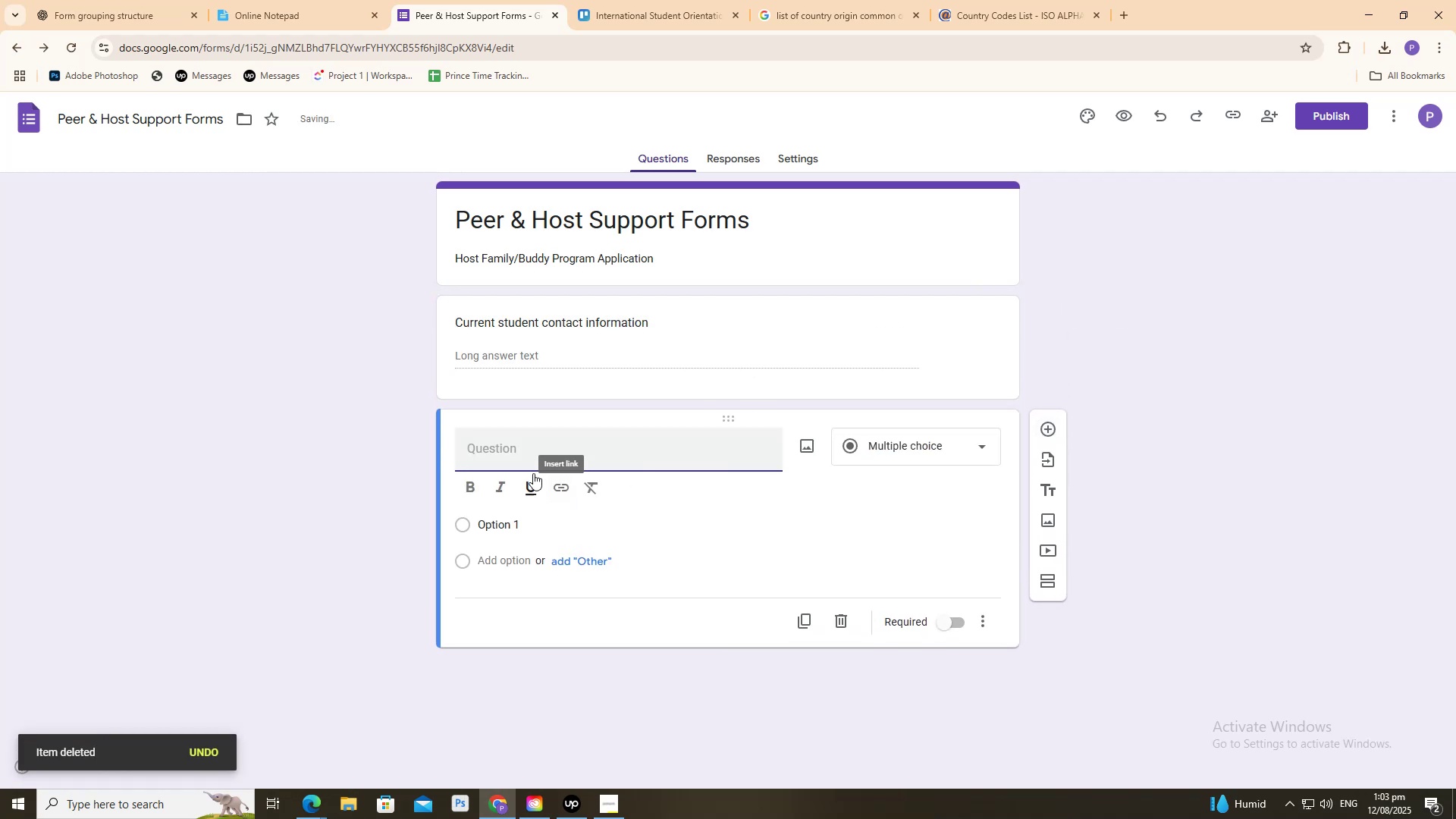 
left_click([514, 449])
 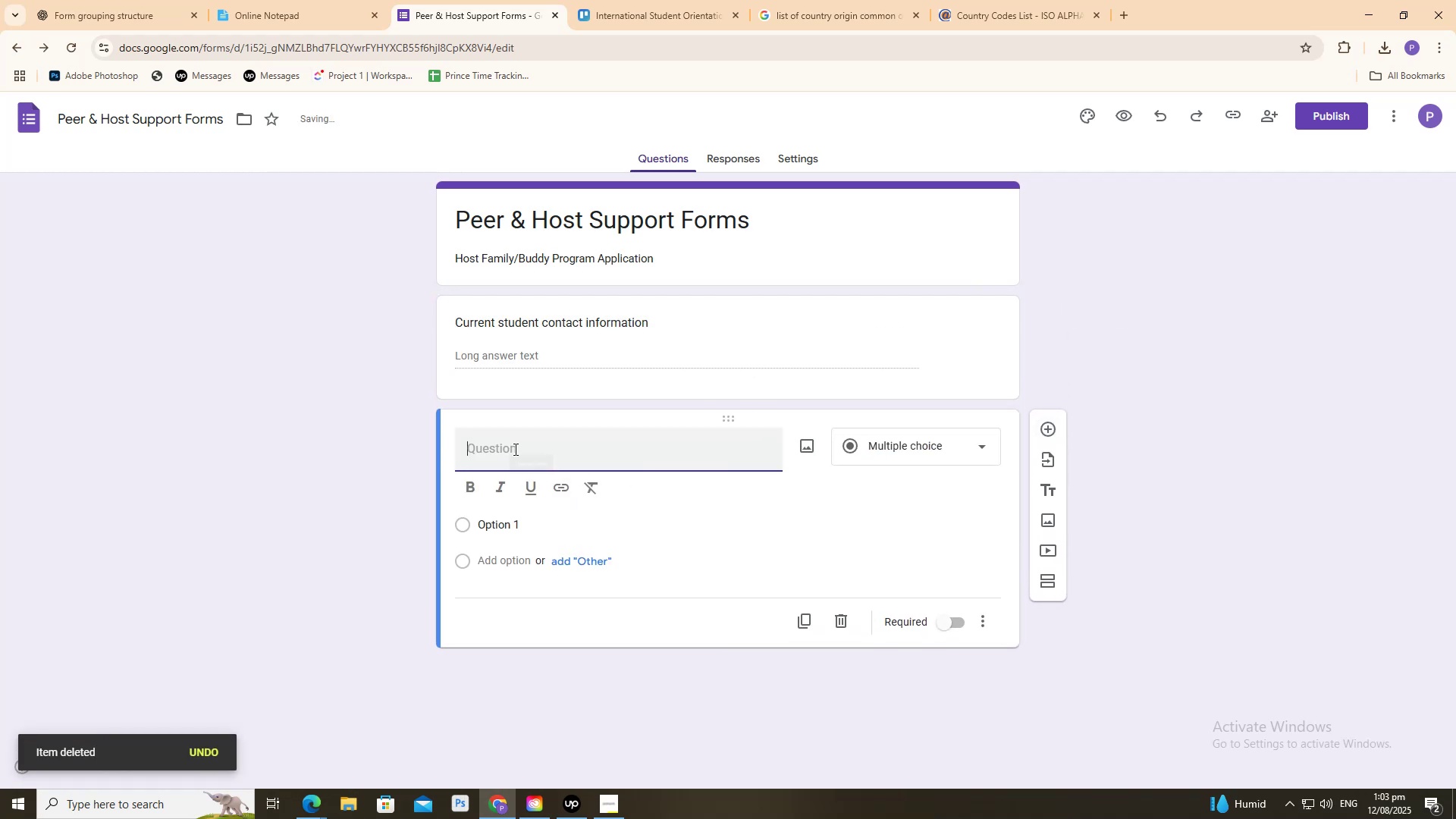 
key(Control+V)
 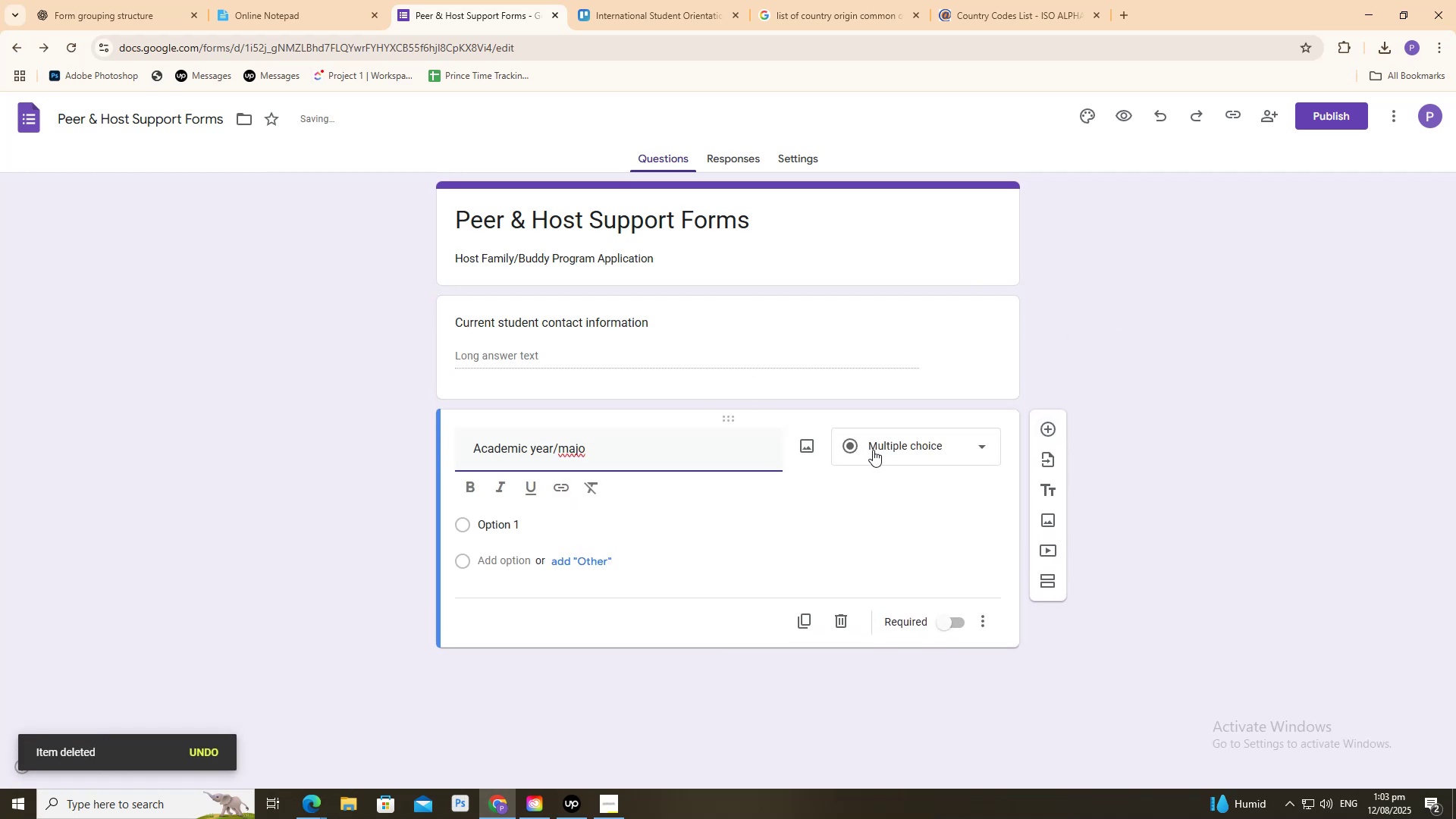 
key(R)
 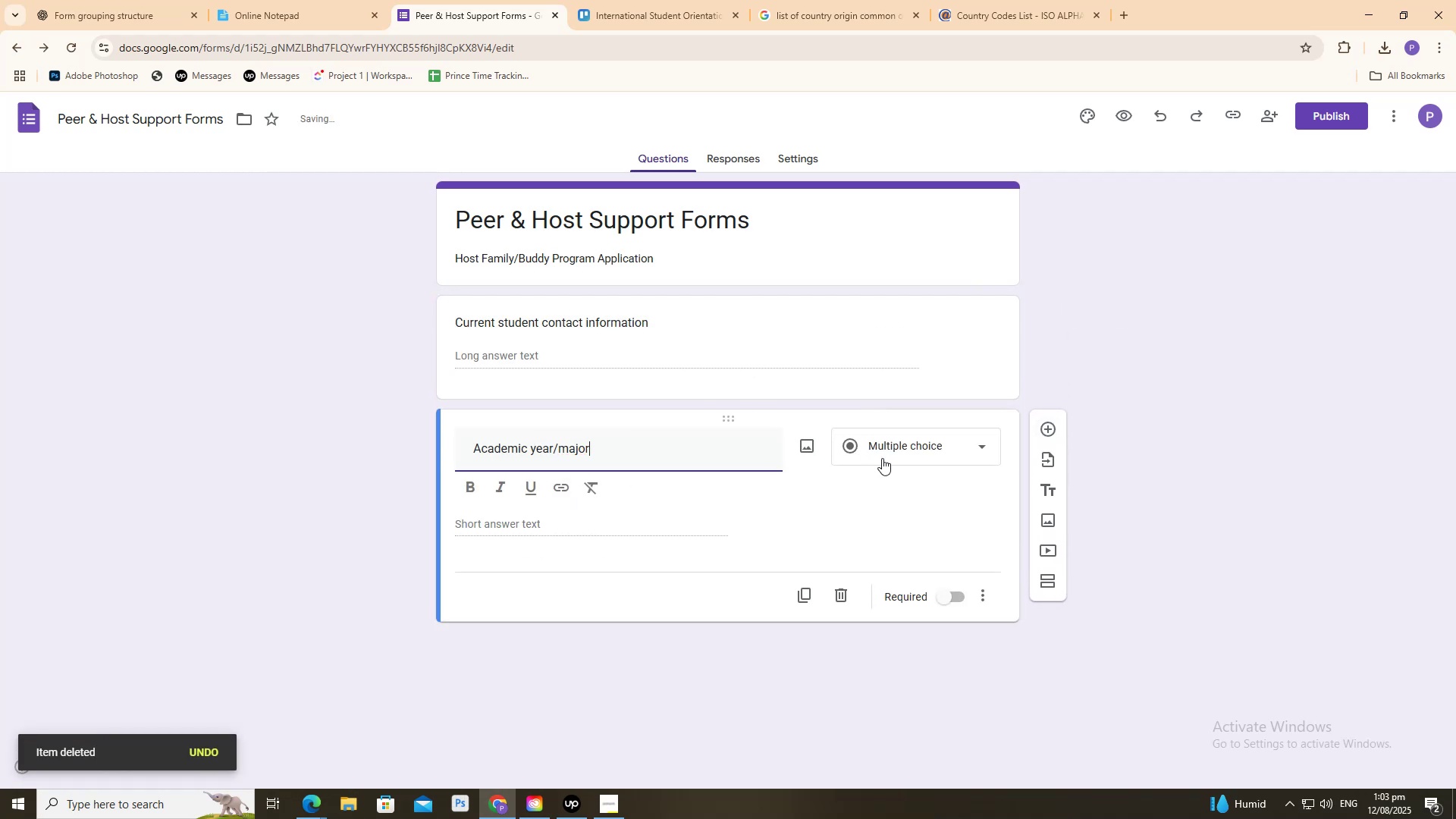 
left_click([882, 457])
 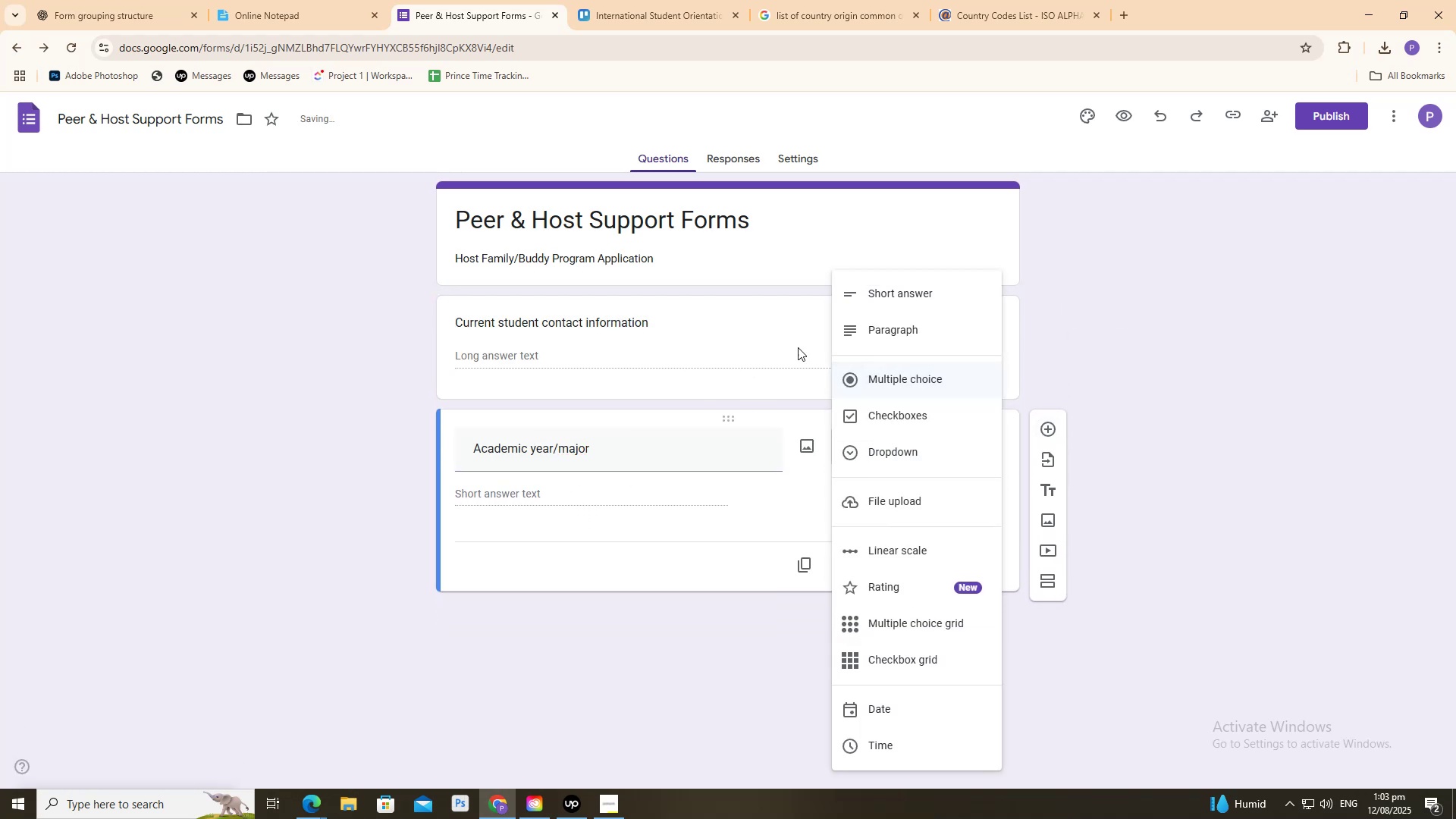 
left_click([118, 0])
 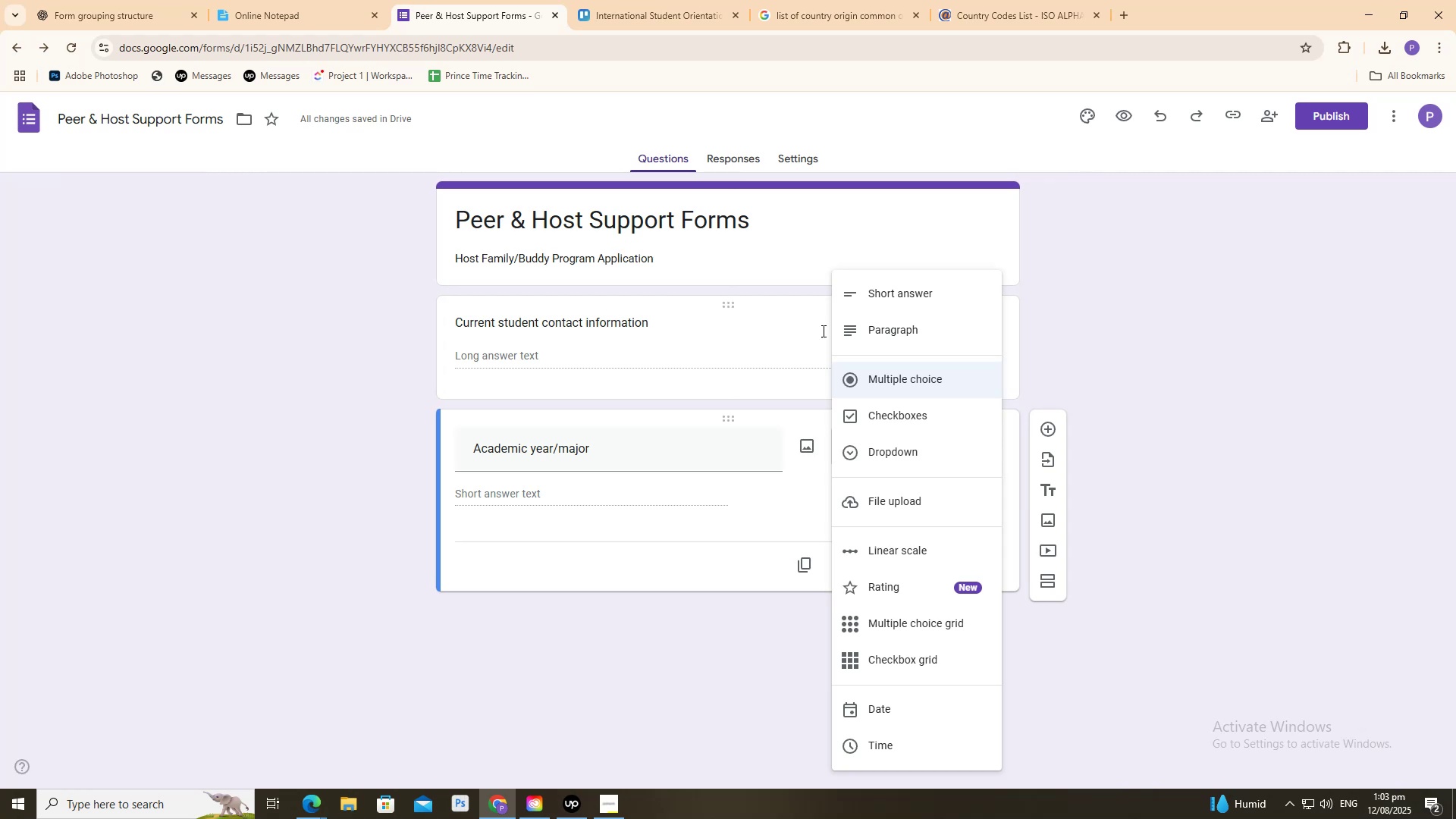 
left_click([858, 303])
 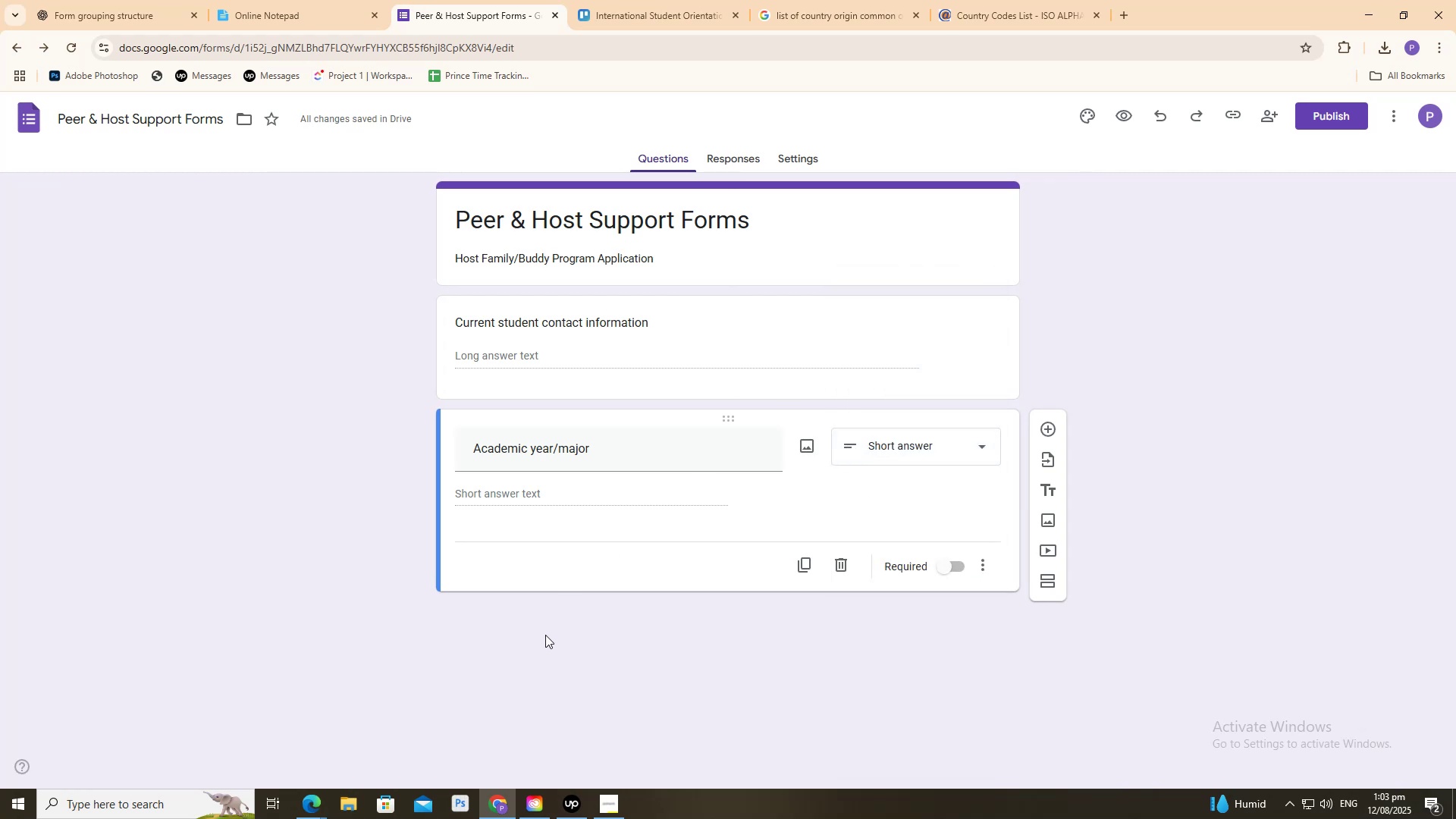 
left_click([545, 634])
 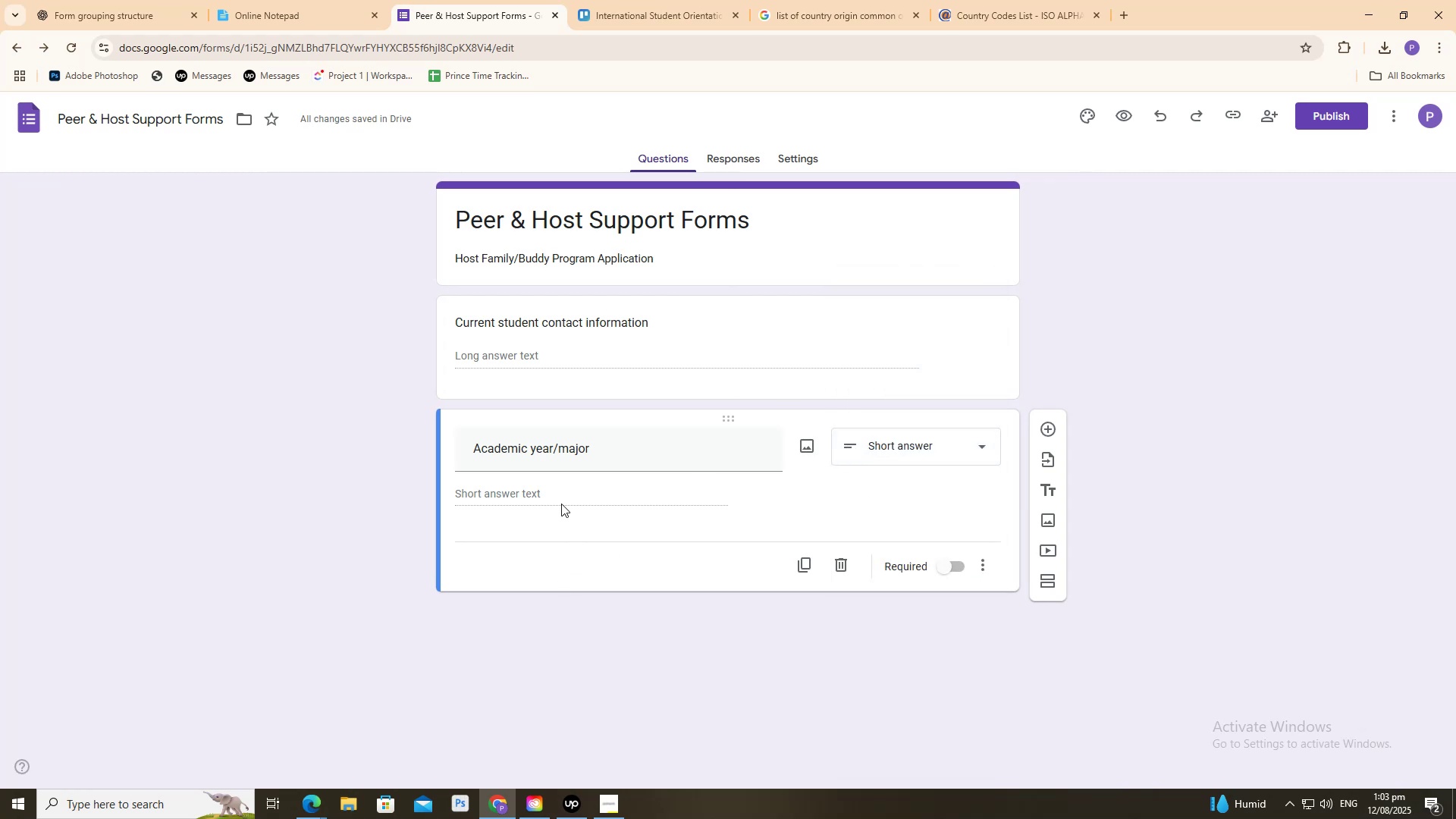 
left_click([555, 496])
 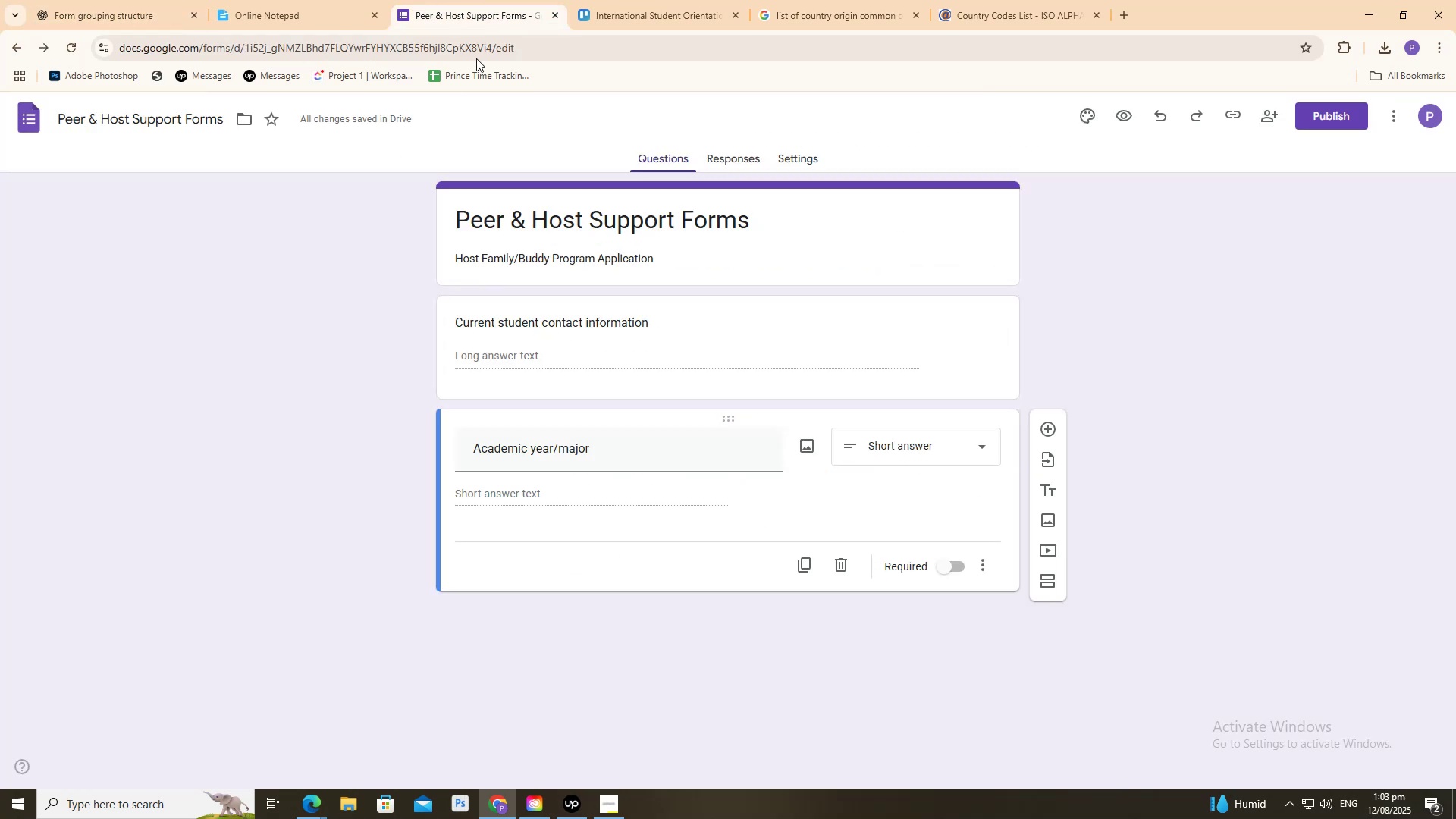 
left_click([667, 604])
 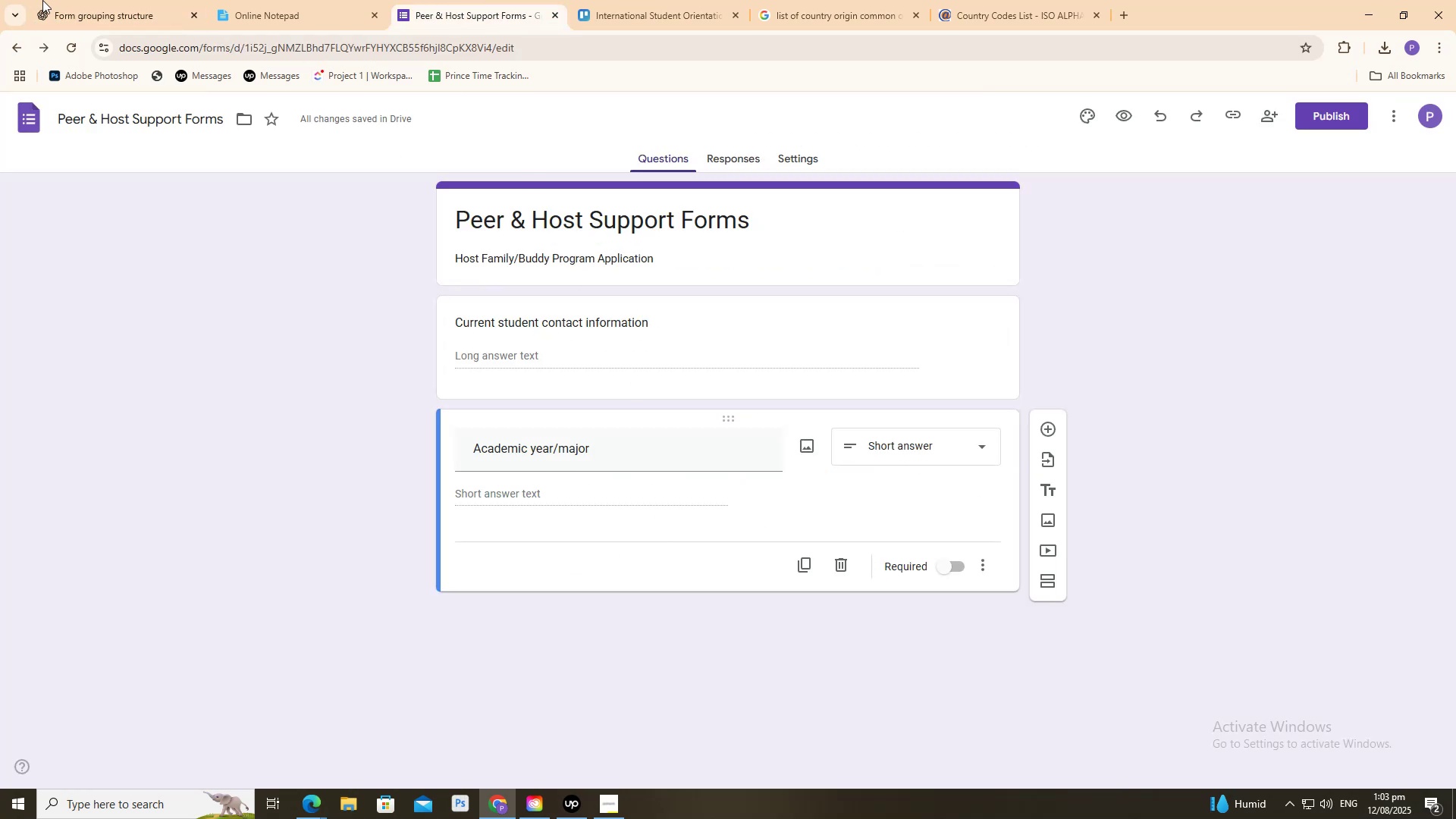 
left_click([59, 0])
 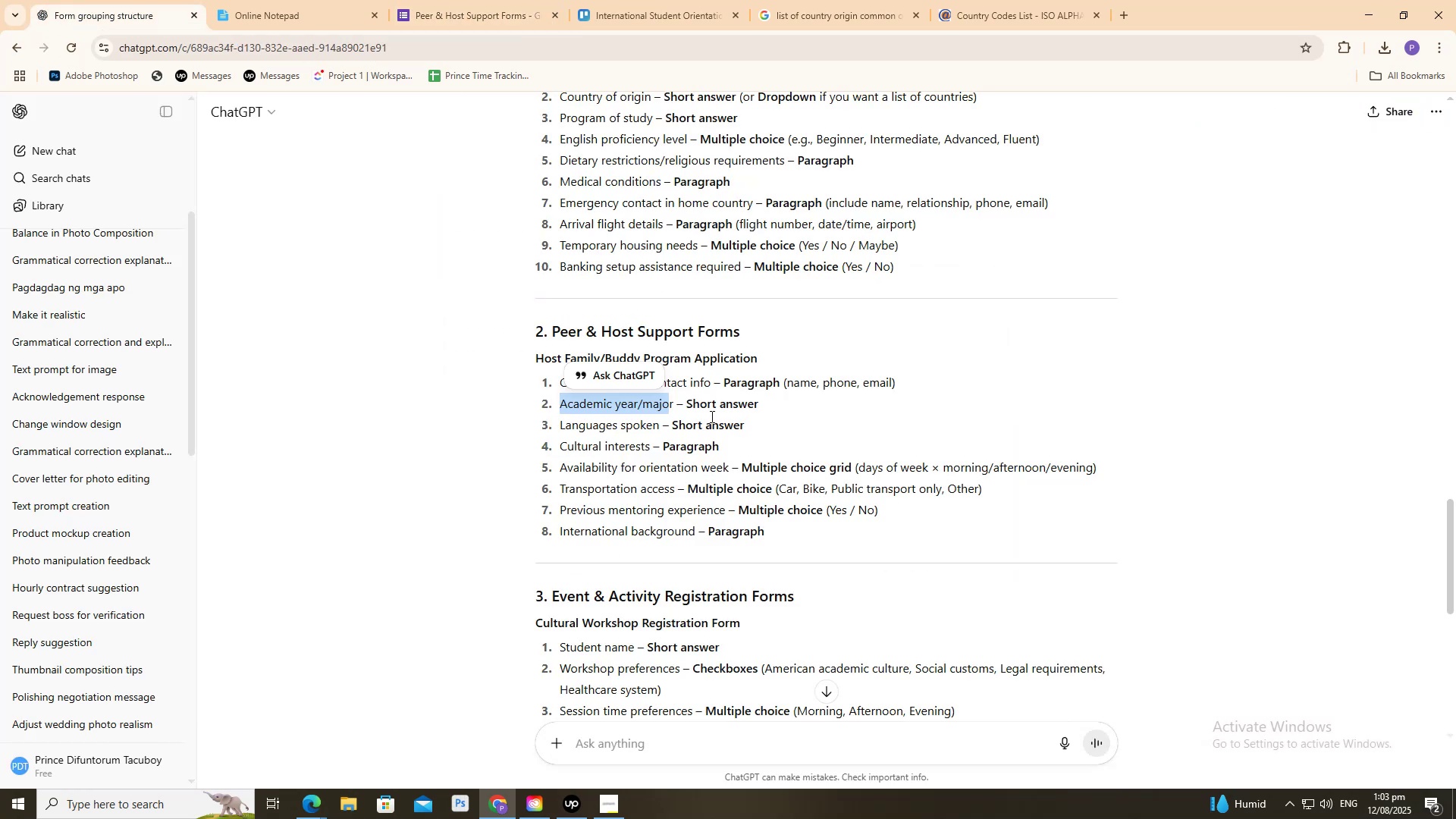 
left_click([715, 417])
 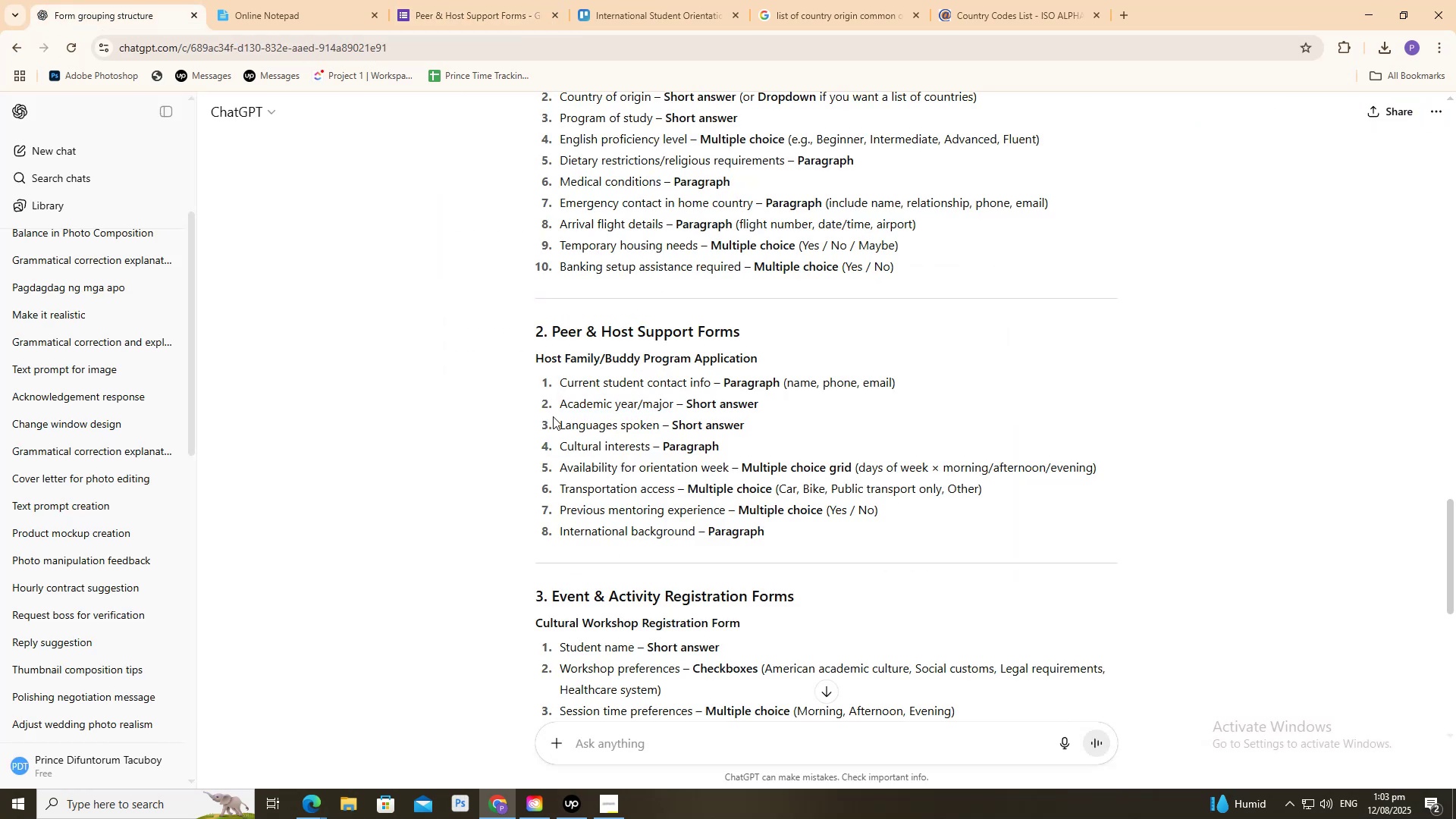 
left_click_drag(start_coordinate=[557, 421], to_coordinate=[660, 422])
 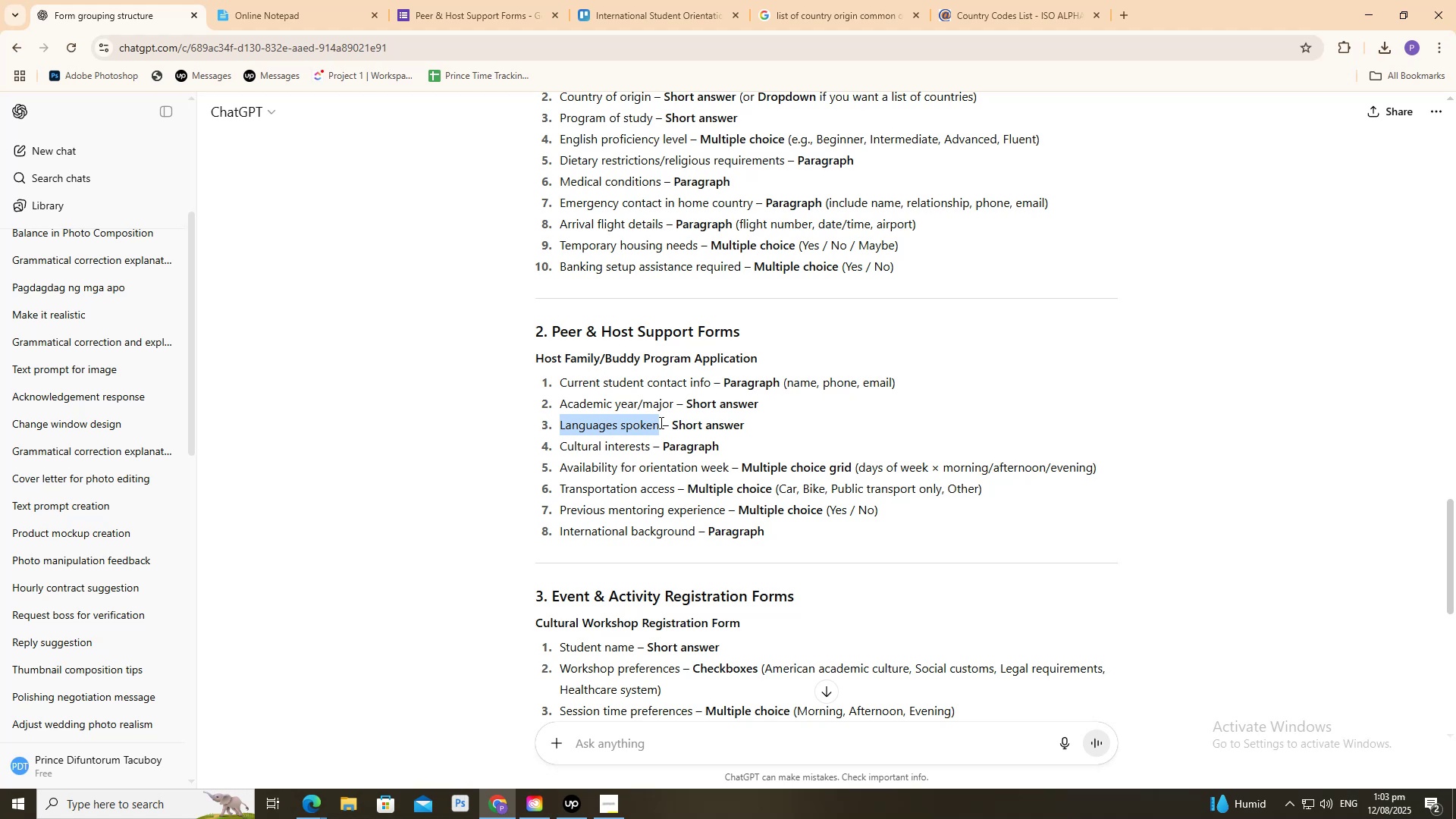 
key(Control+C)
 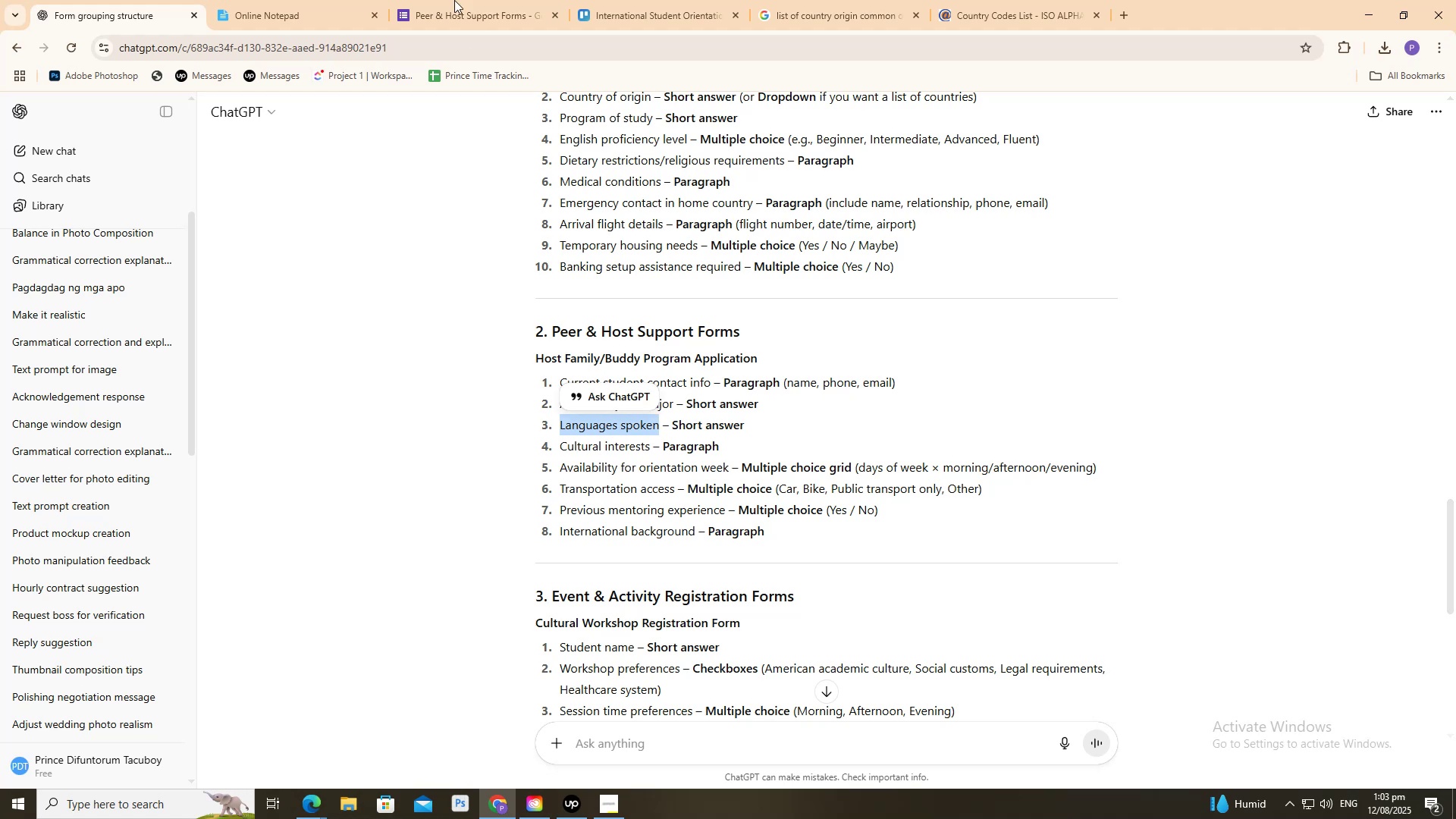 
key(Control+C)
 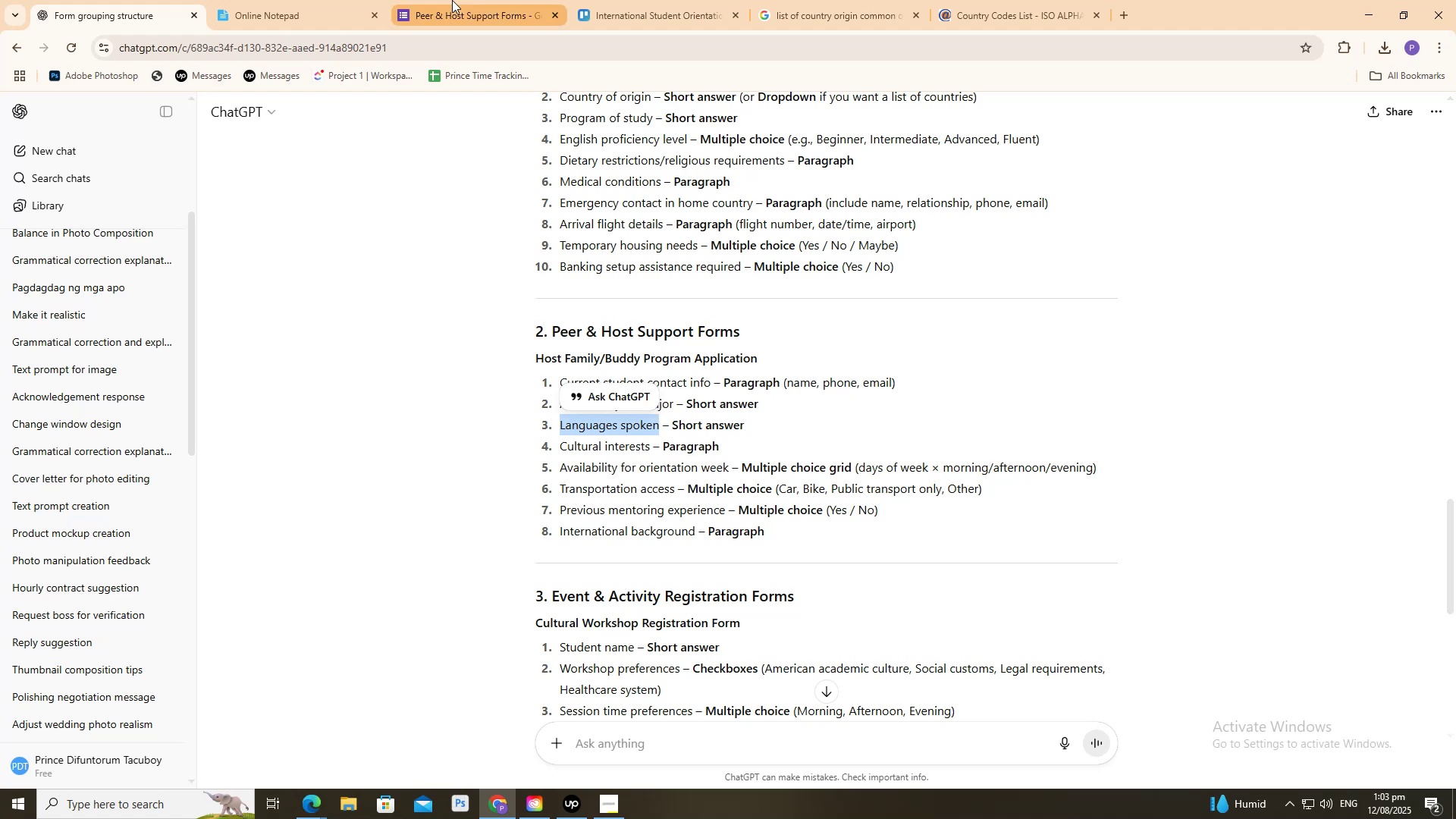 
left_click([452, 0])
 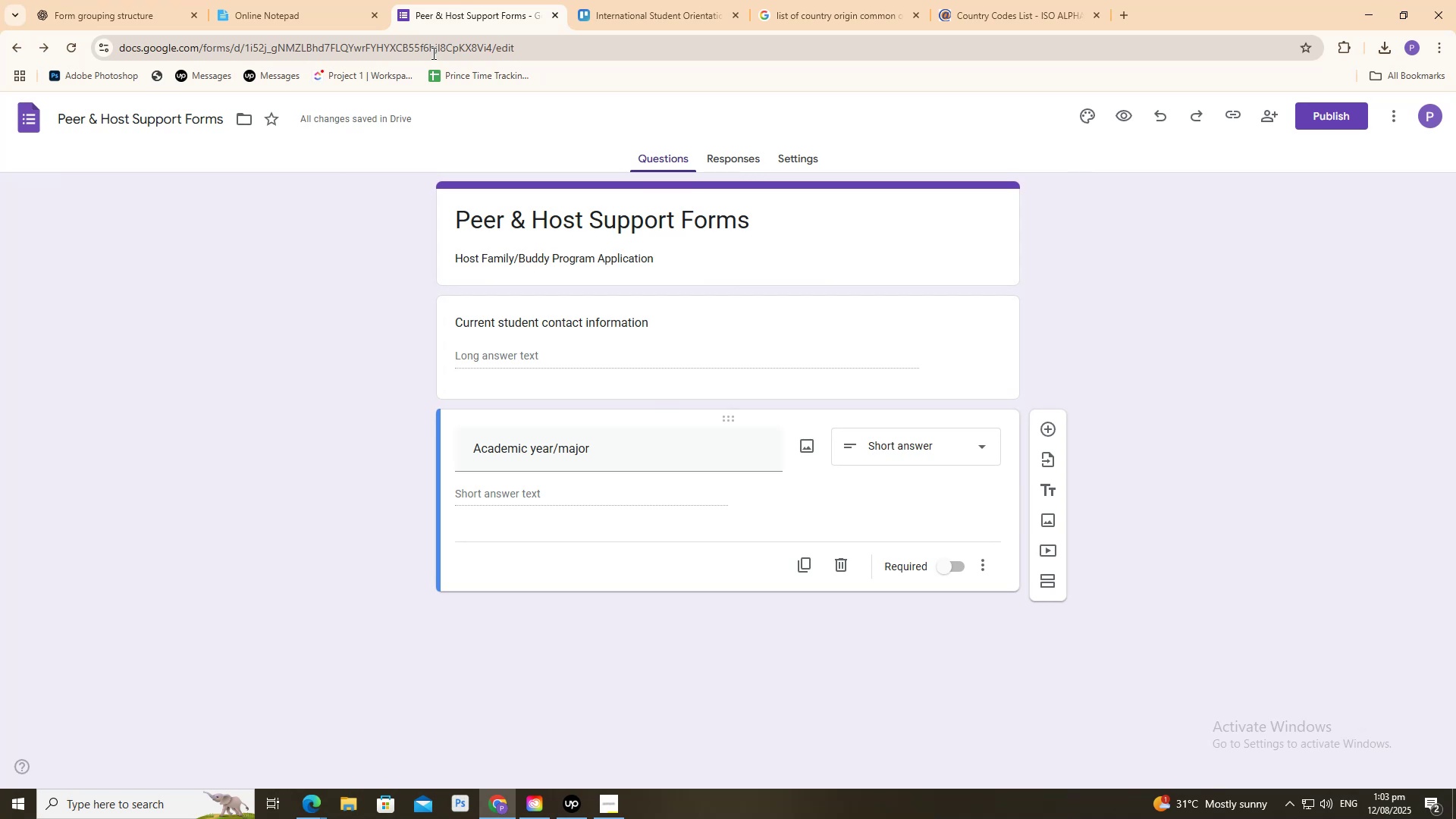 
wait(14.51)
 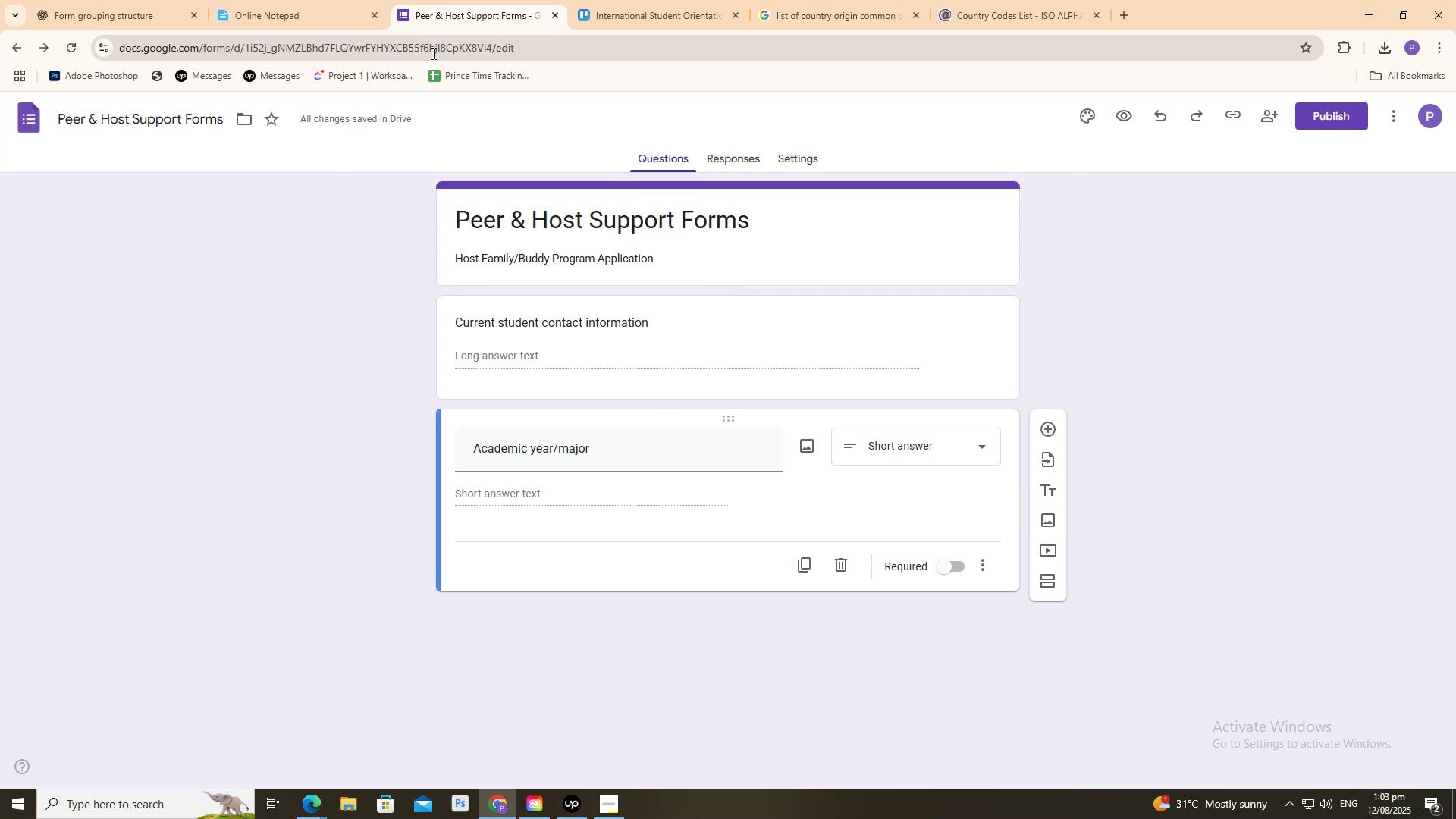 
left_click([137, 0])
 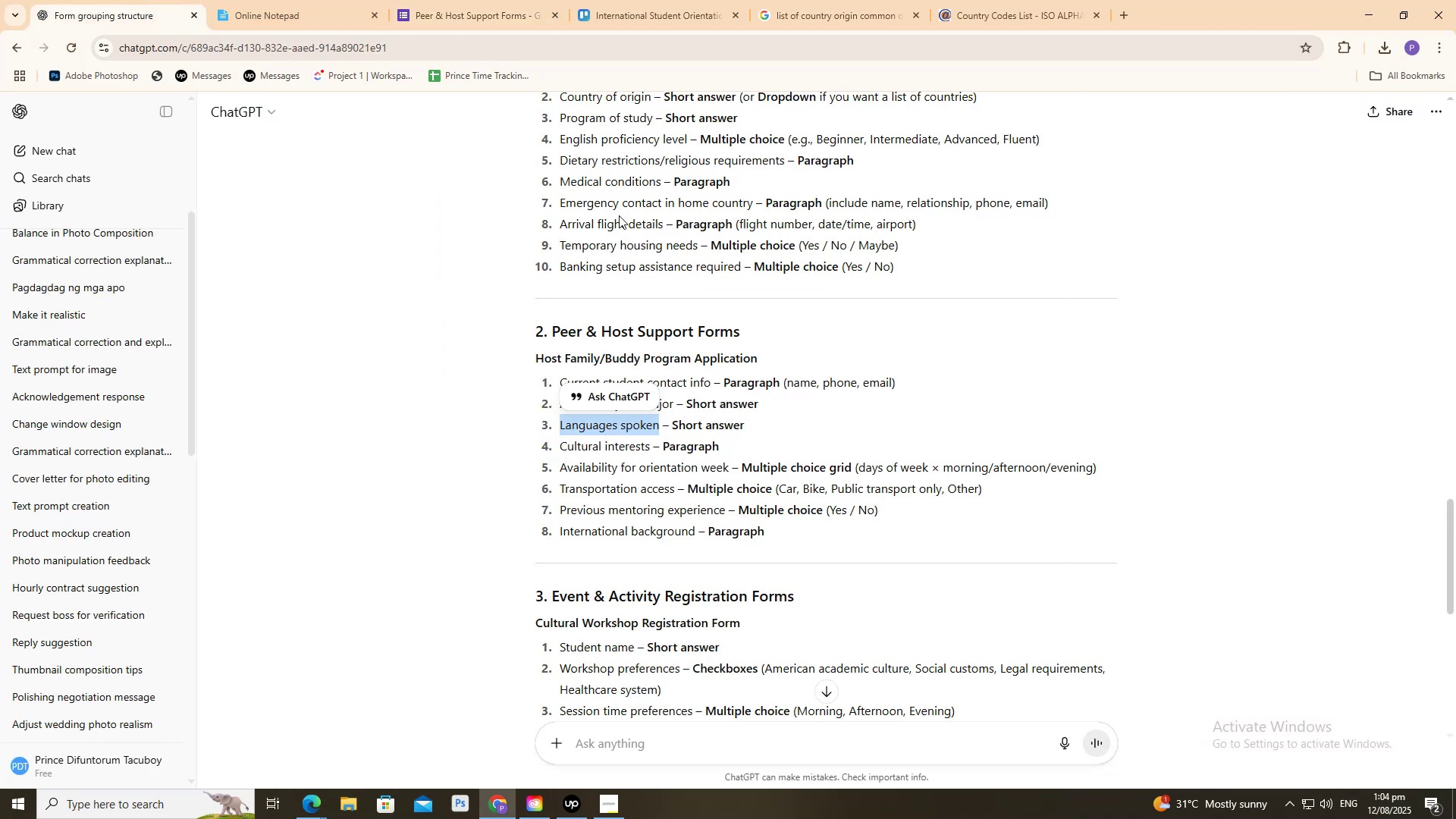 
left_click([514, 0])
 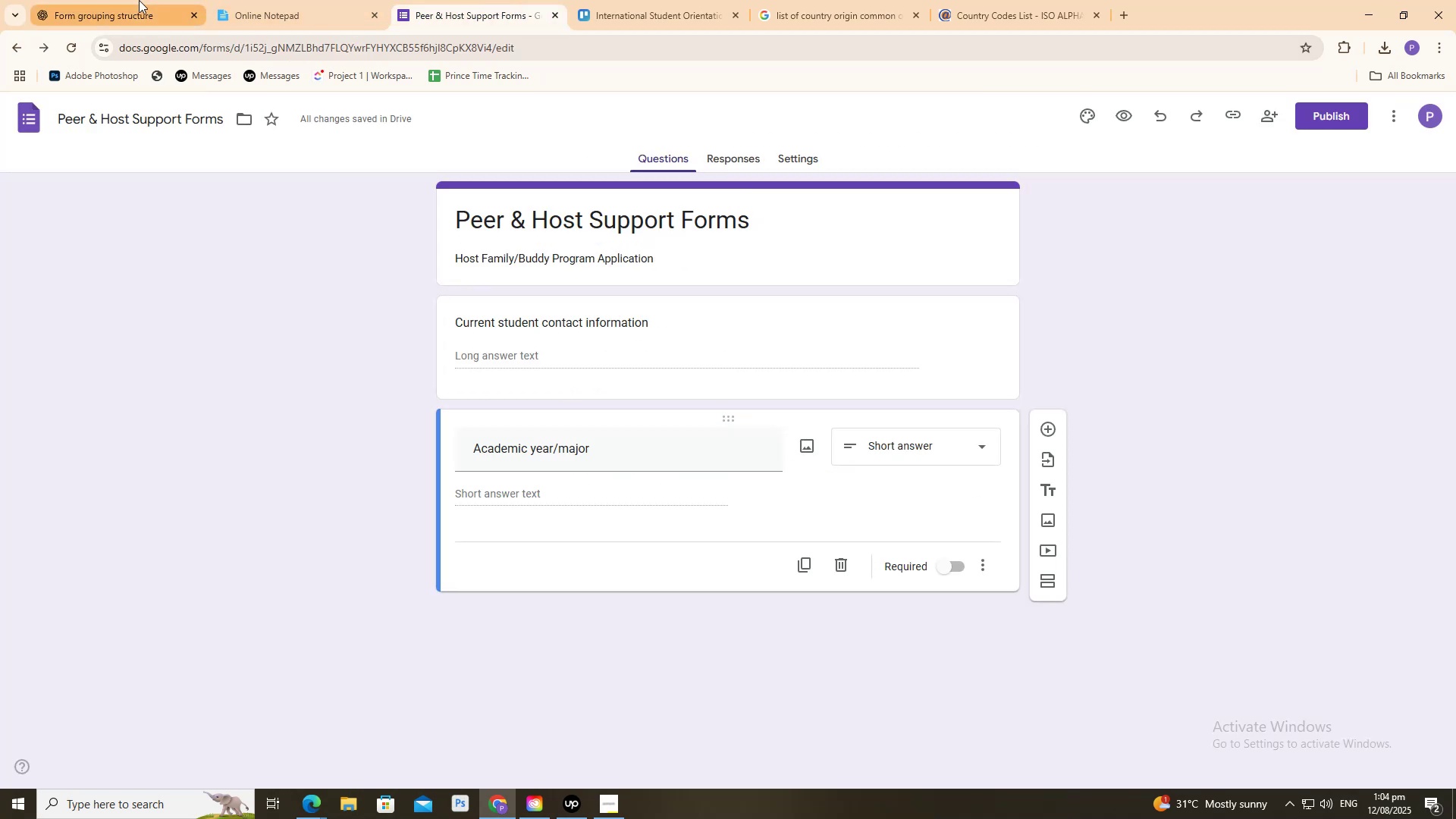 
double_click([139, 0])
 